 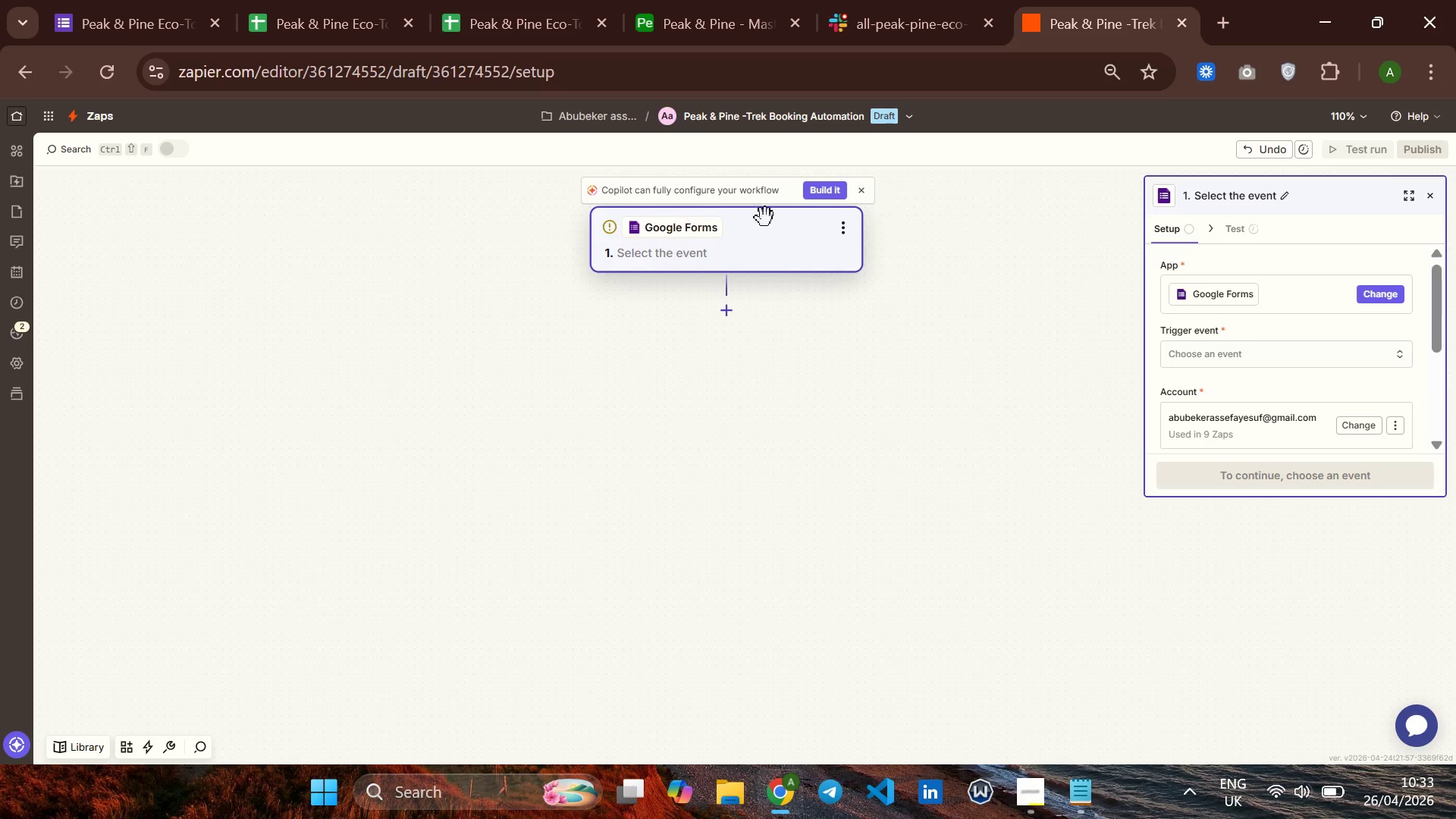 
left_click([1182, 346])
 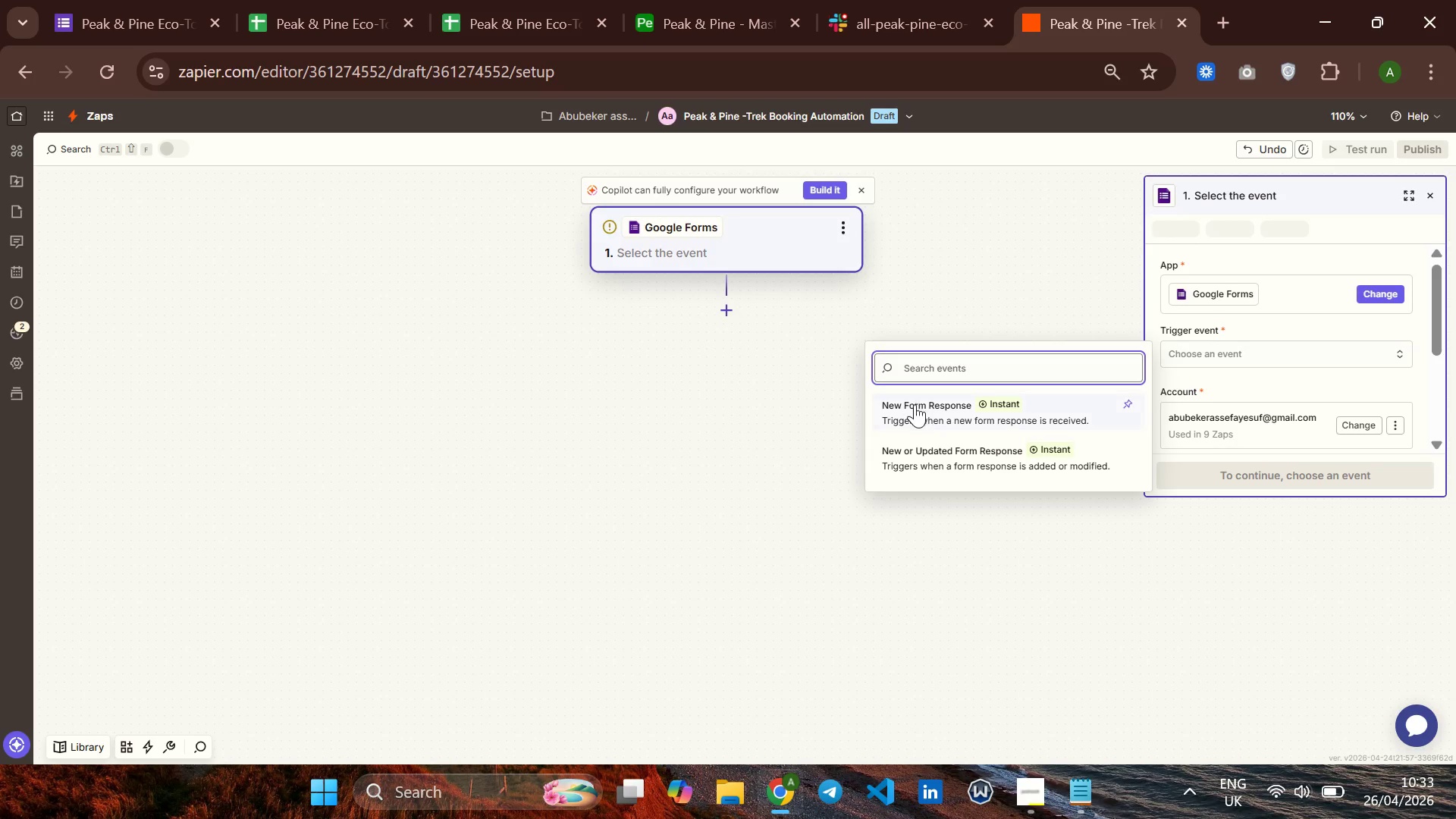 
left_click([915, 404])
 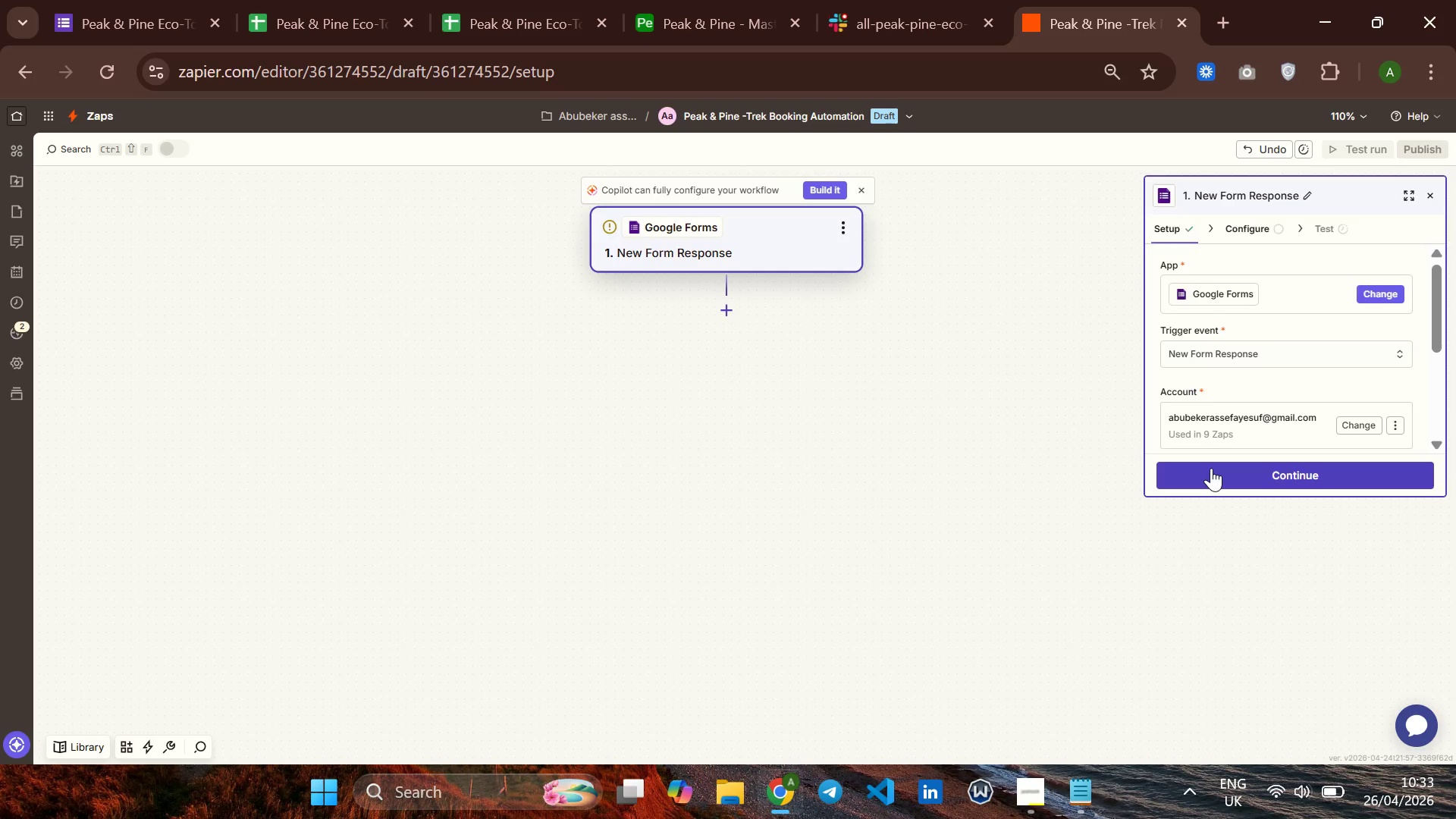 
left_click([1211, 468])
 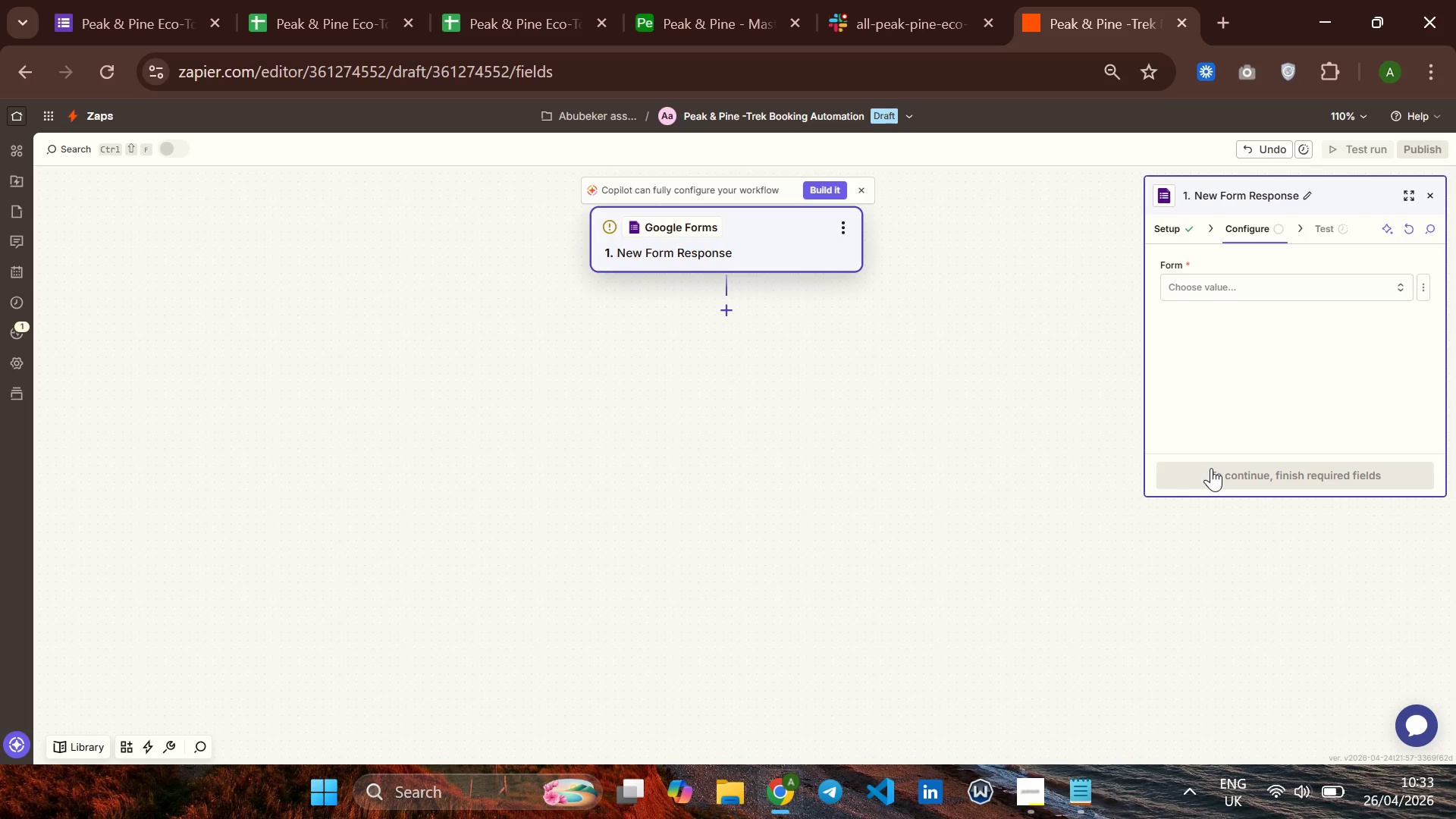 
wait(5.34)
 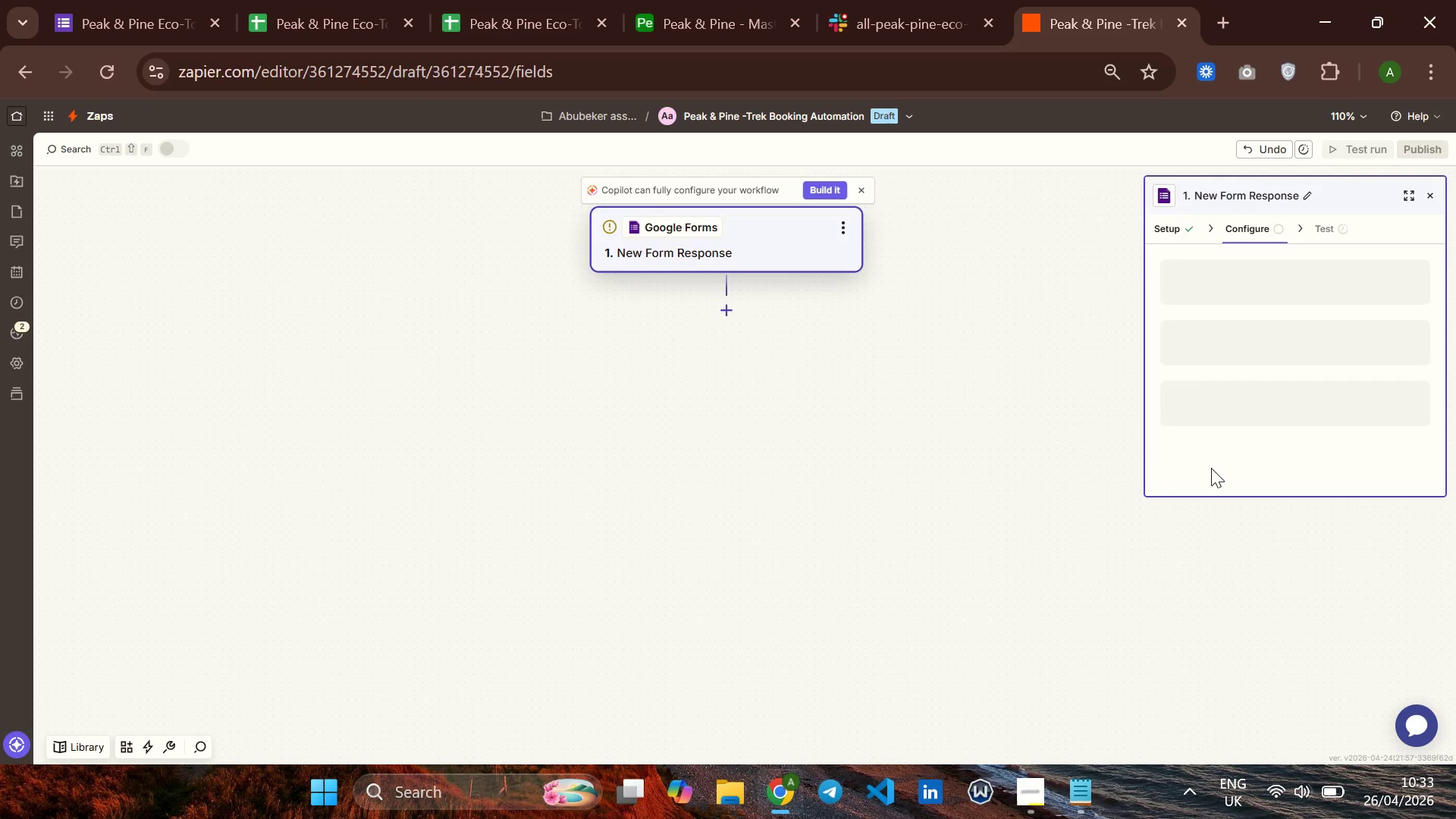 
left_click([1264, 282])
 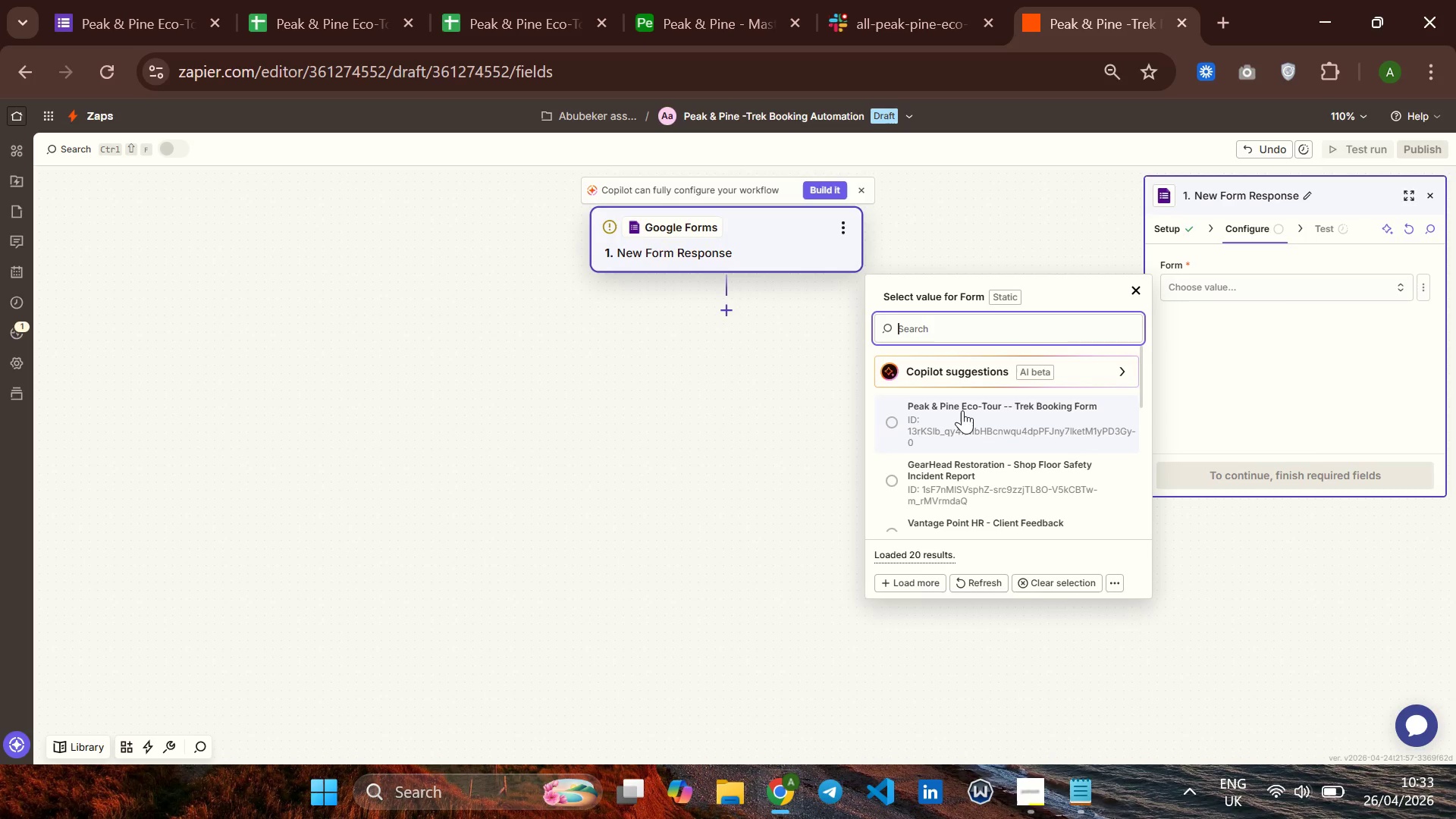 
left_click([962, 410])
 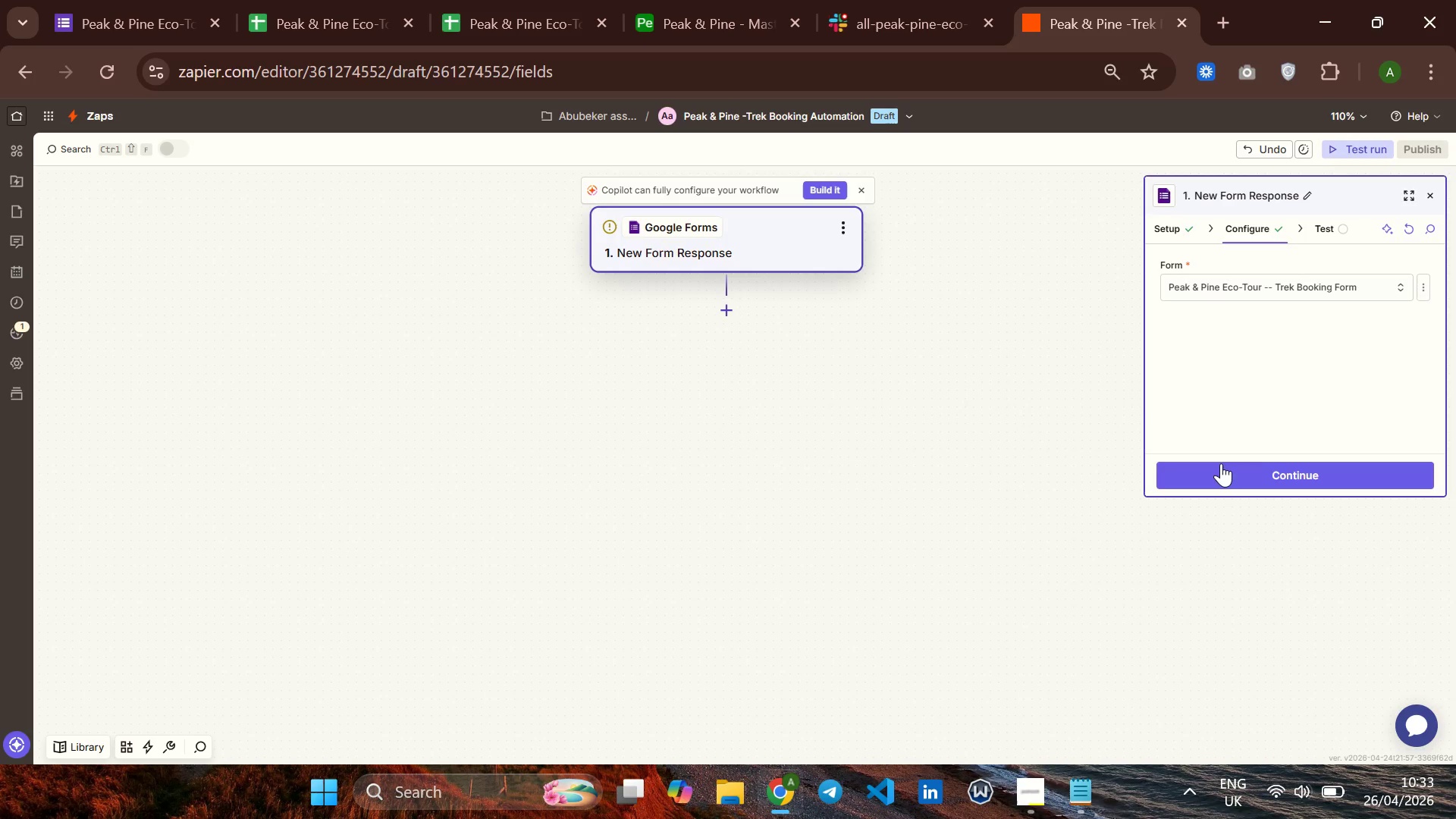 
left_click([1221, 463])
 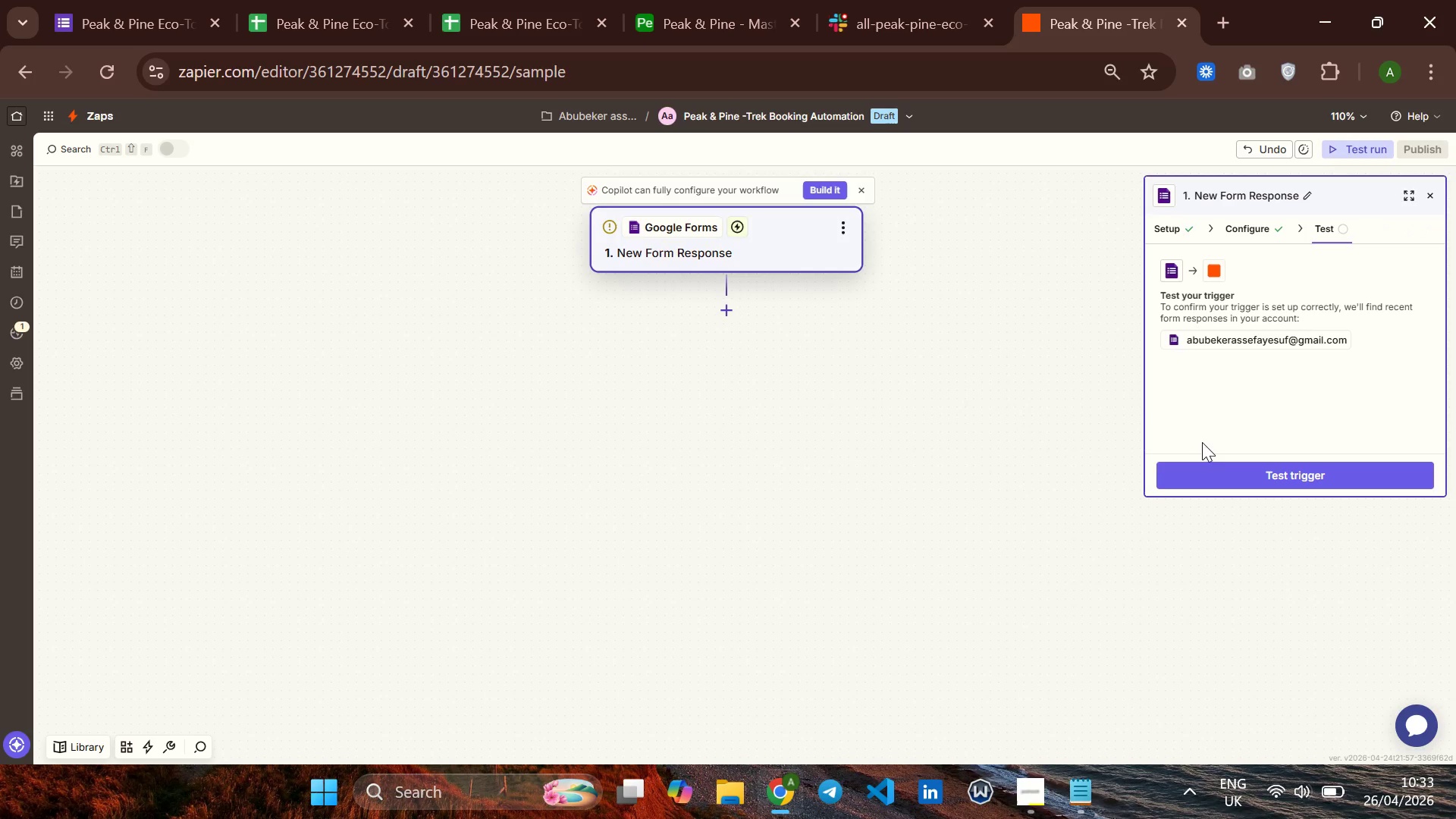 
wait(5.75)
 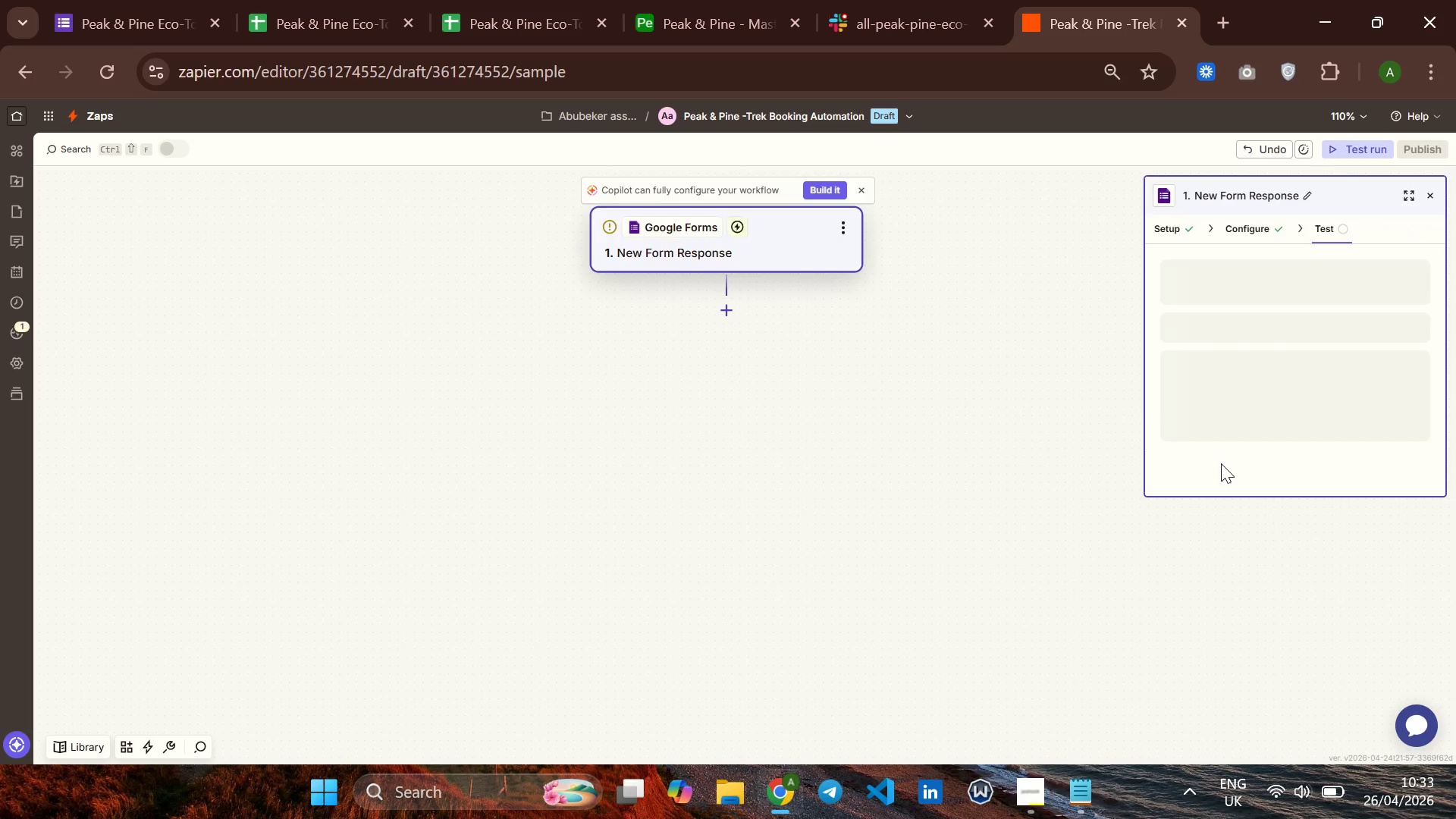 
left_click([1225, 469])
 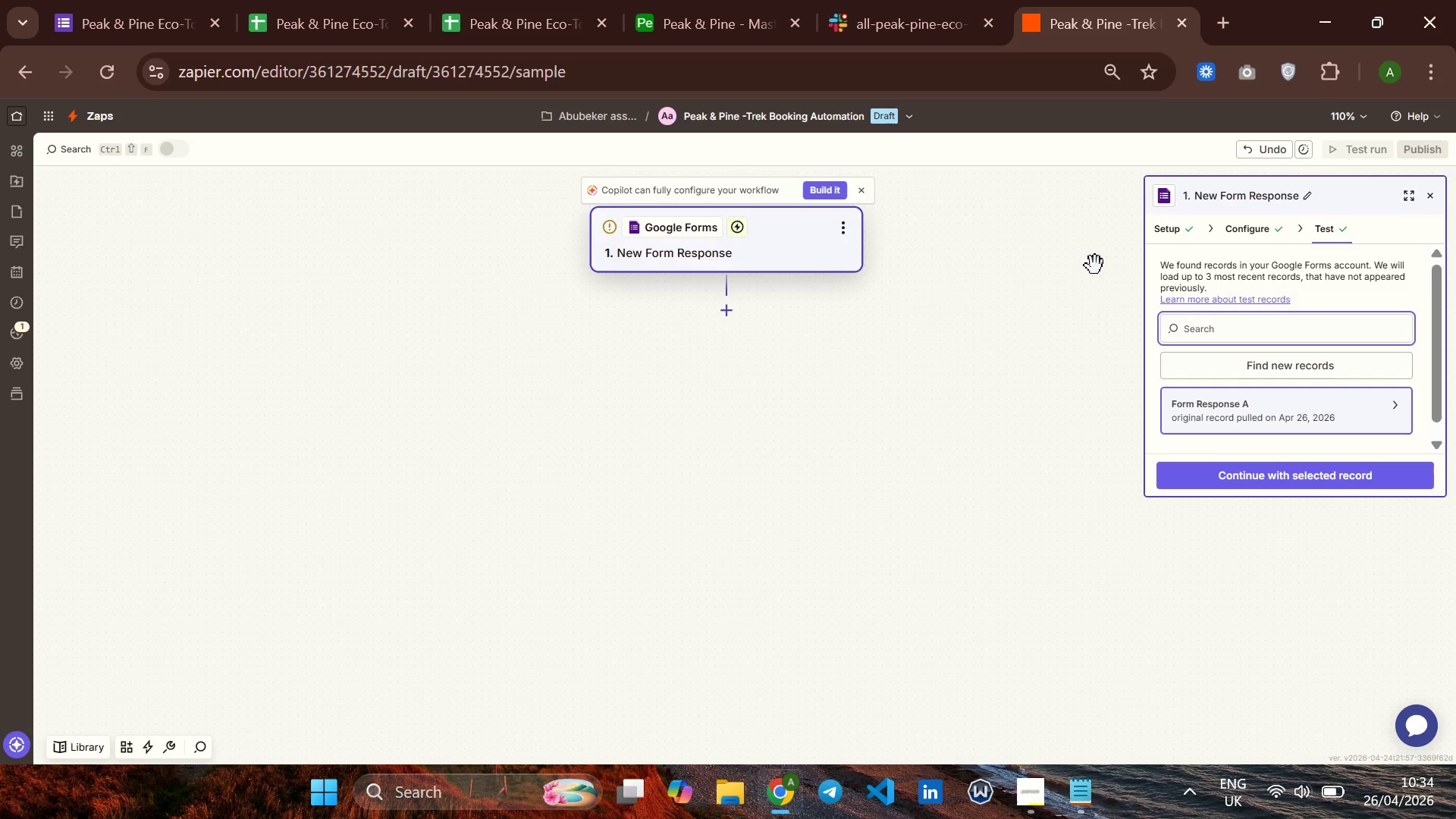 
wait(5.48)
 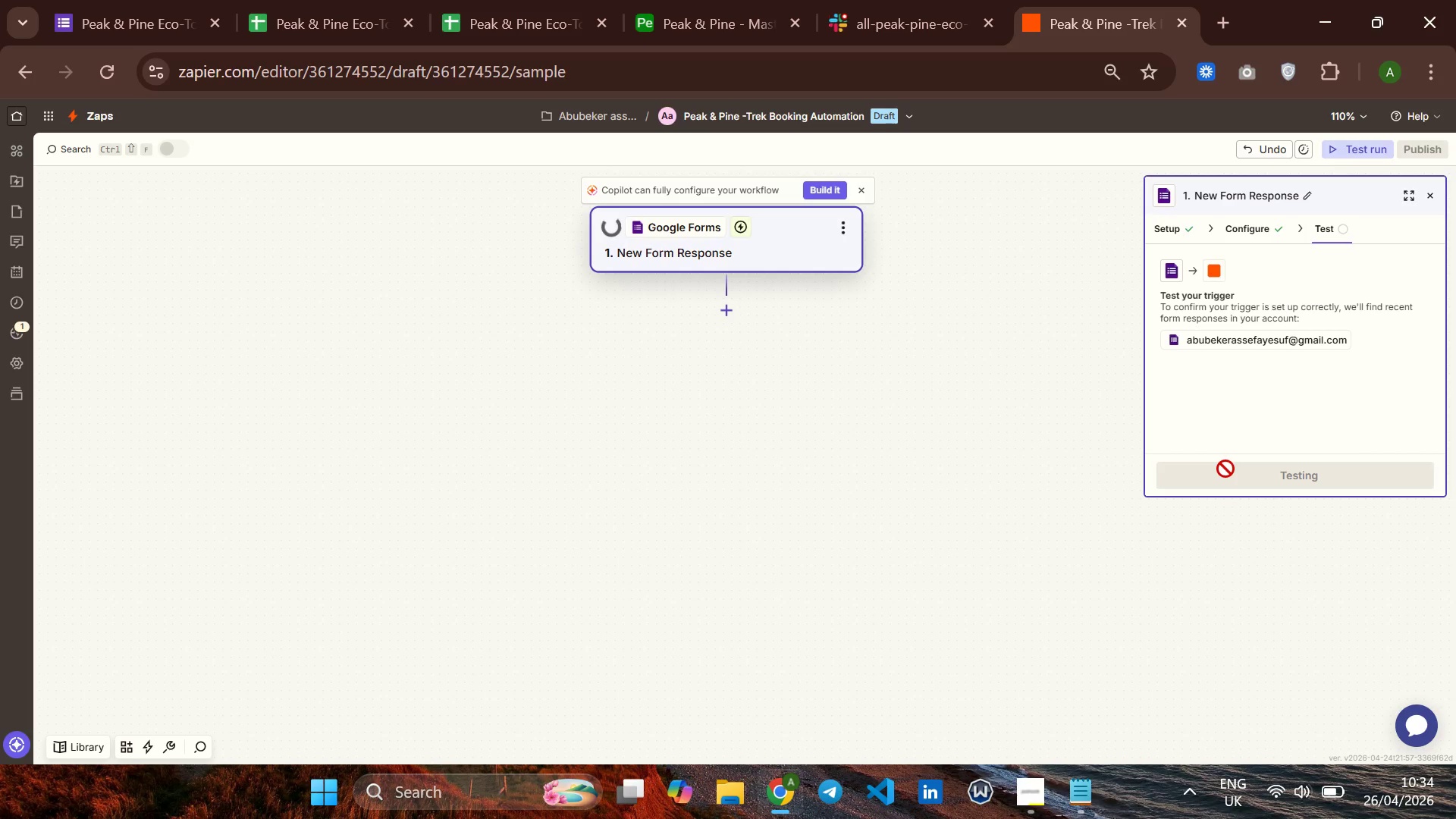 
left_click([730, 318])
 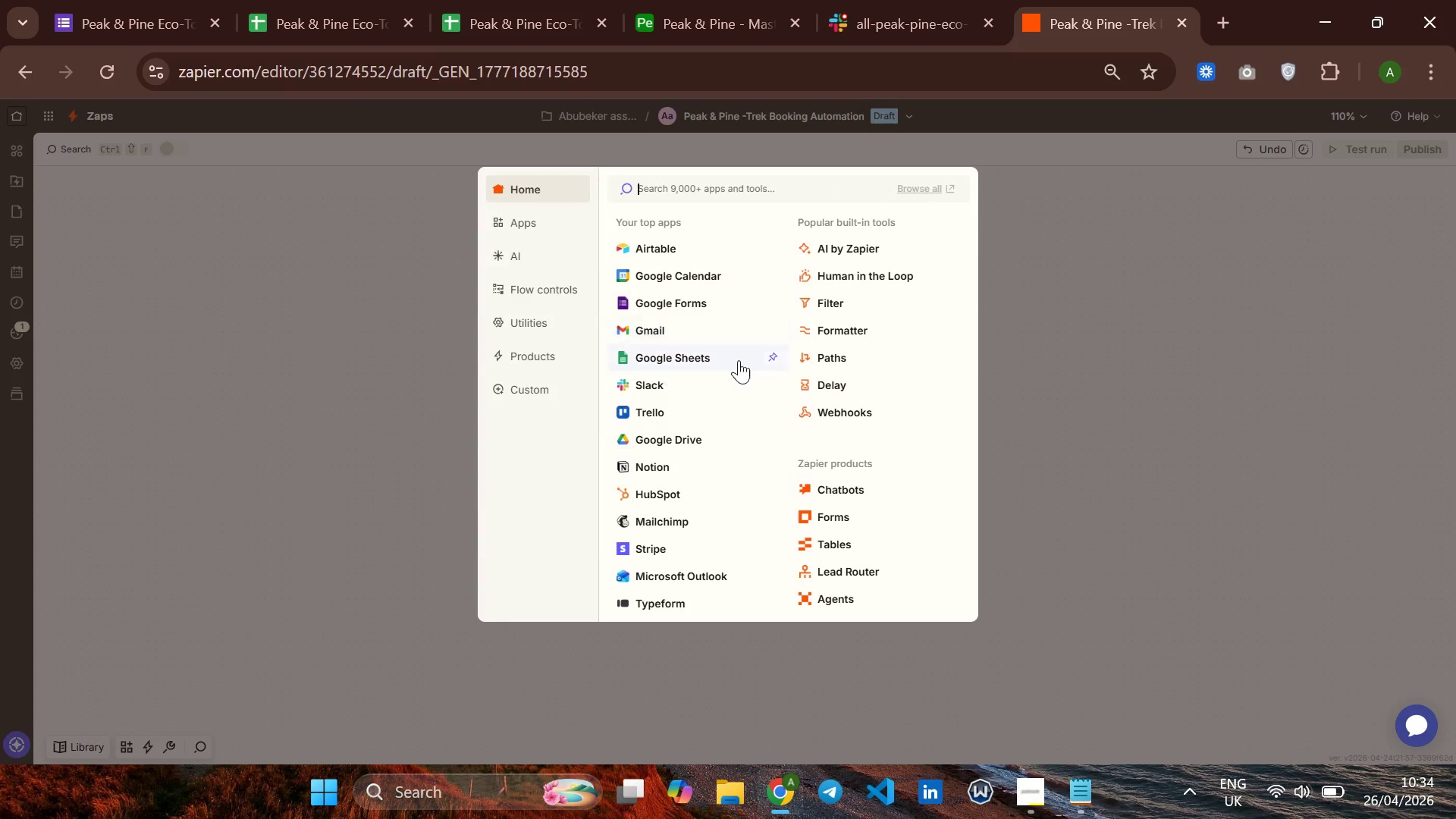 
left_click([849, 309])
 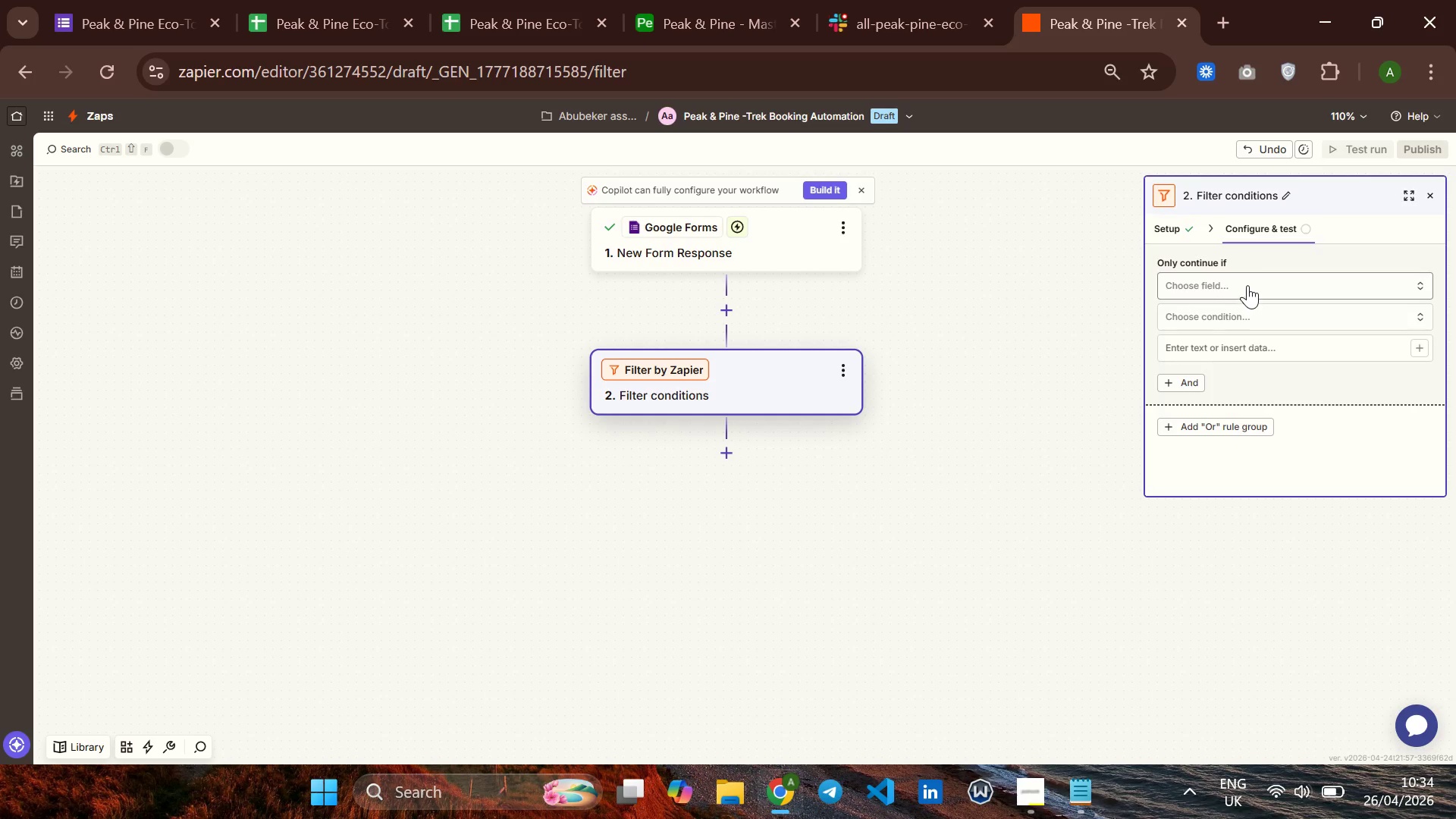 
wait(5.36)
 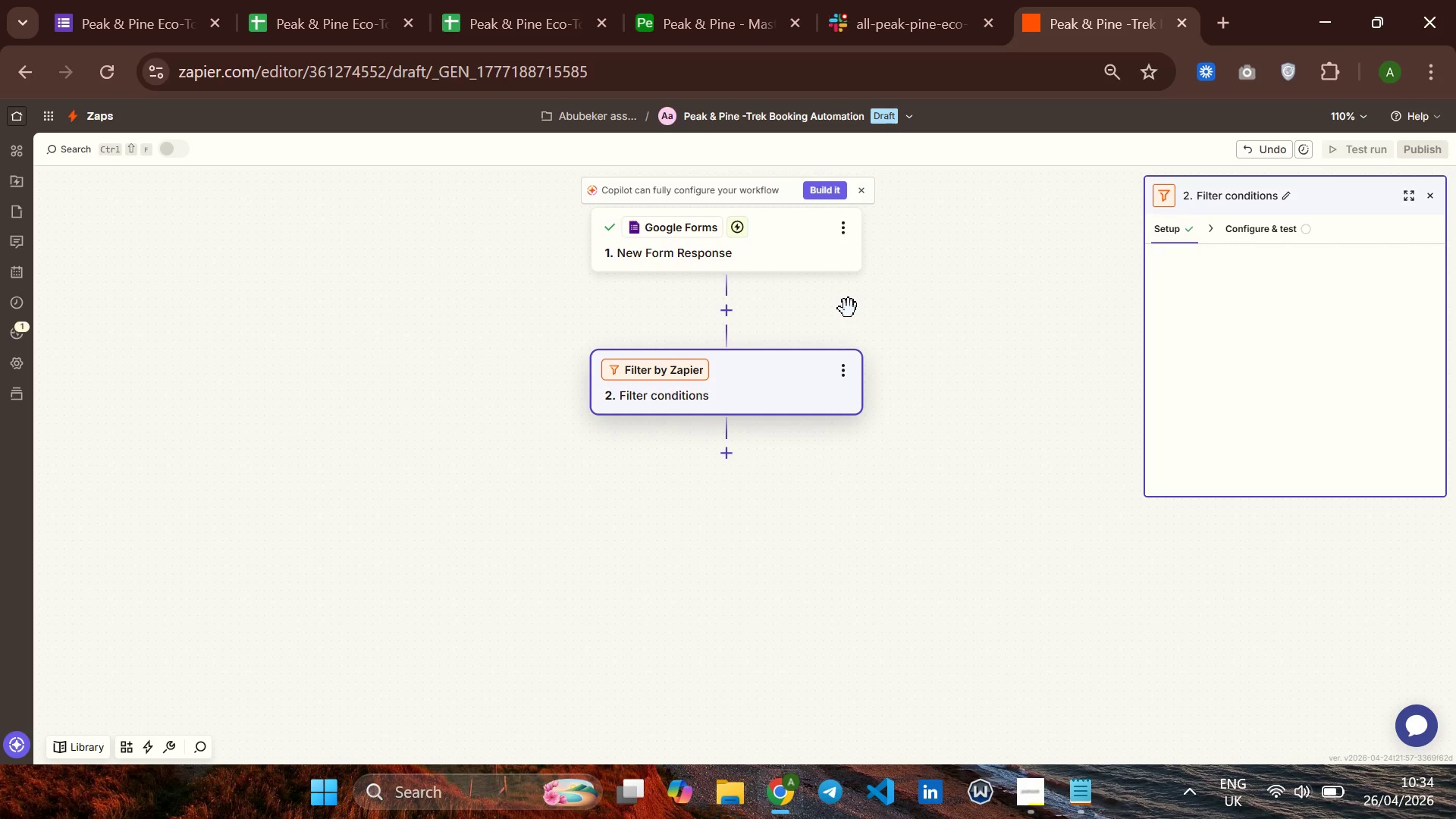 
left_click([1245, 277])
 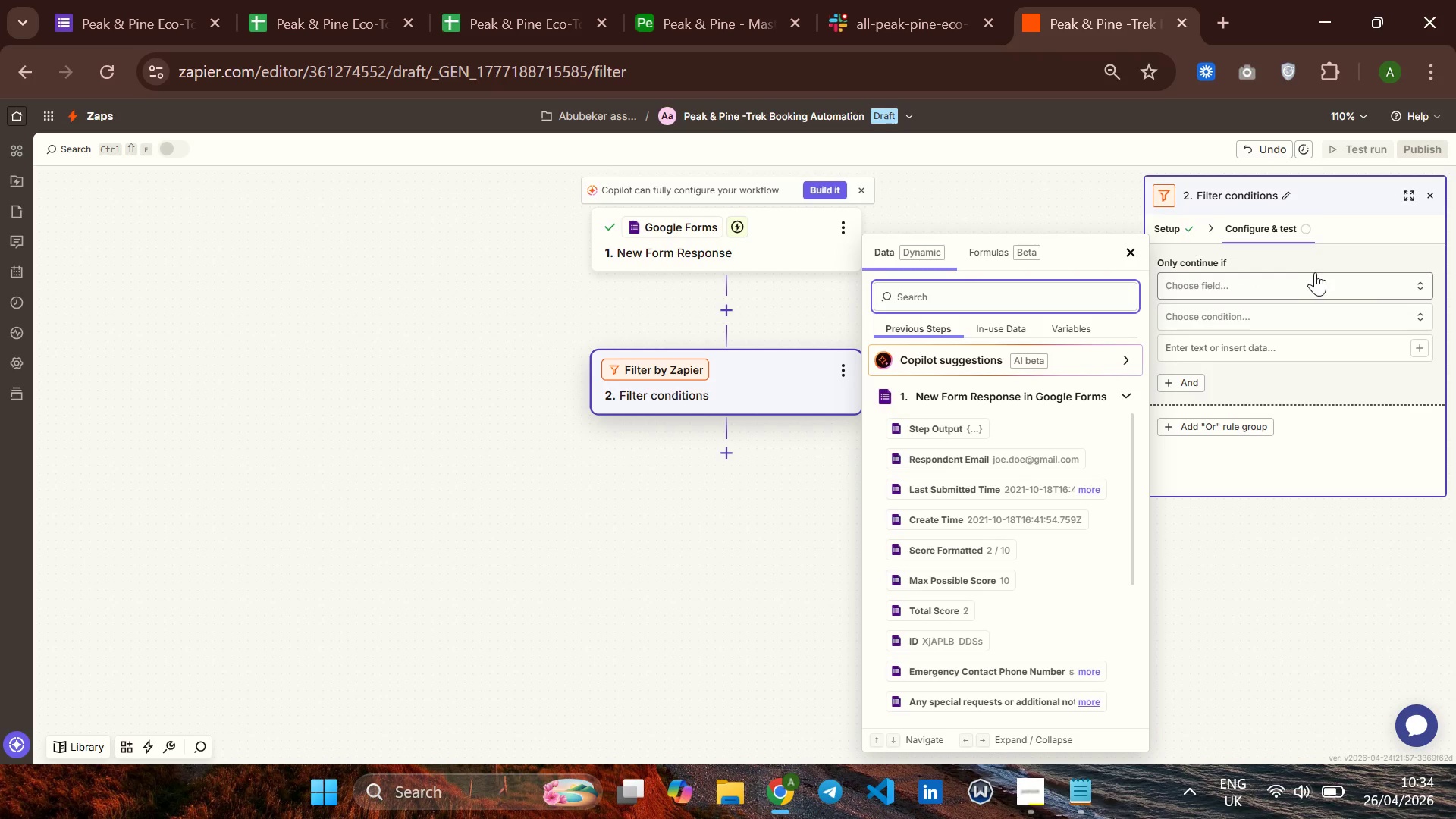 
wait(5.57)
 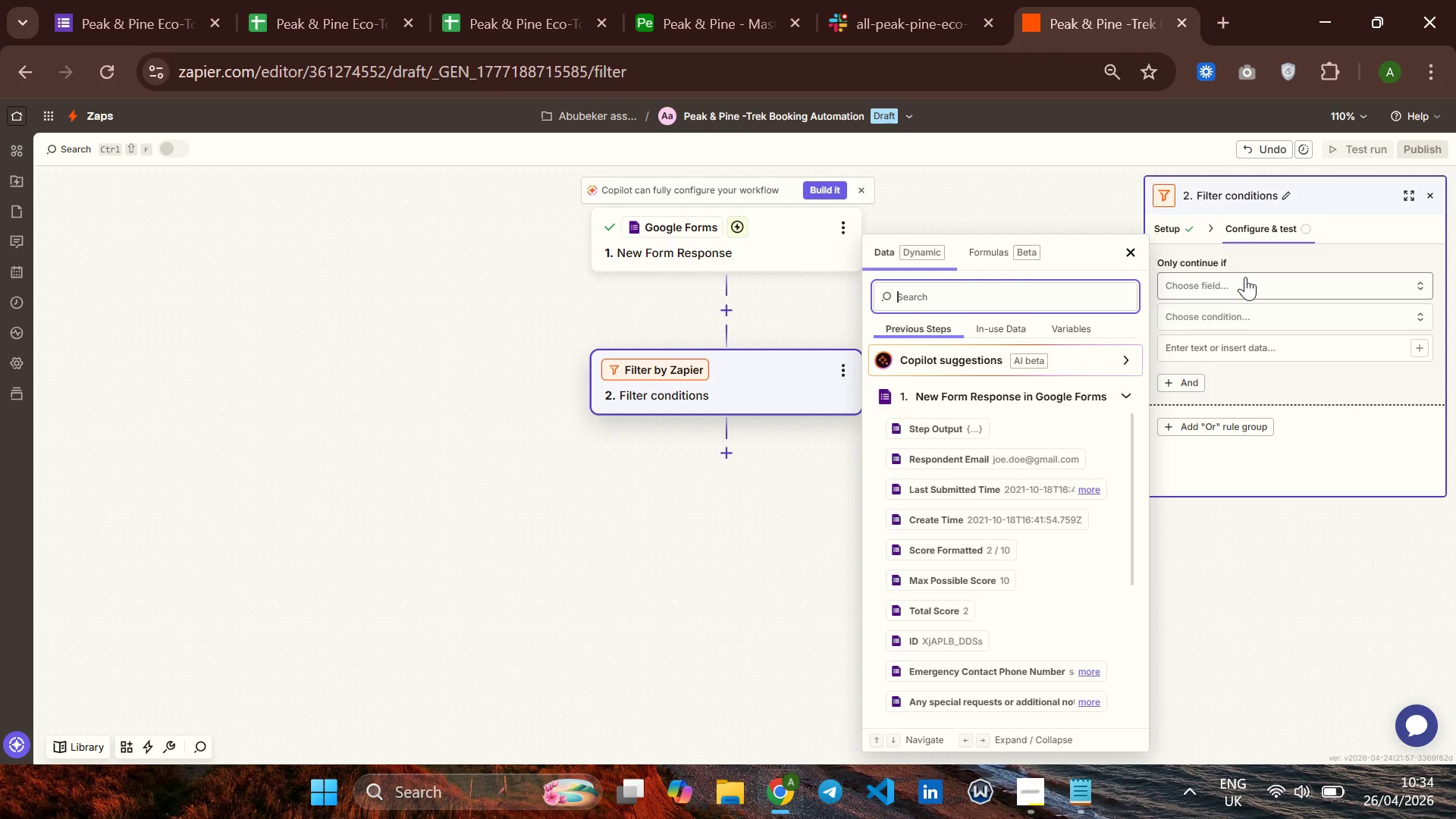 
mouse_move([954, 585])
 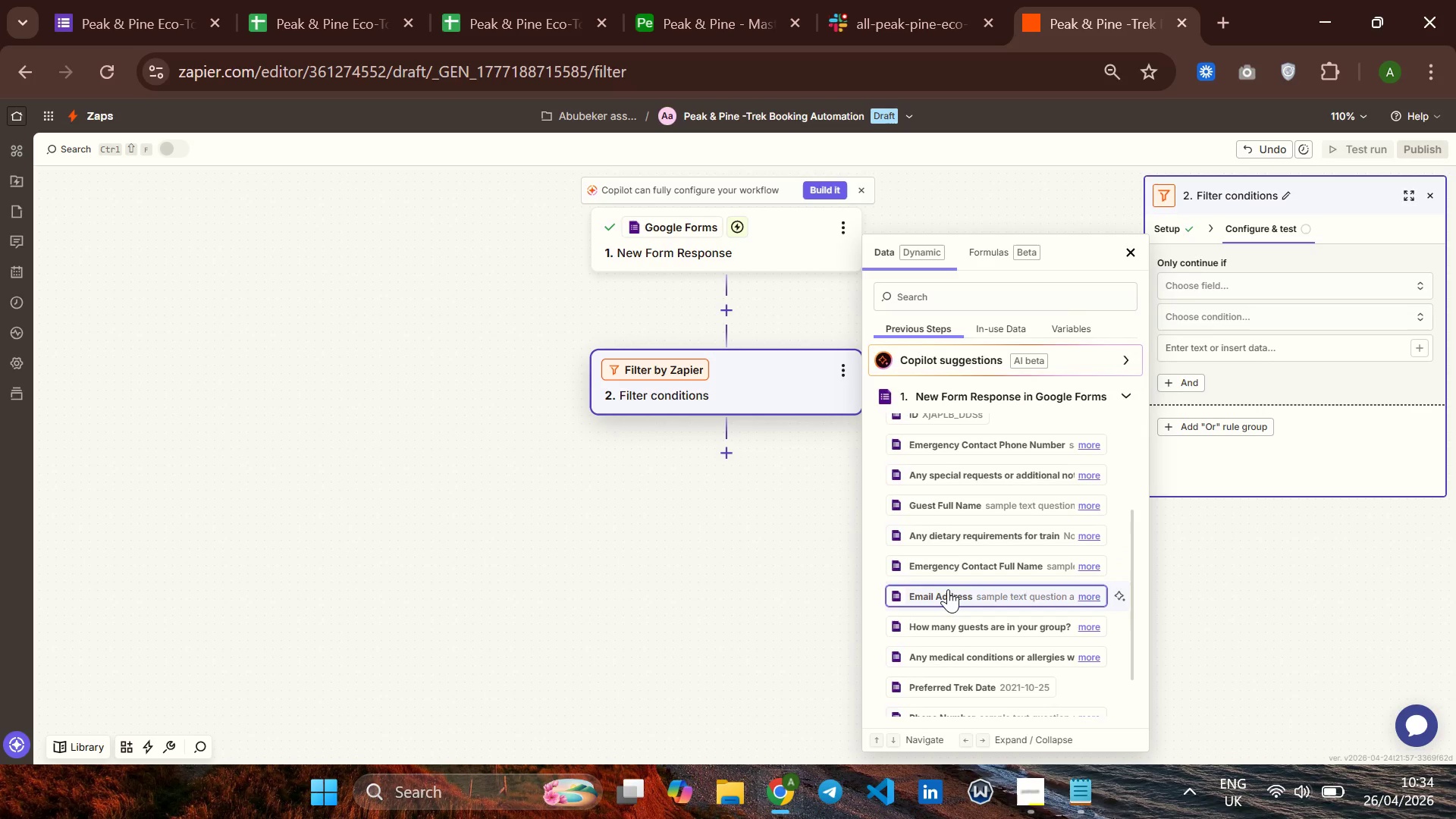 
left_click([948, 589])
 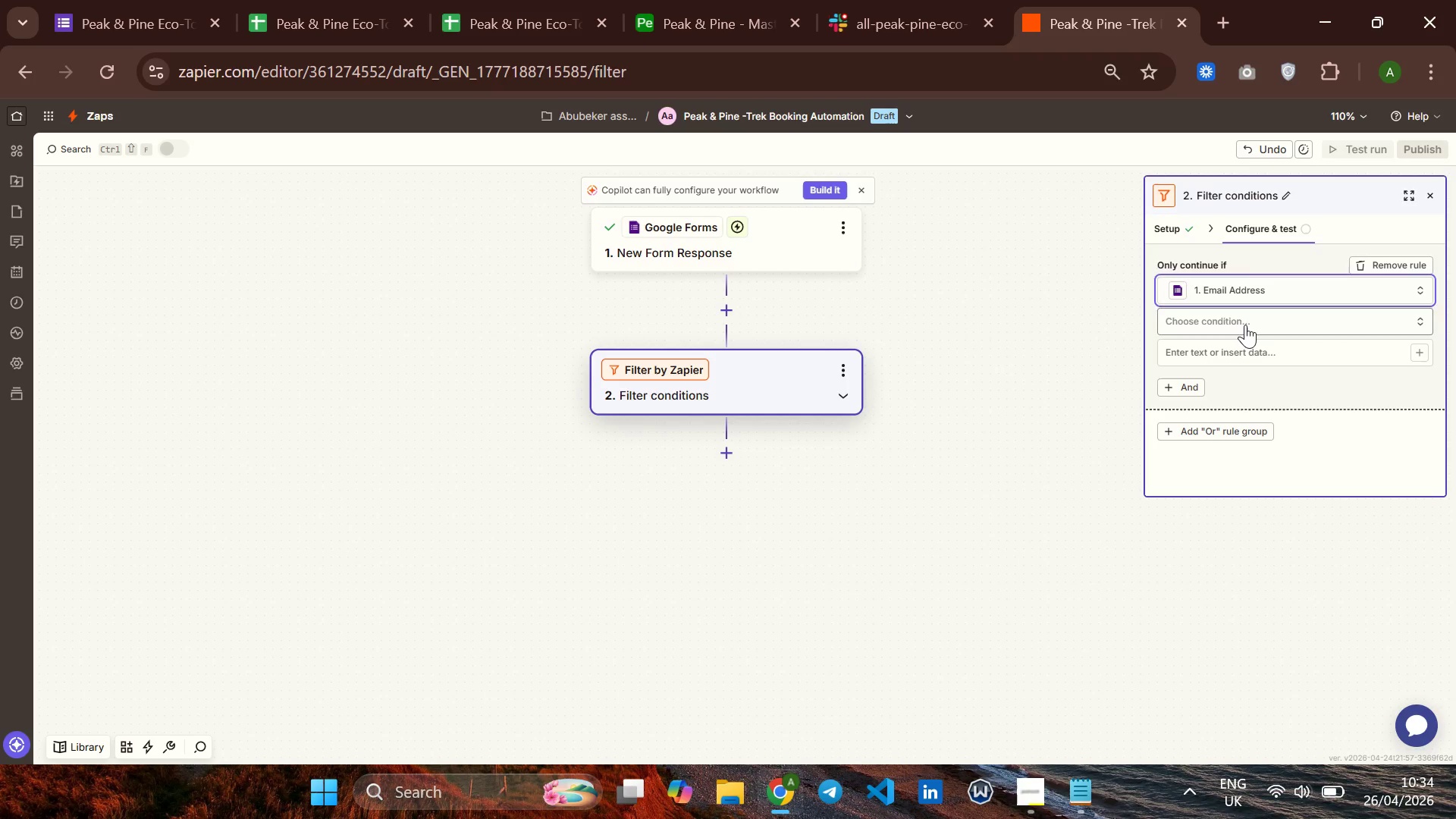 
left_click([1245, 325])
 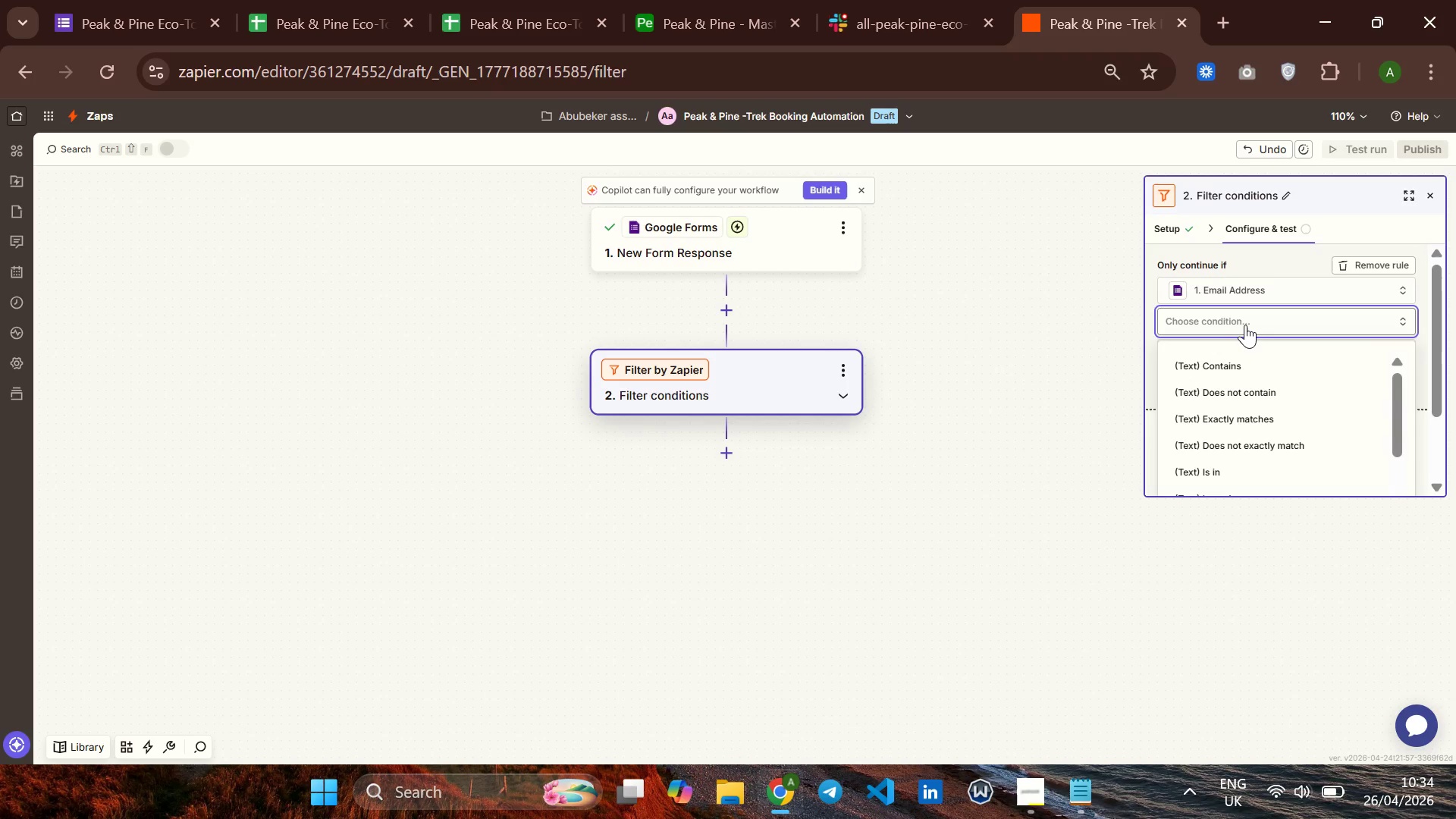 
type(exist)
 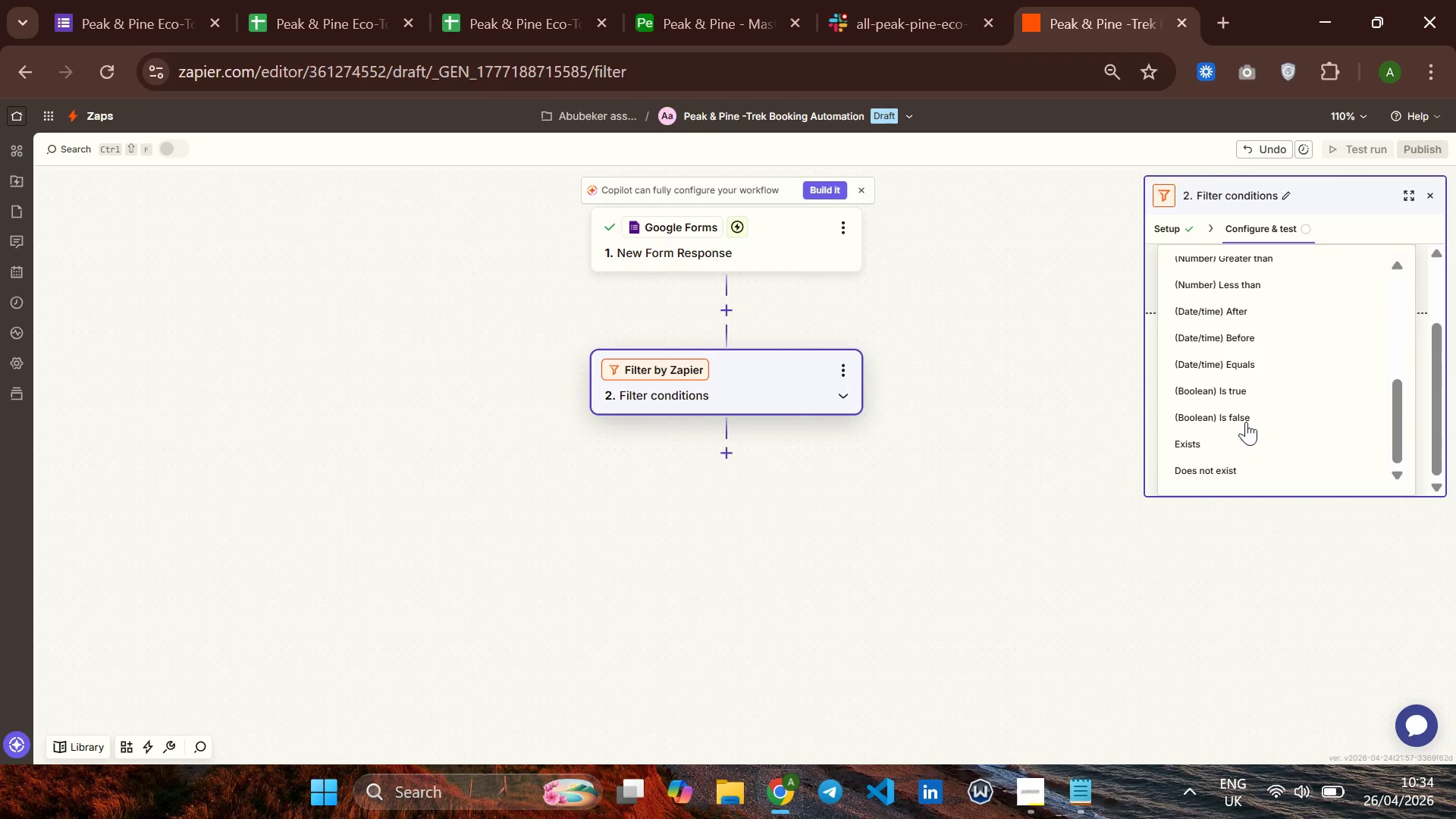 
left_click([1186, 443])
 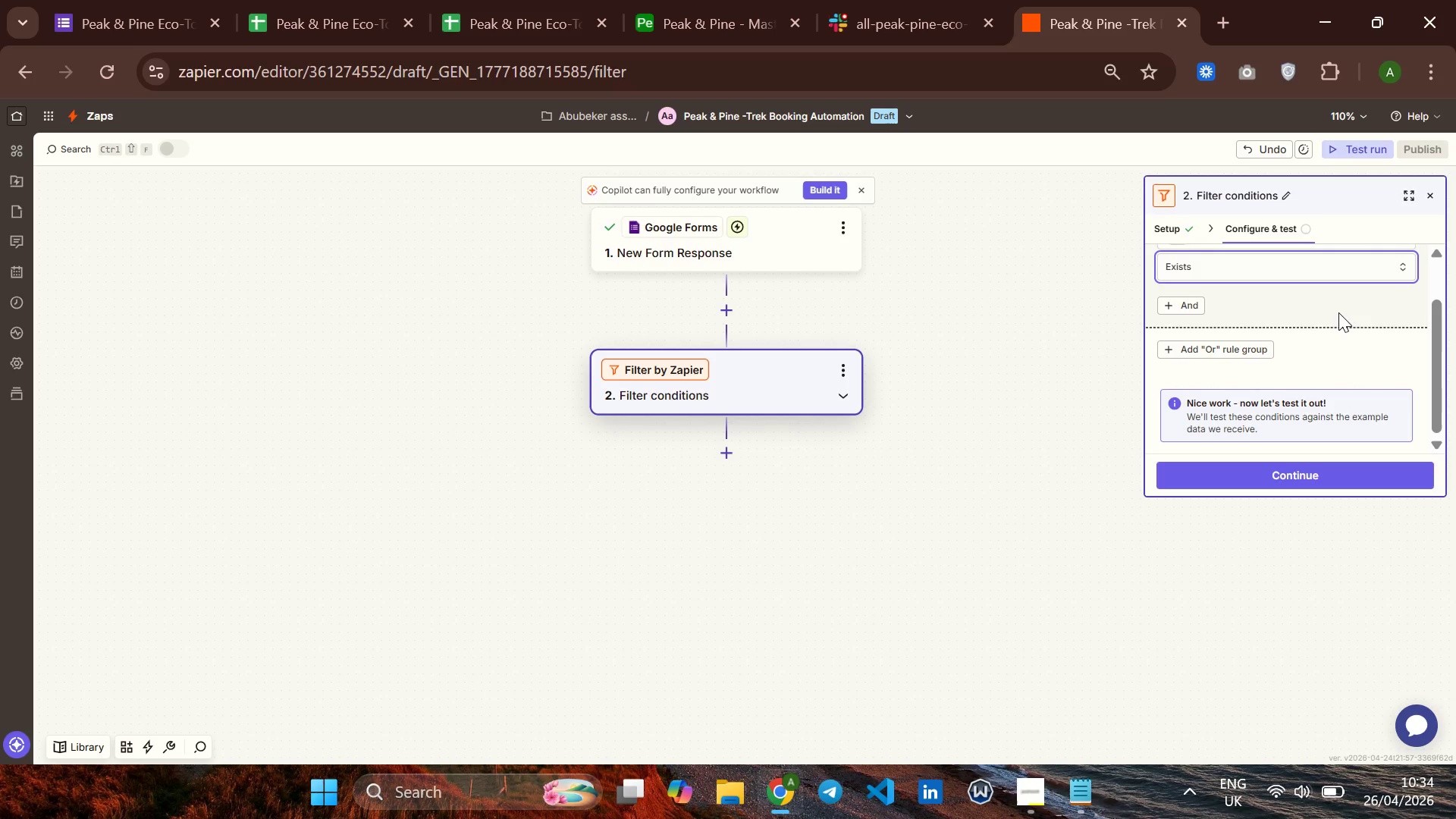 
wait(5.77)
 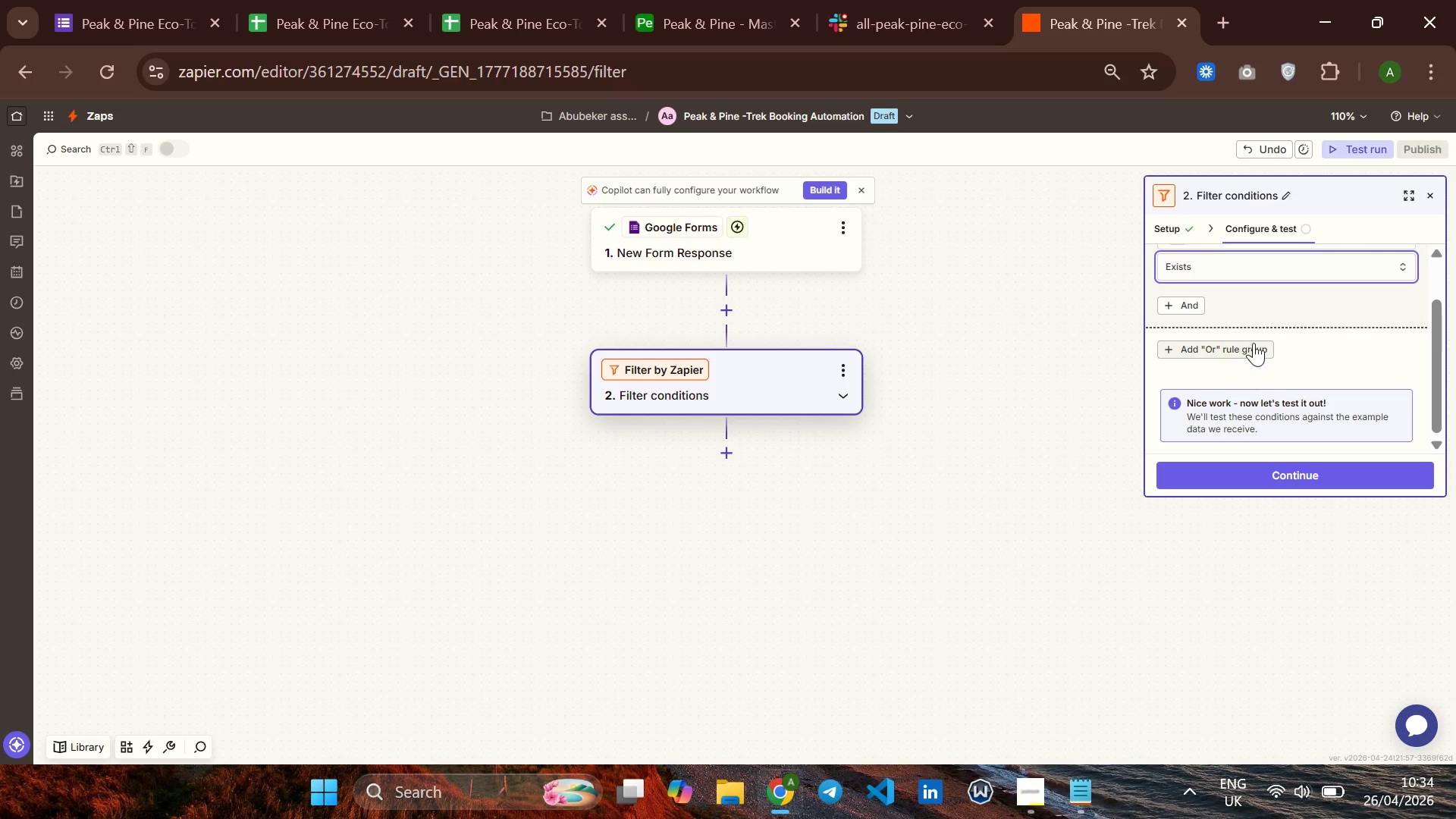 
left_click([1179, 298])
 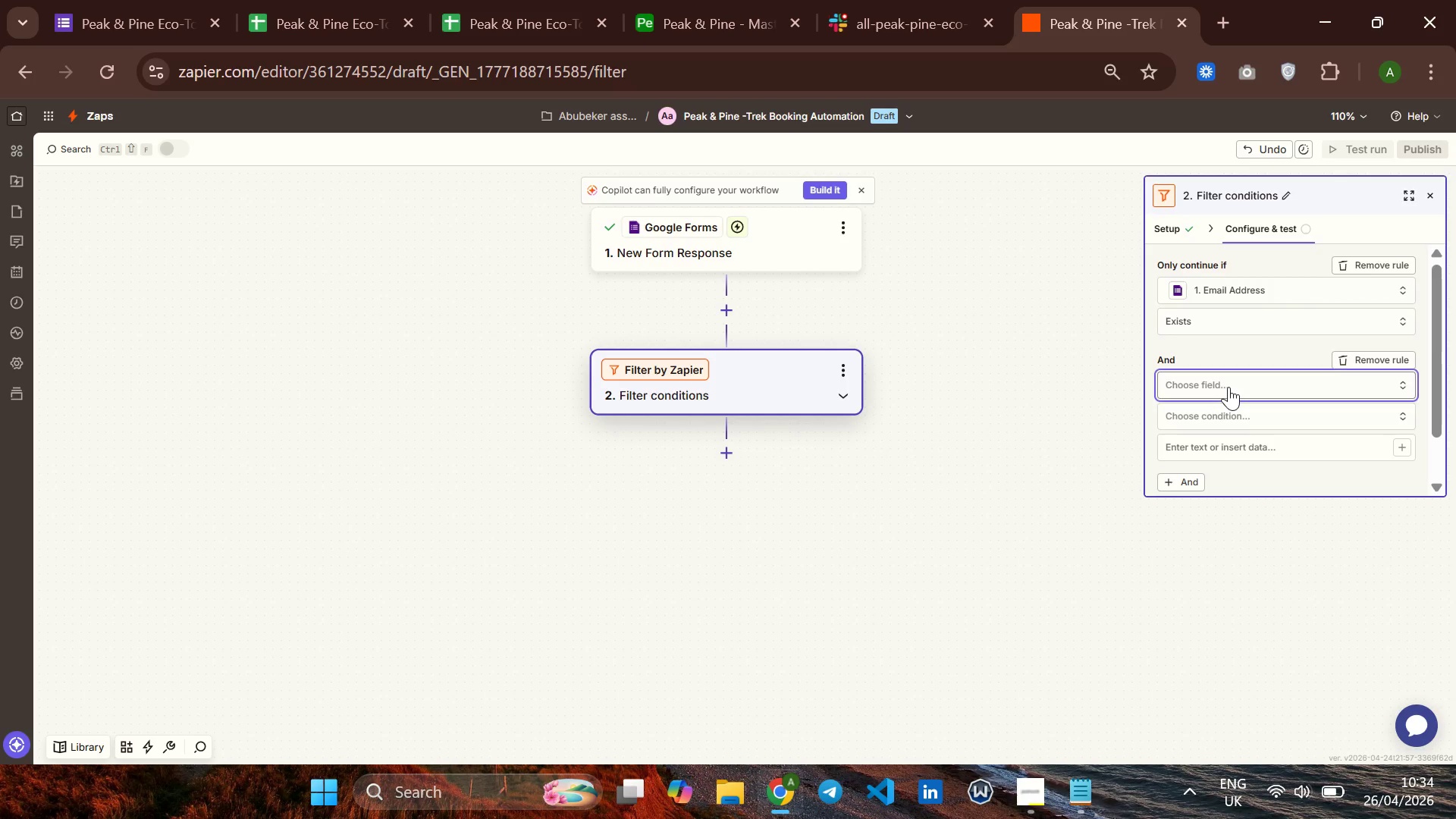 
left_click([1228, 387])
 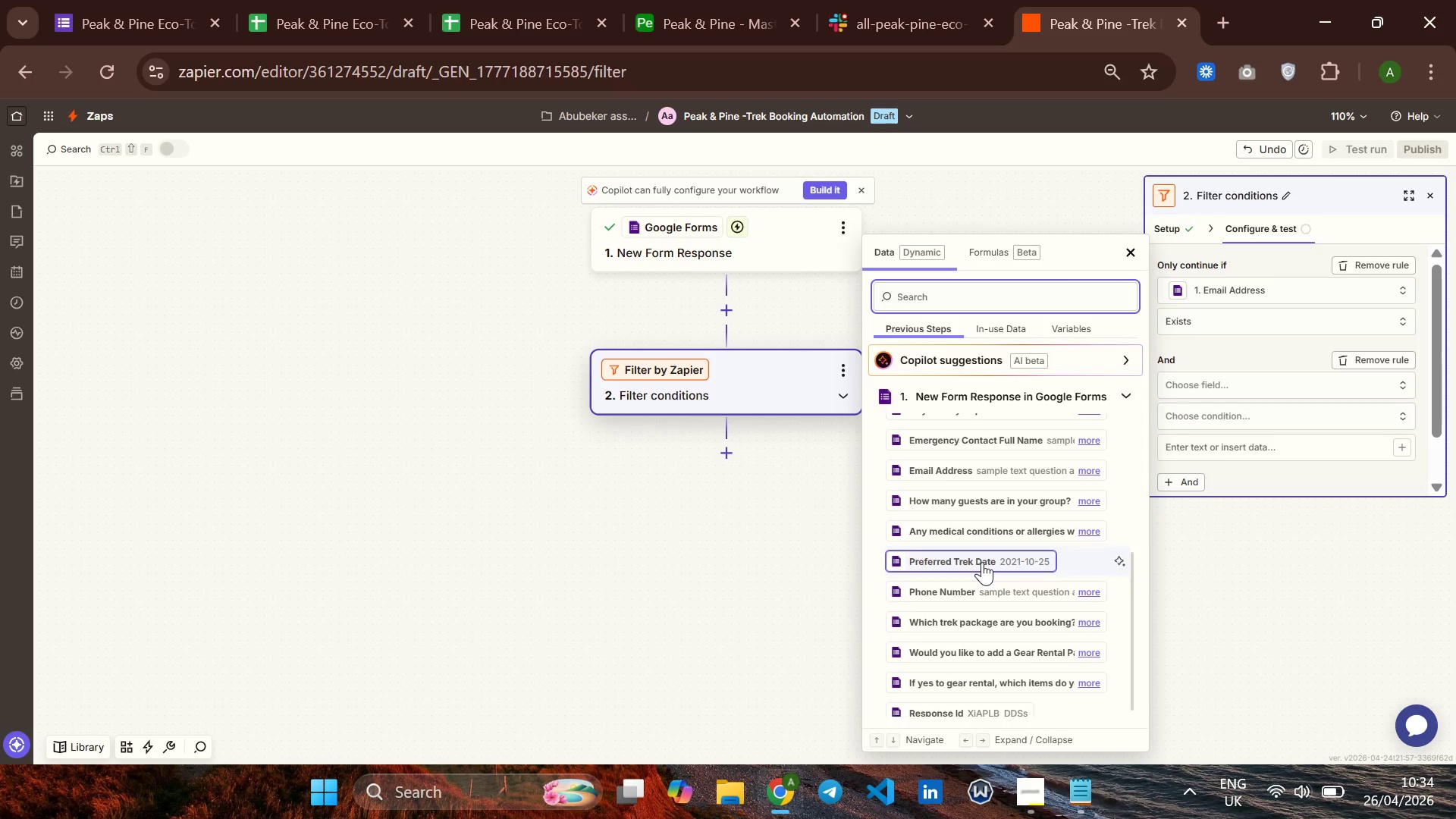 
wait(15.02)
 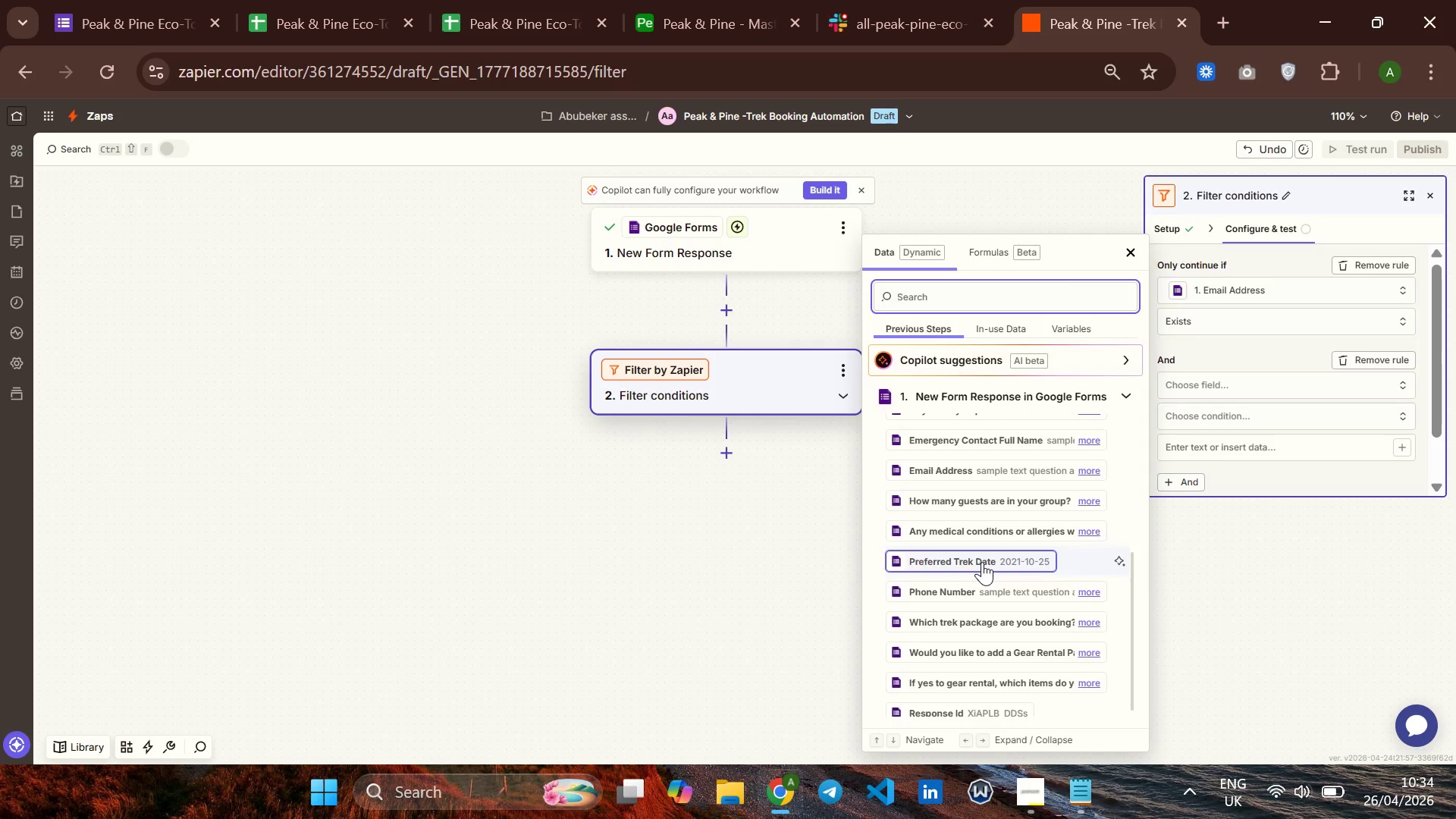 
left_click([982, 562])
 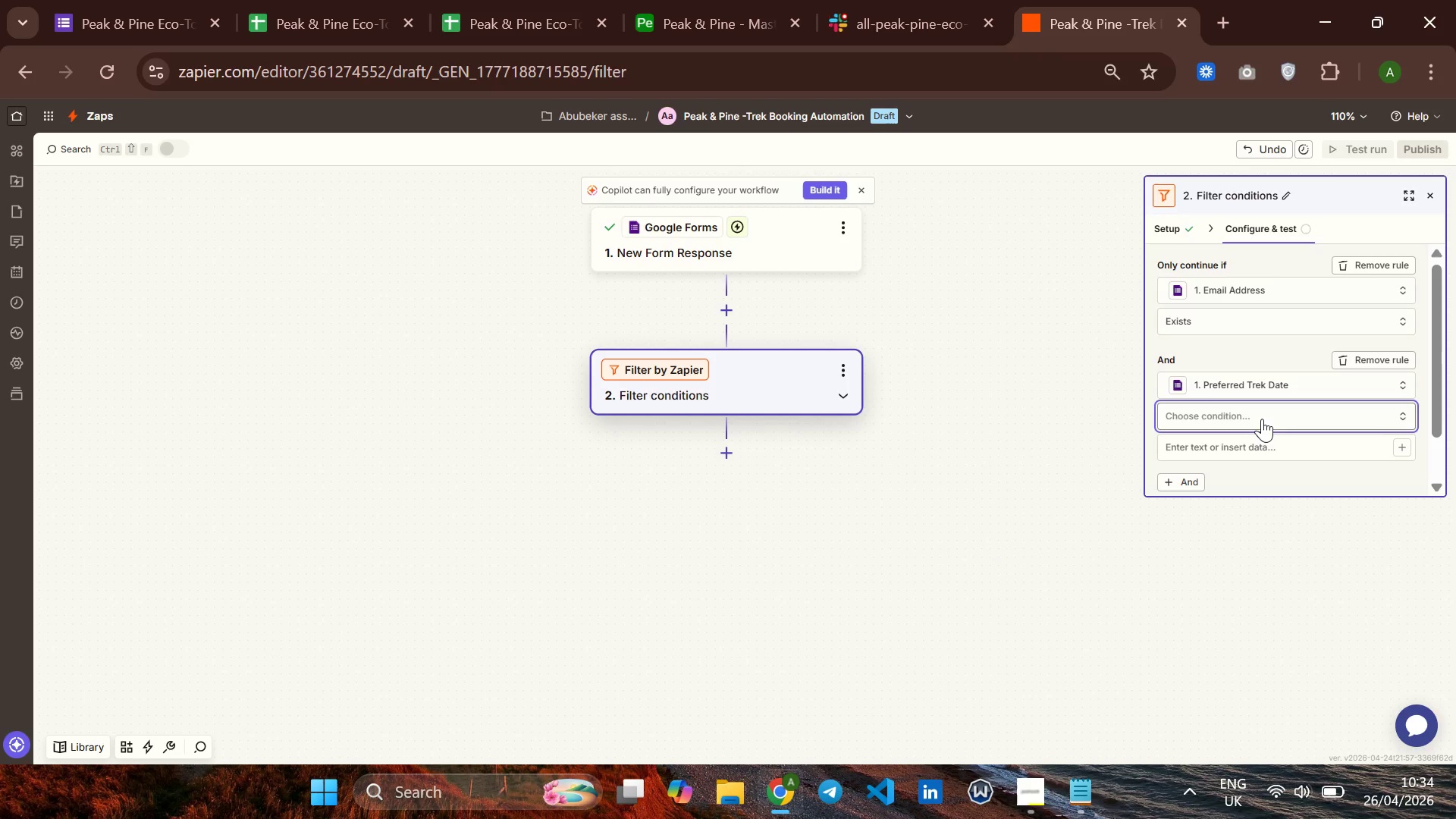 
left_click([1262, 419])
 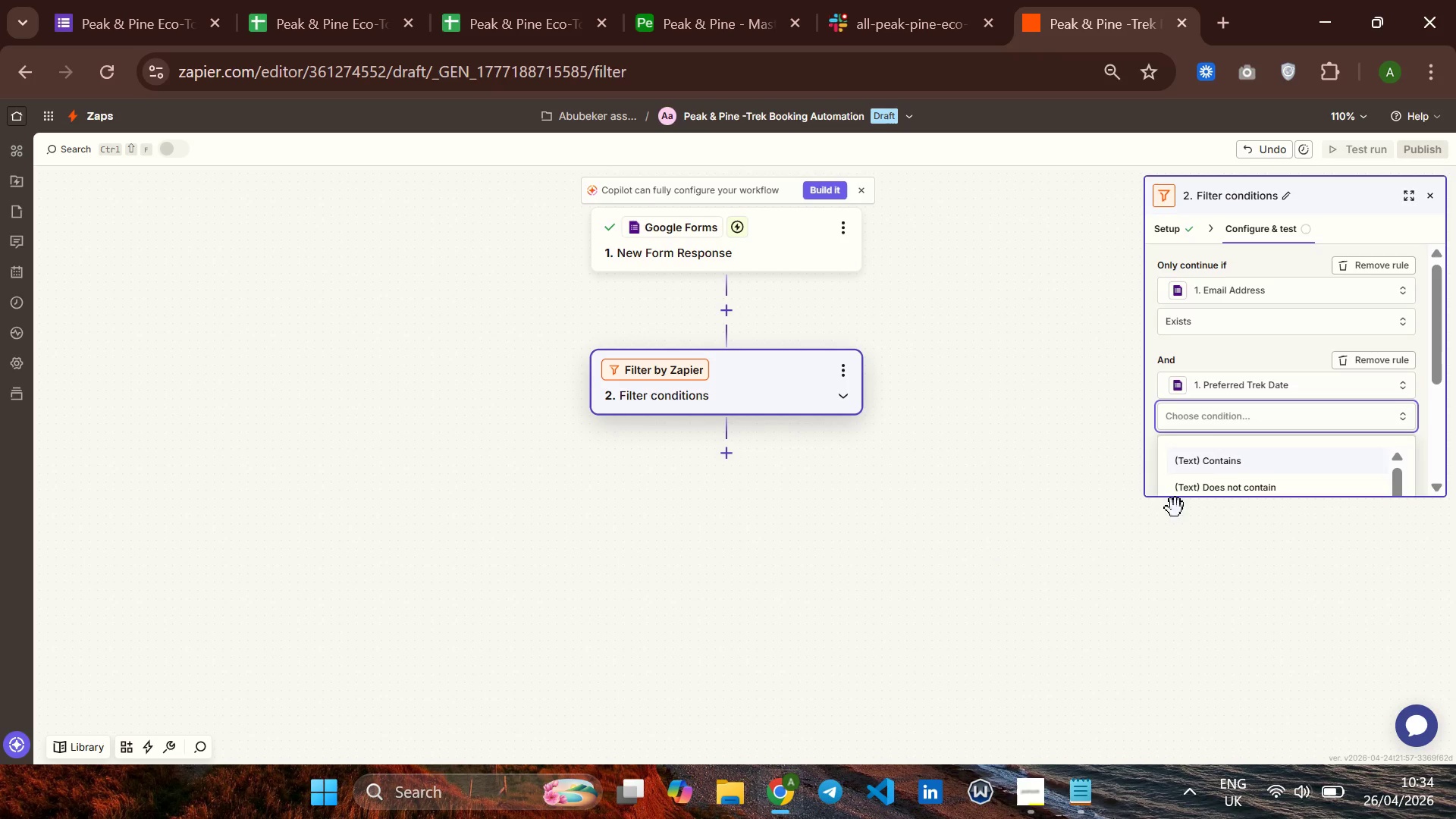 
mouse_move([1253, 476])
 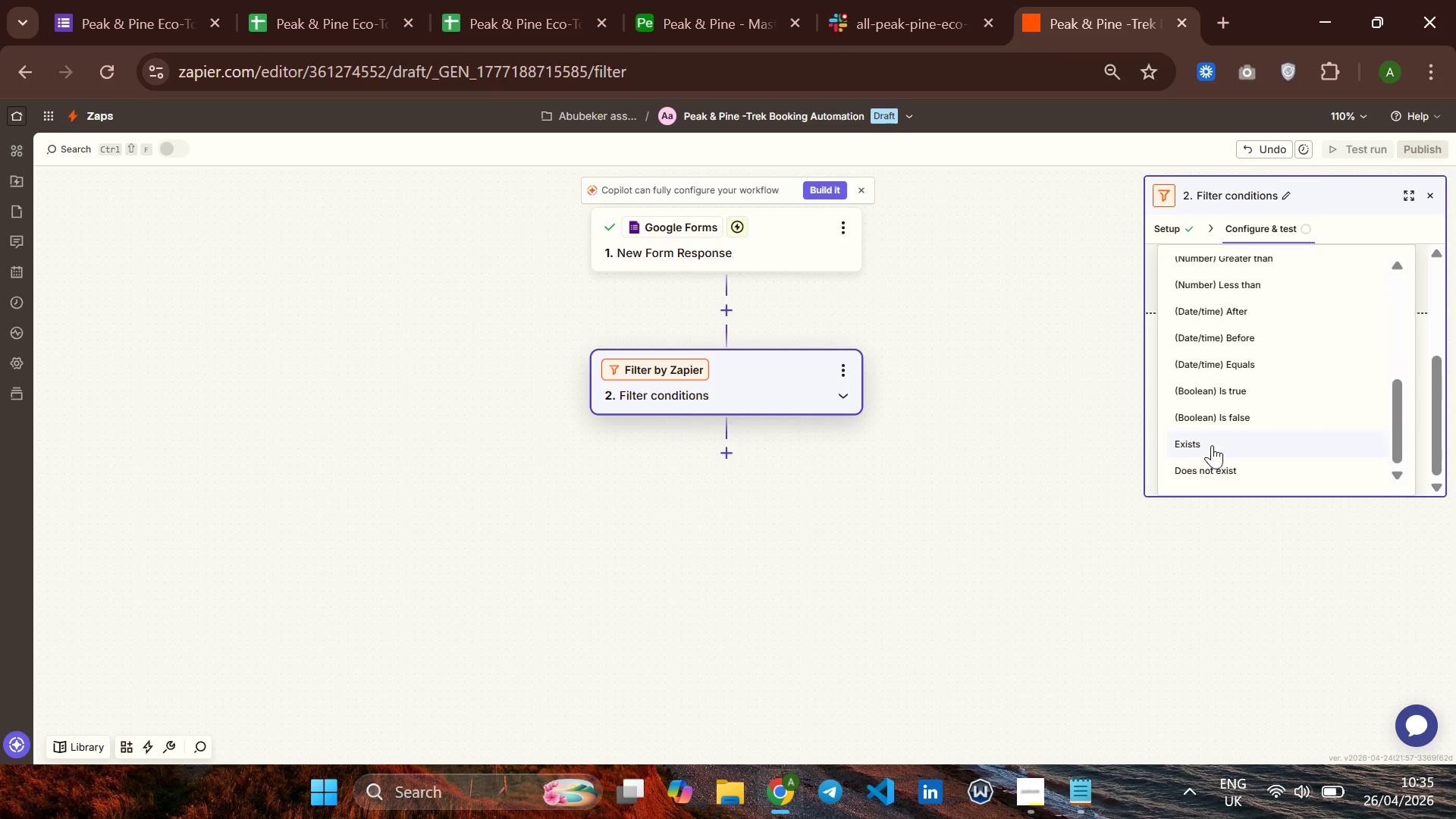 
left_click([1212, 445])
 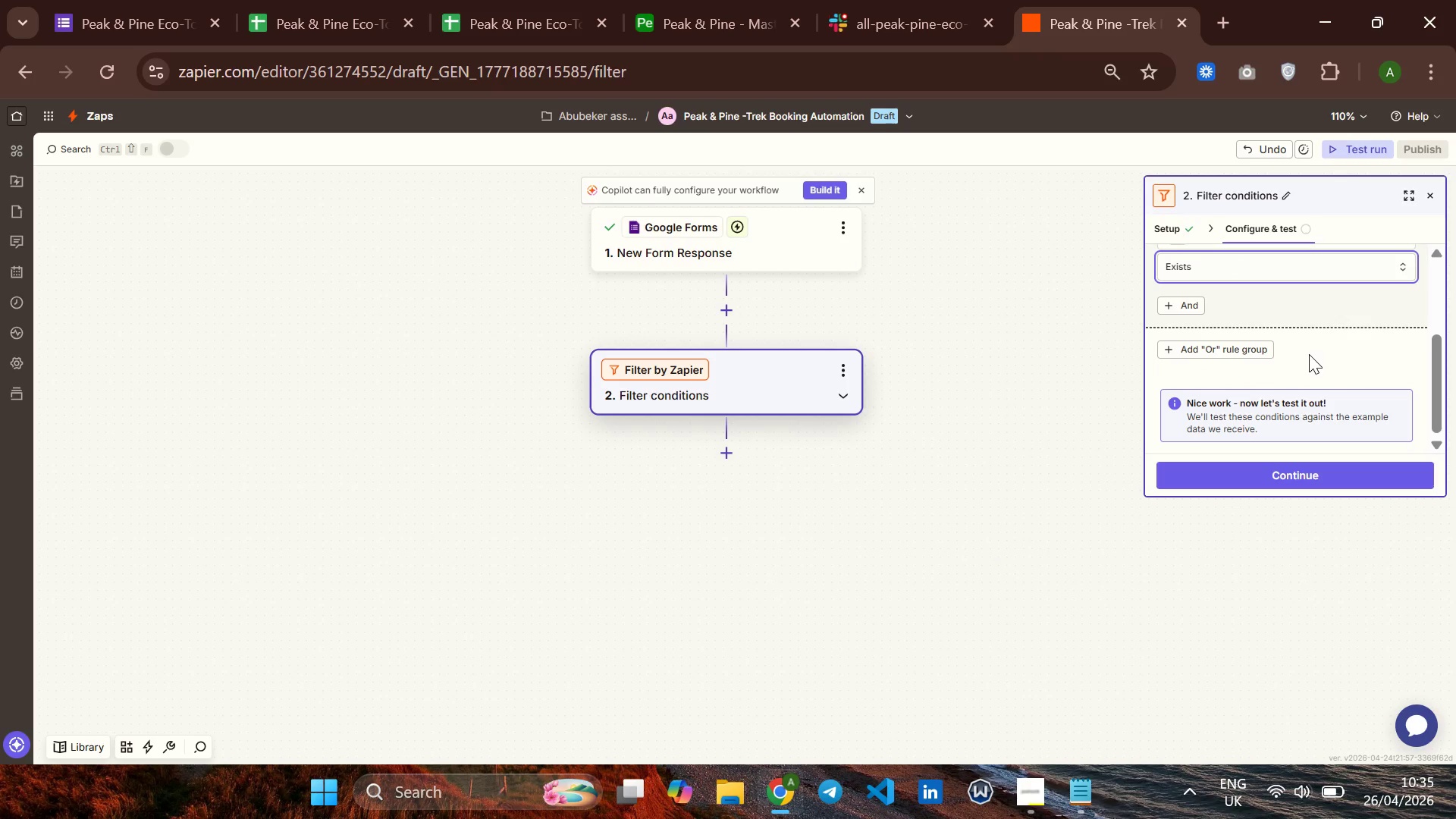 
wait(5.91)
 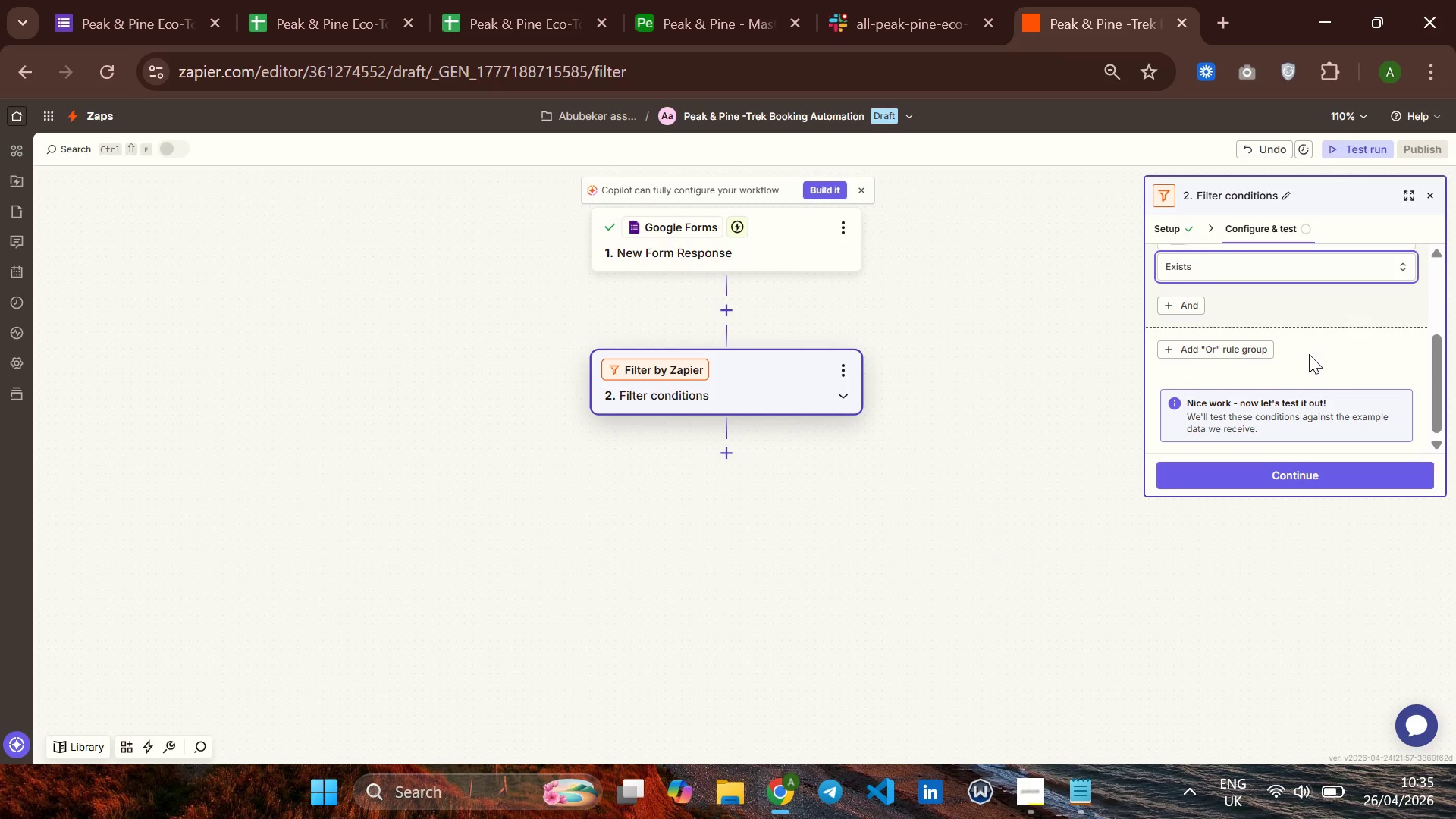 
left_click([1284, 478])
 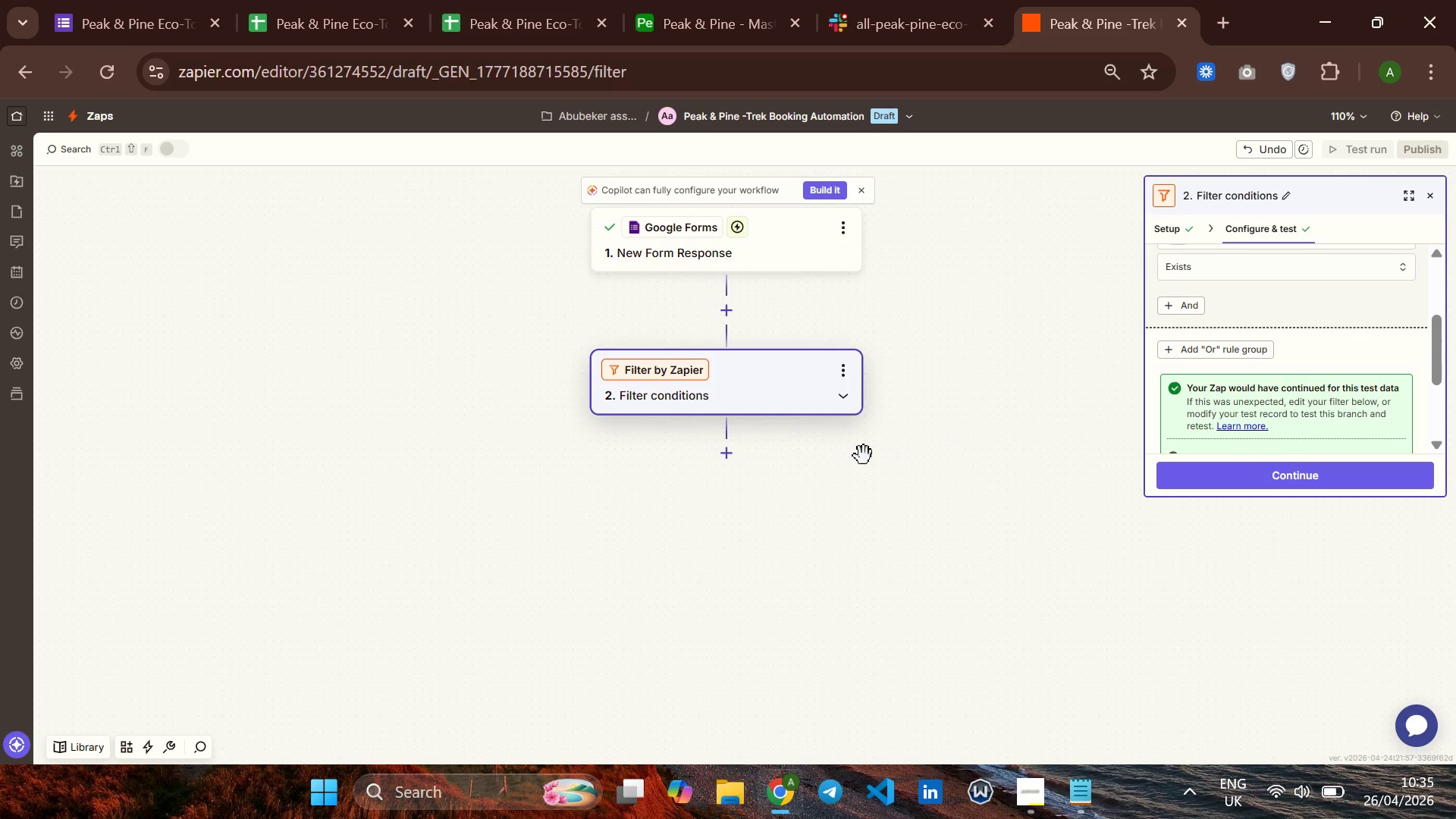 
left_click([736, 467])
 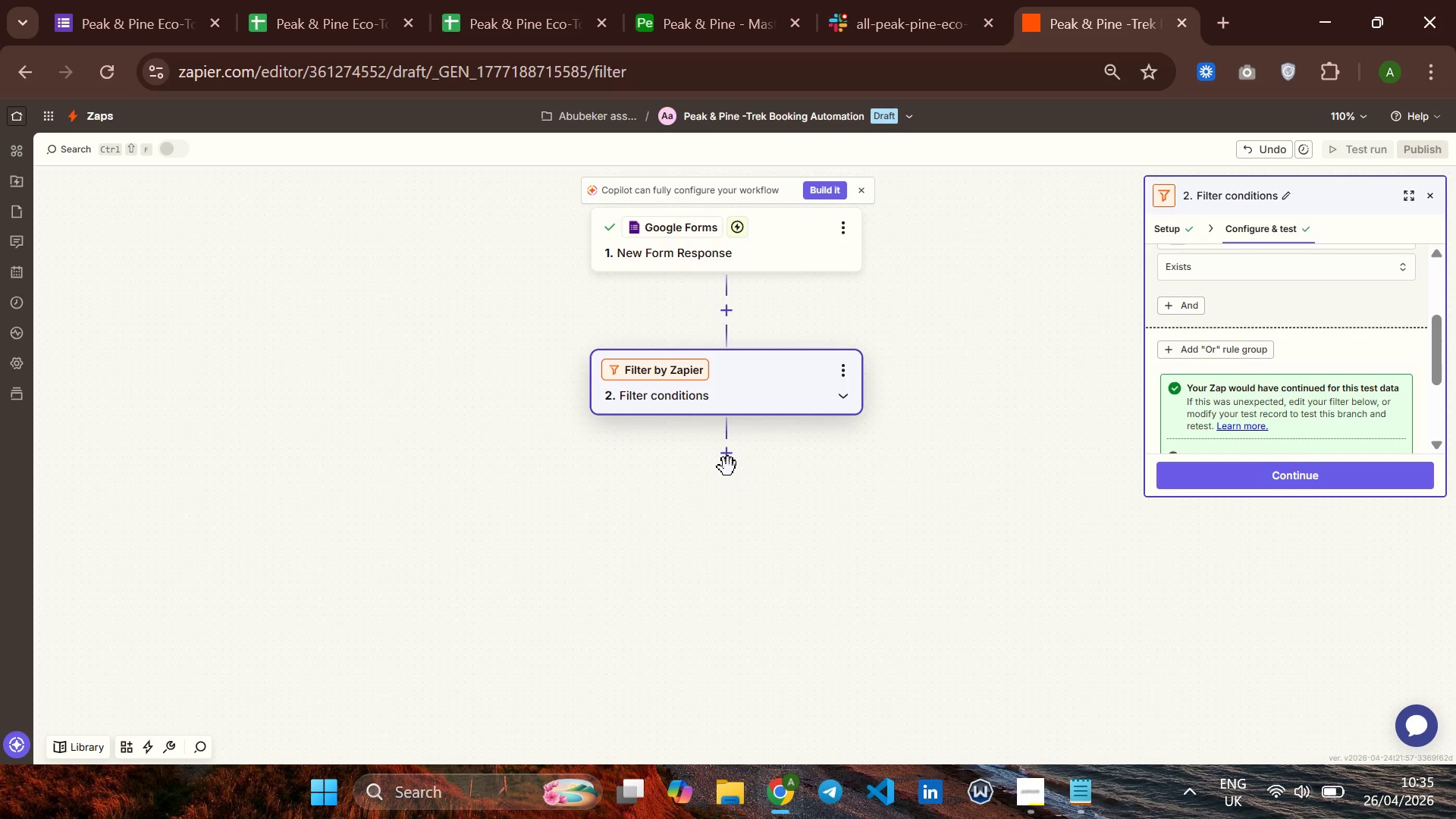 
left_click([728, 467])
 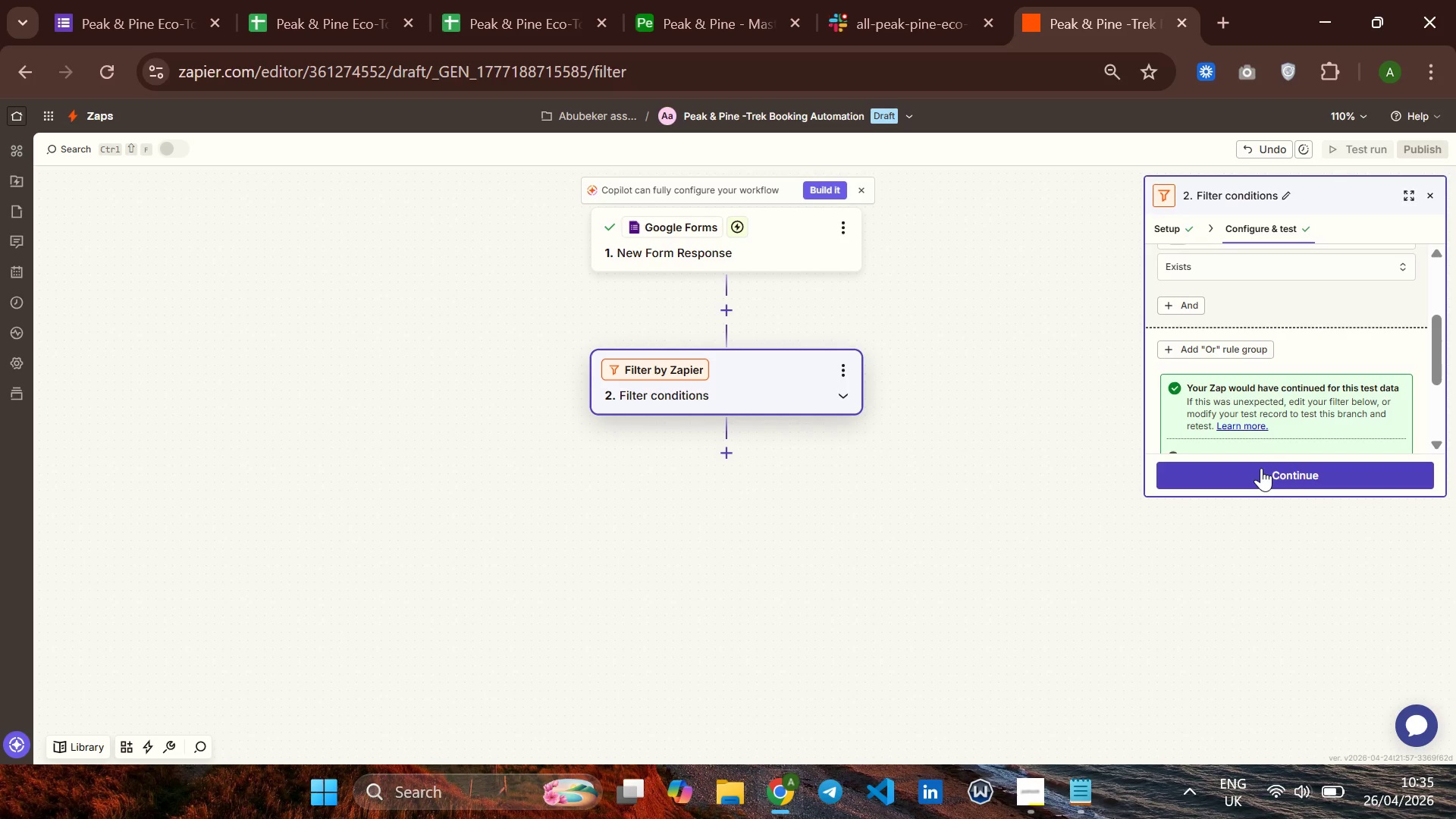 
left_click([1261, 468])
 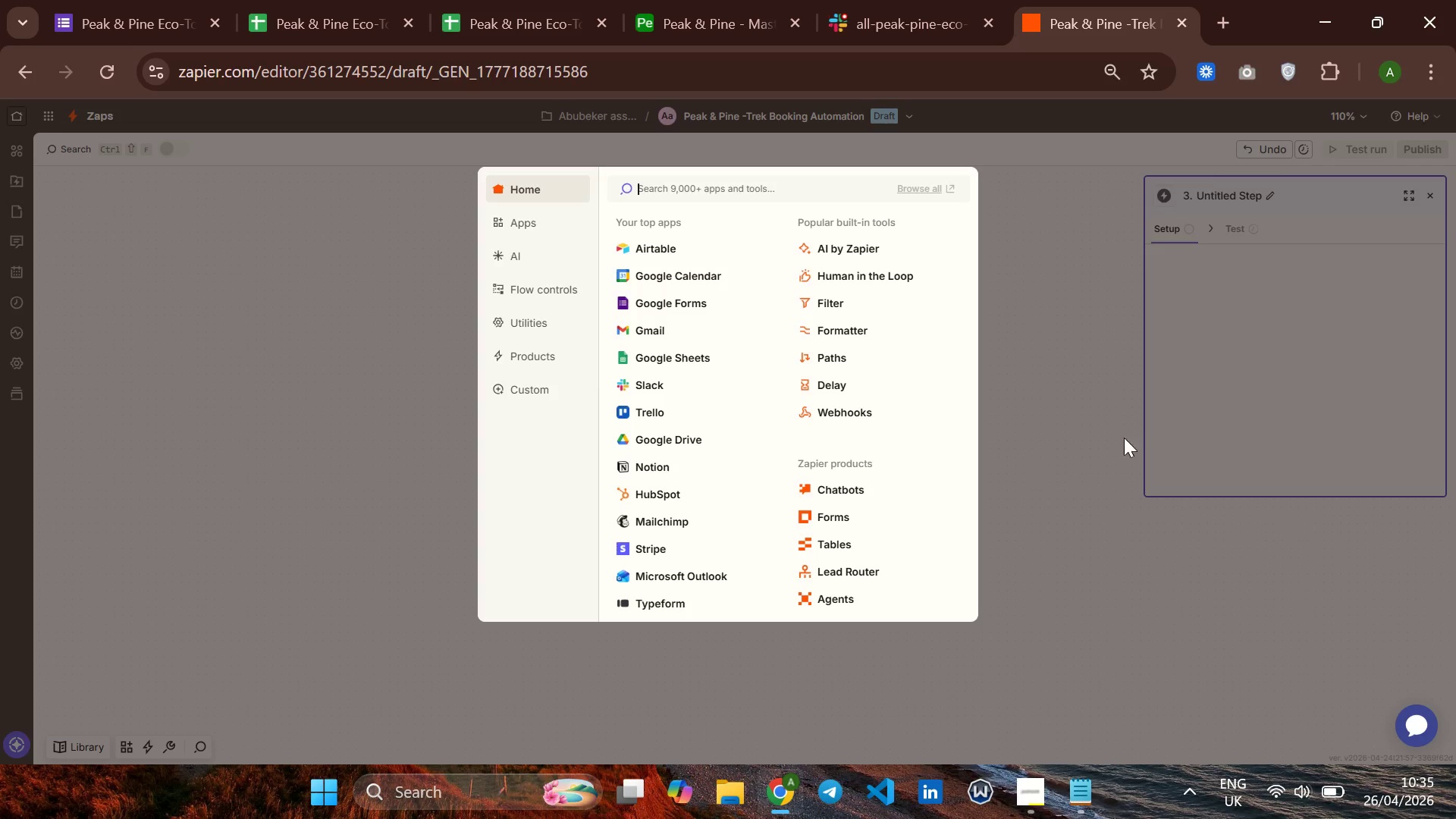 
left_click([867, 329])
 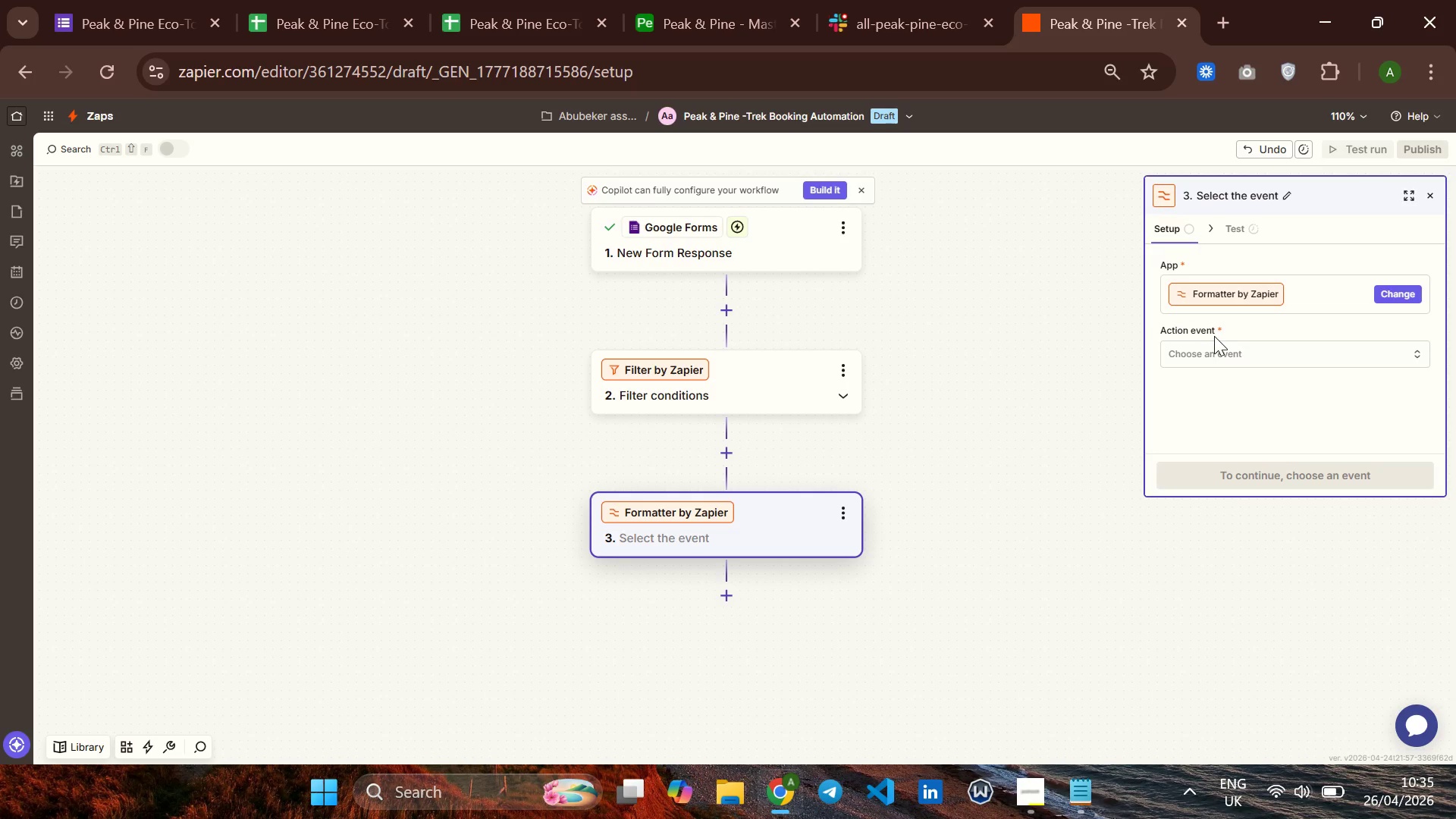 
left_click([1207, 349])
 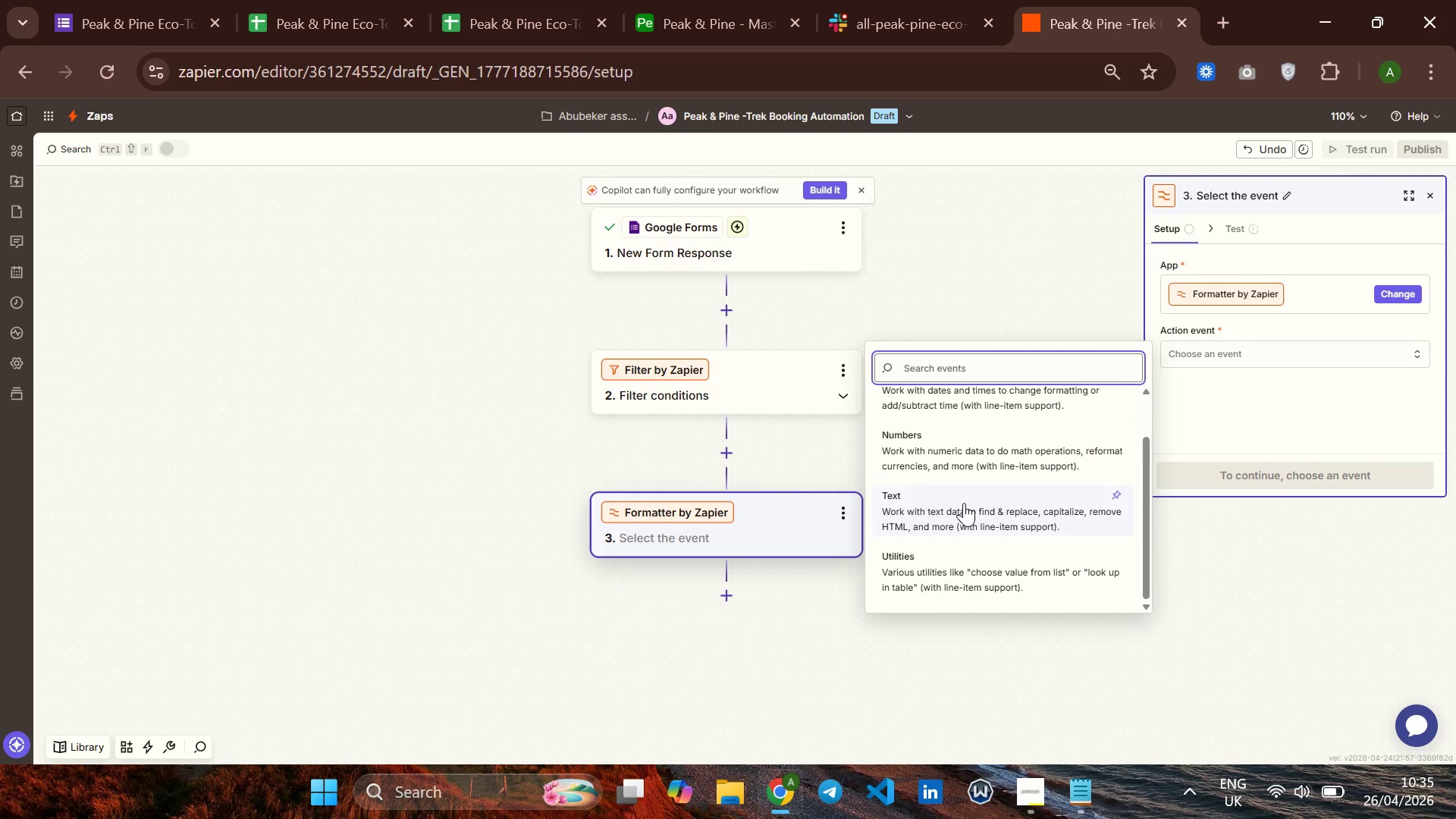 
wait(10.14)
 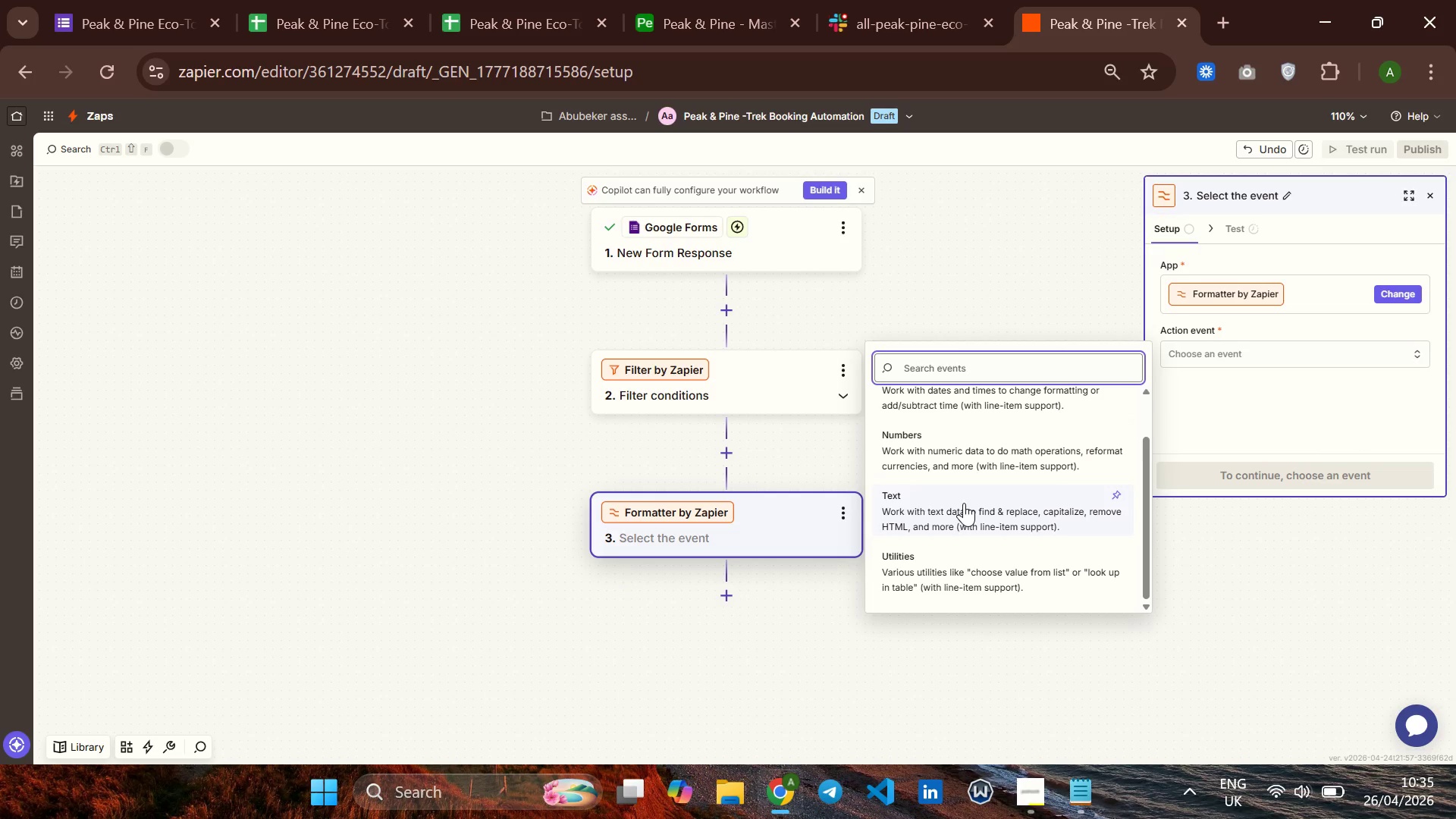 
left_click([914, 562])
 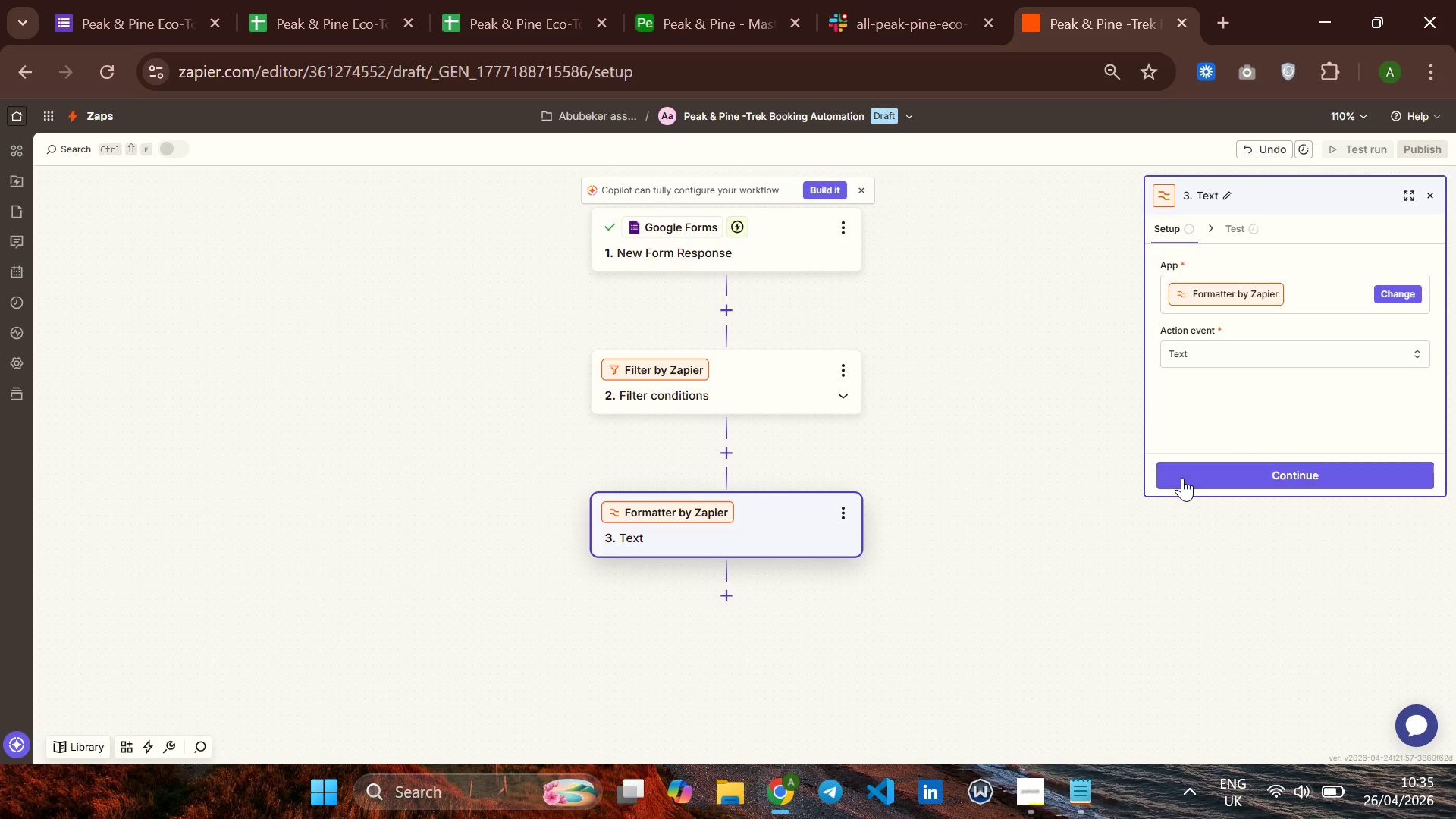 
left_click([1182, 478])
 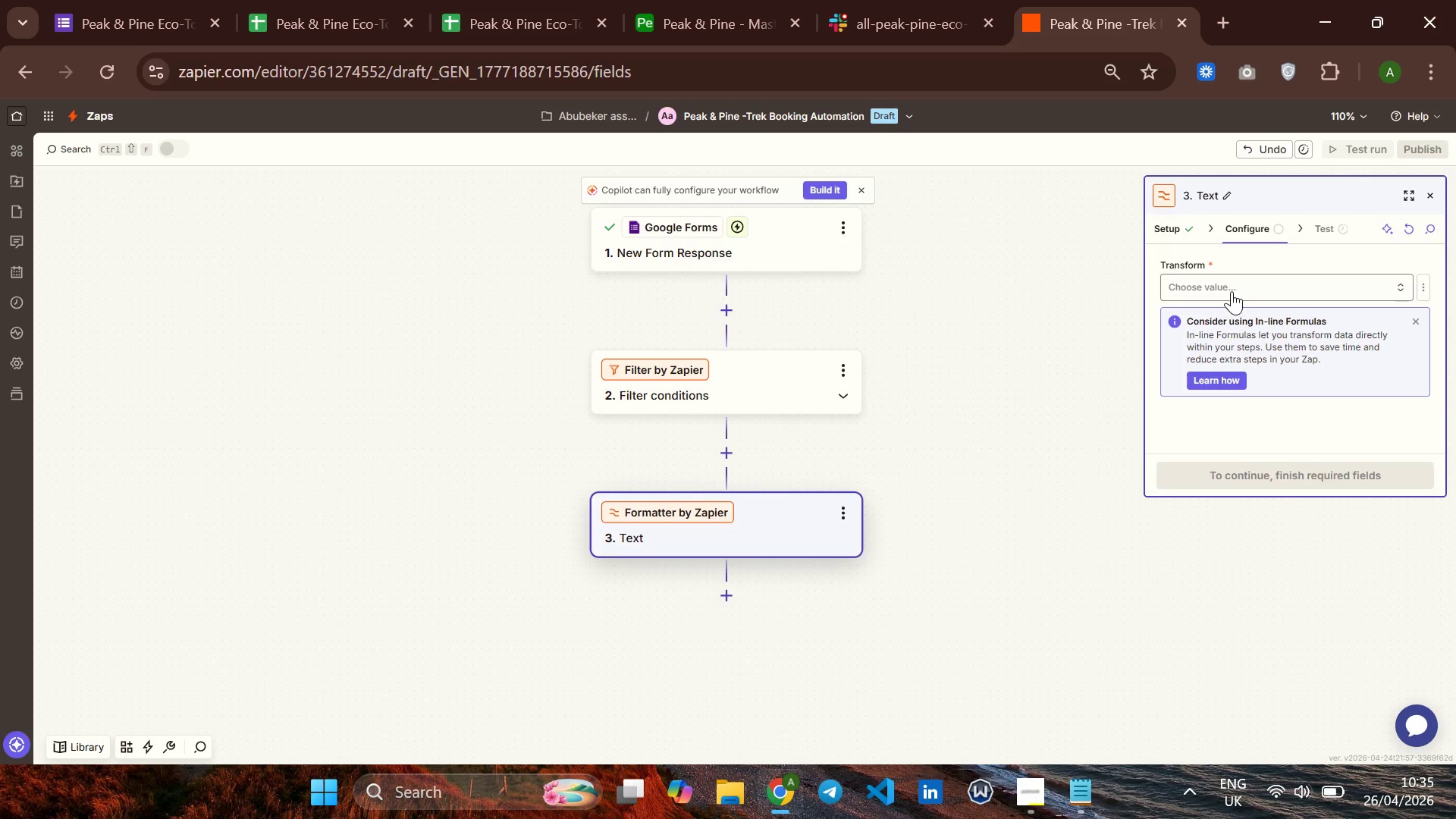 
left_click([1232, 291])
 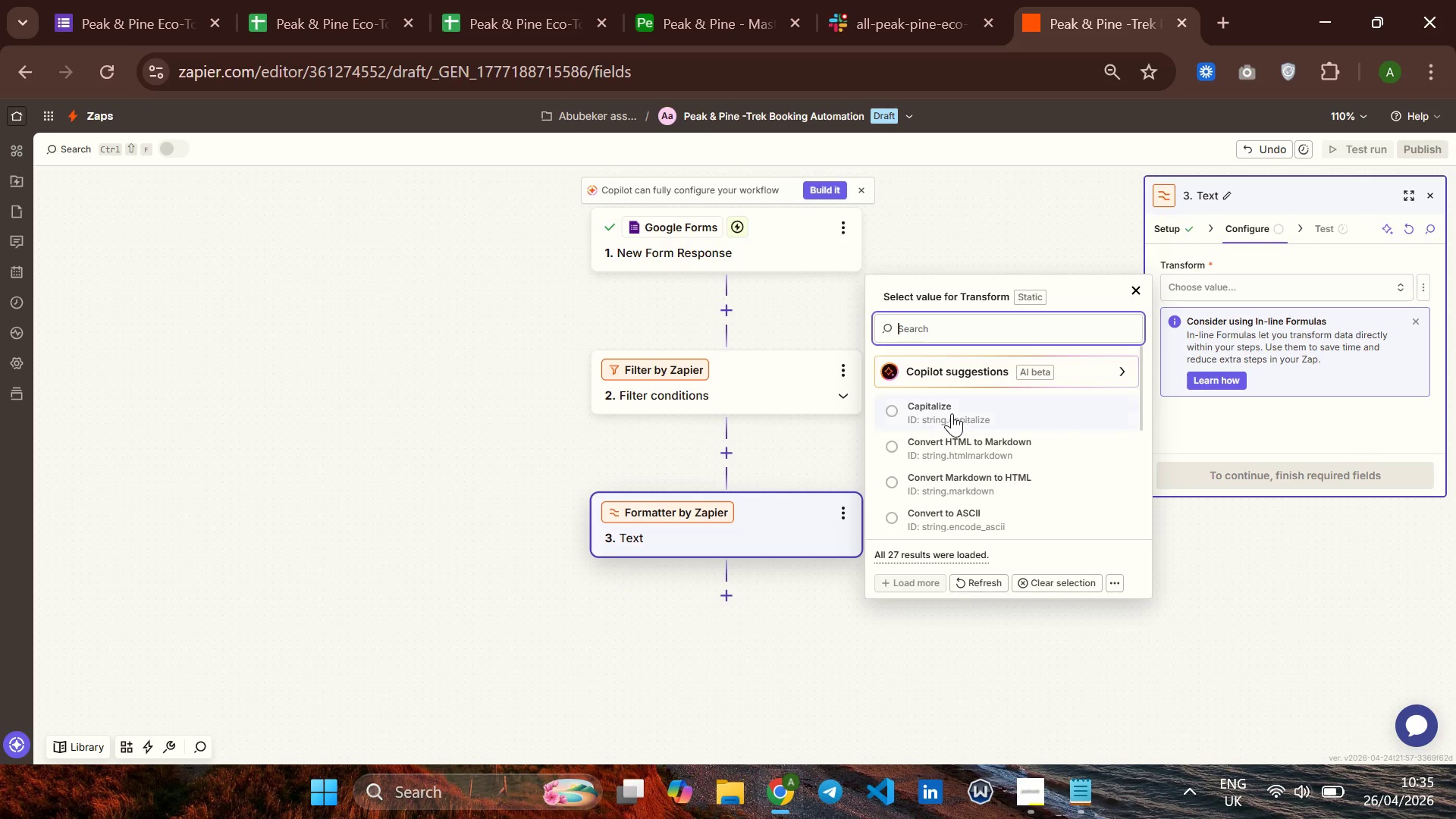 
left_click([952, 413])
 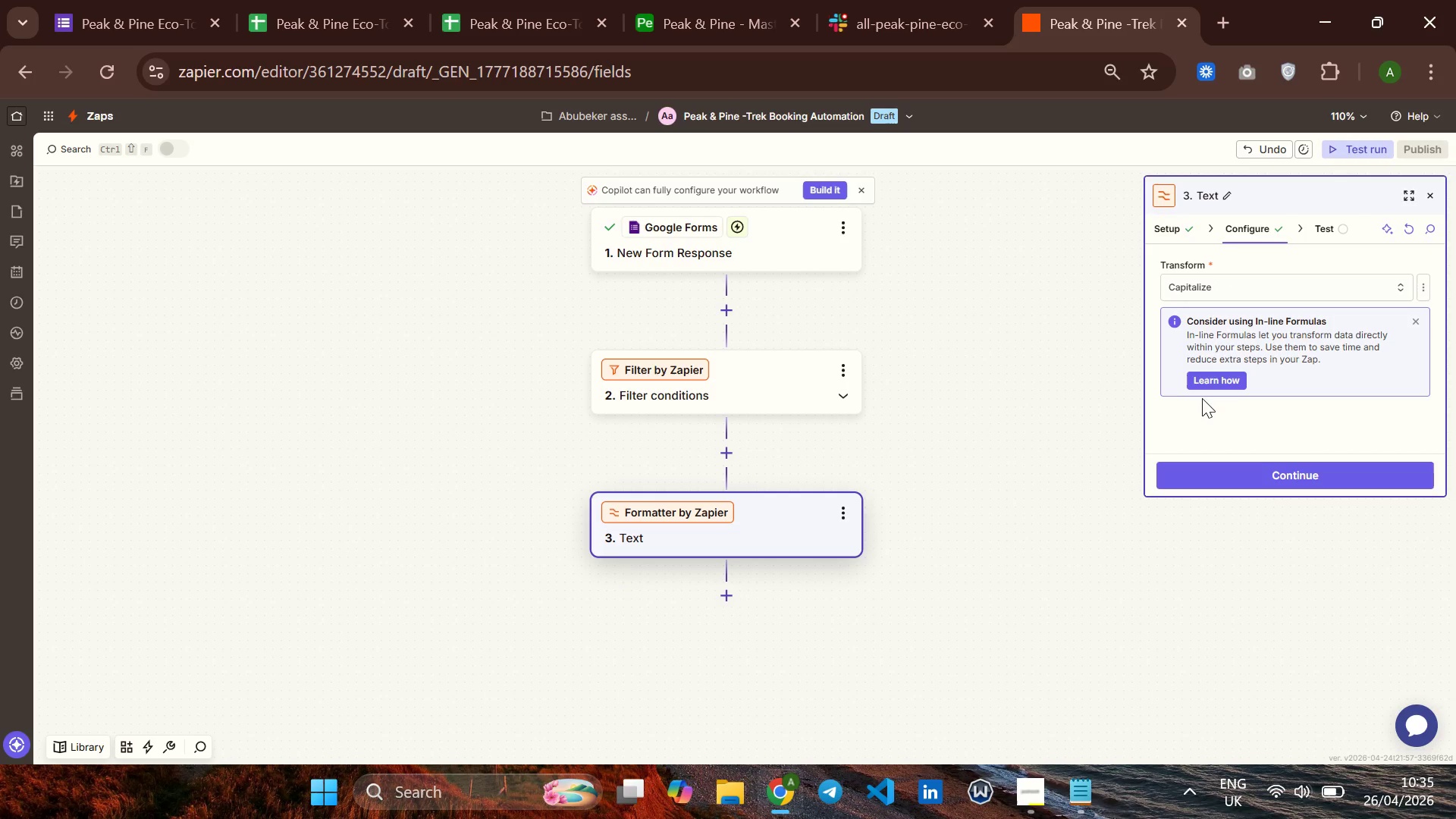 
mouse_move([1214, 401])
 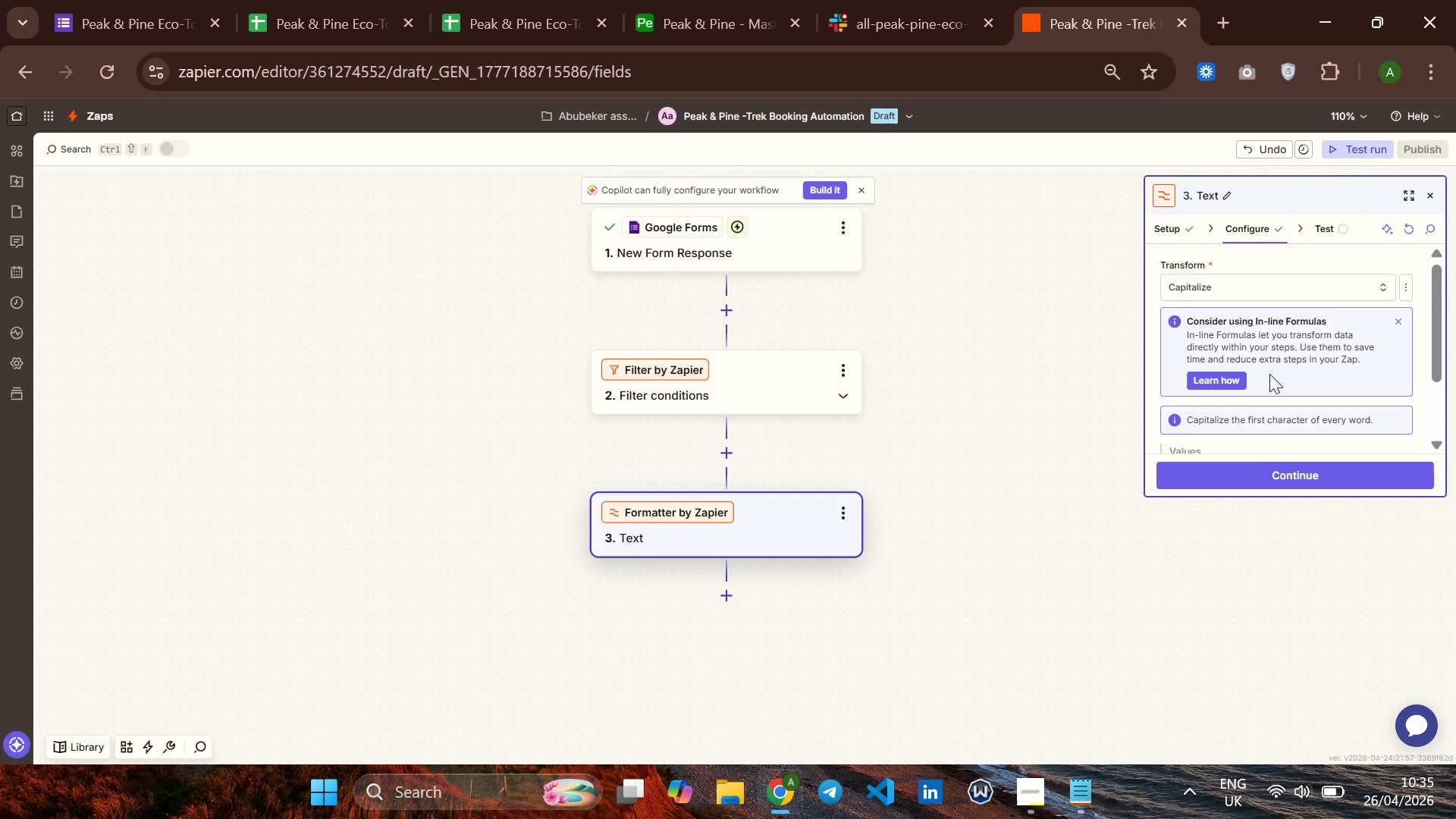 
mouse_move([1282, 385])
 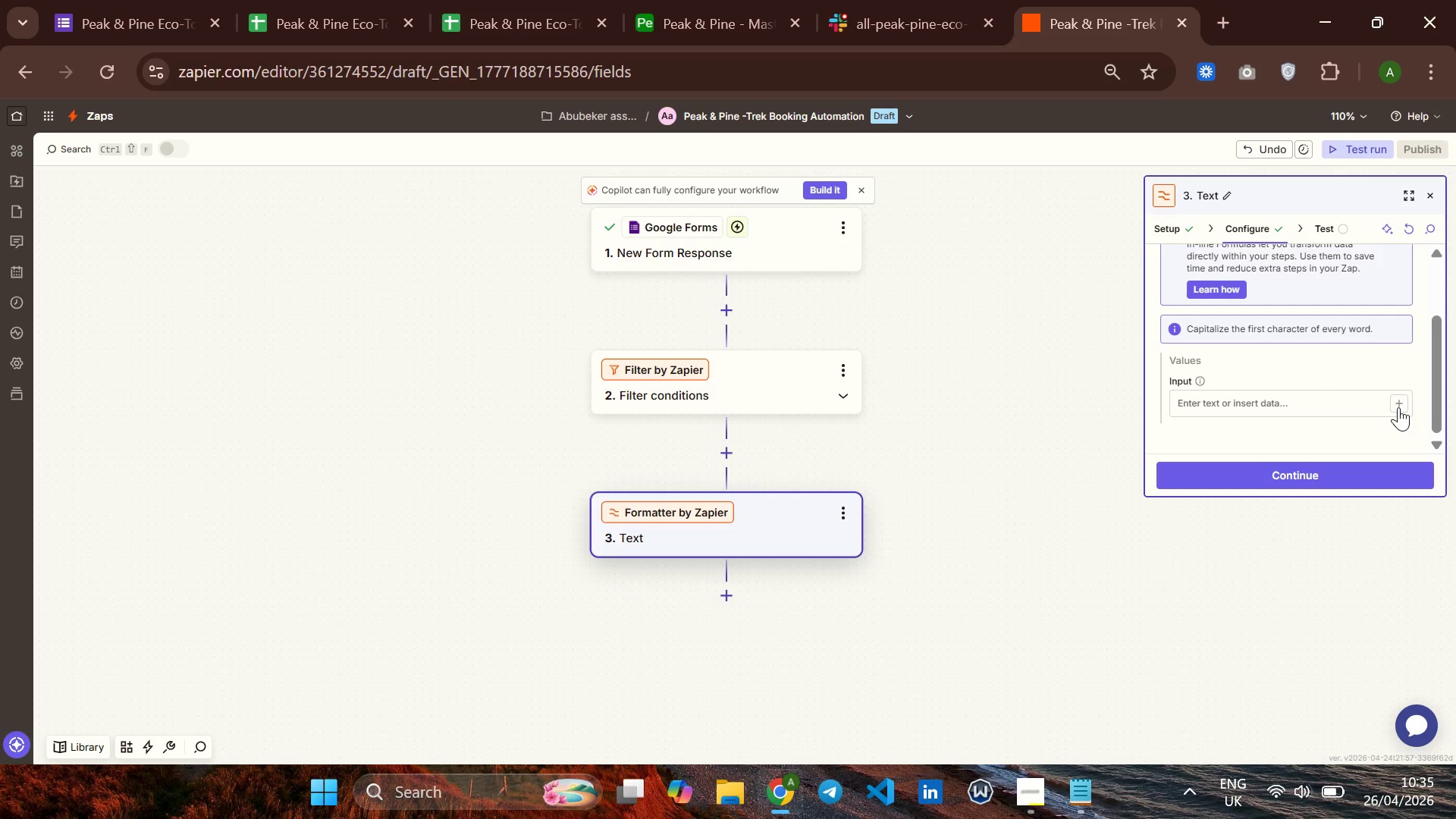 
left_click([1398, 407])
 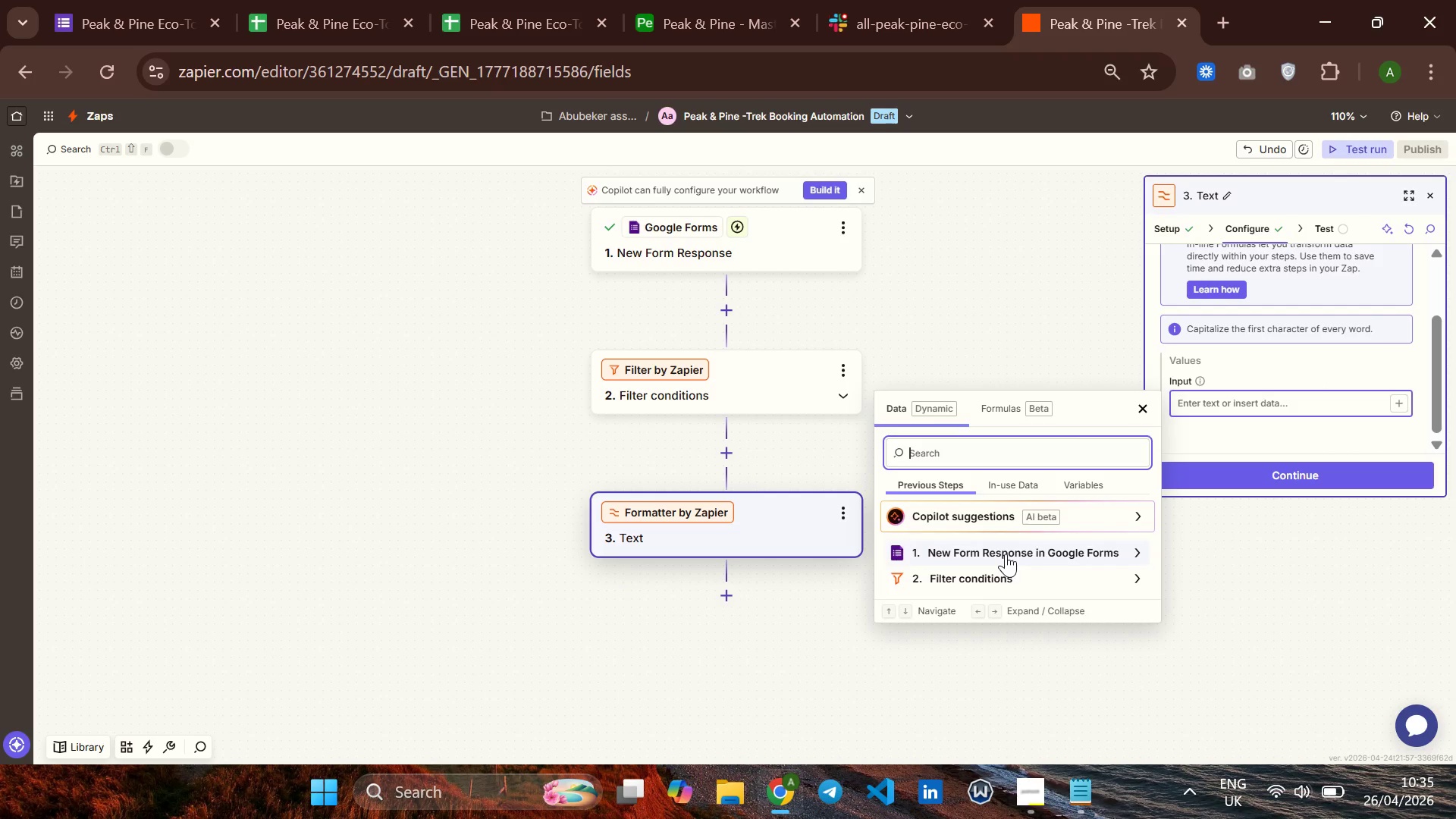 
left_click([1006, 554])
 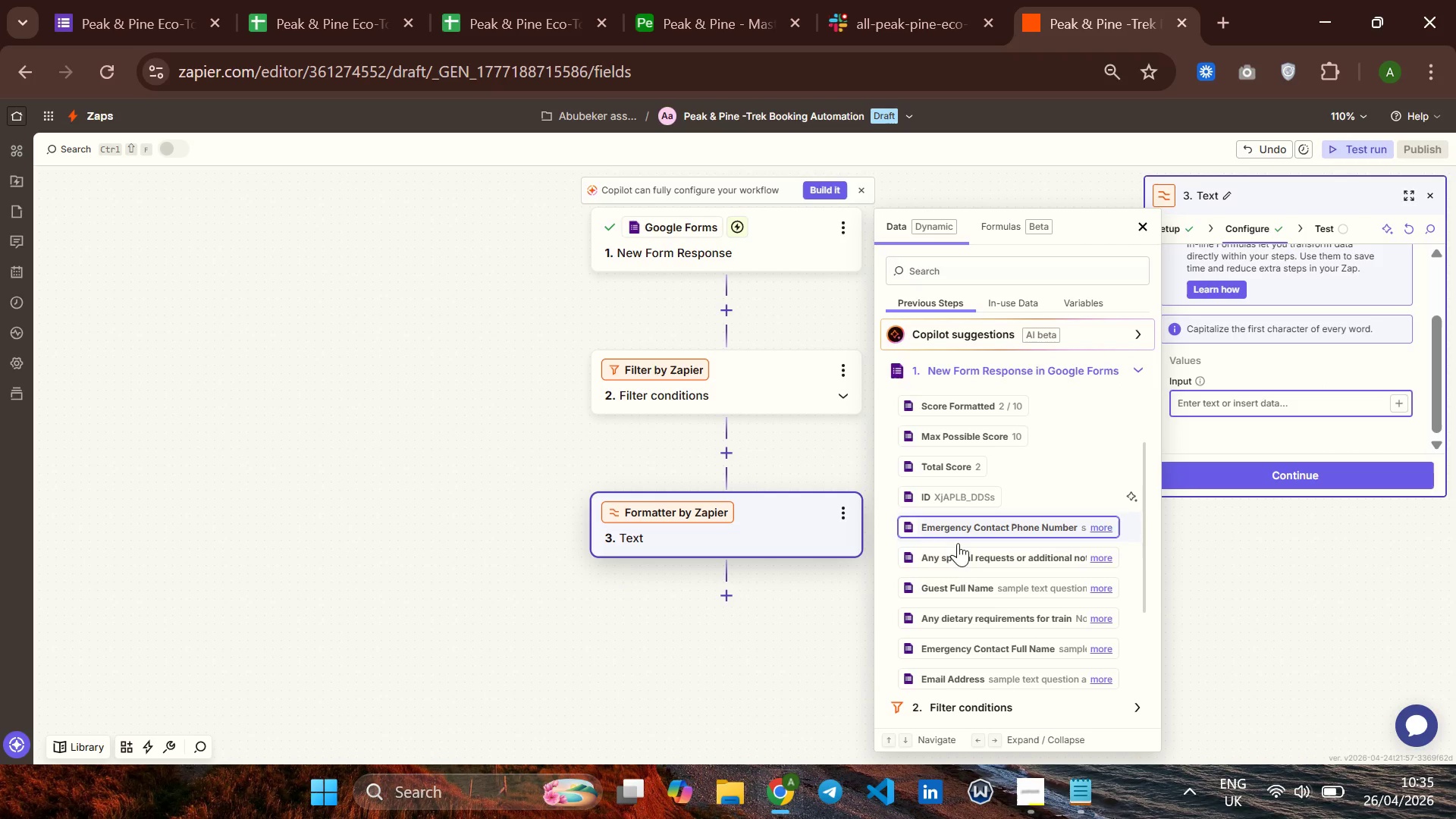 
left_click([937, 582])
 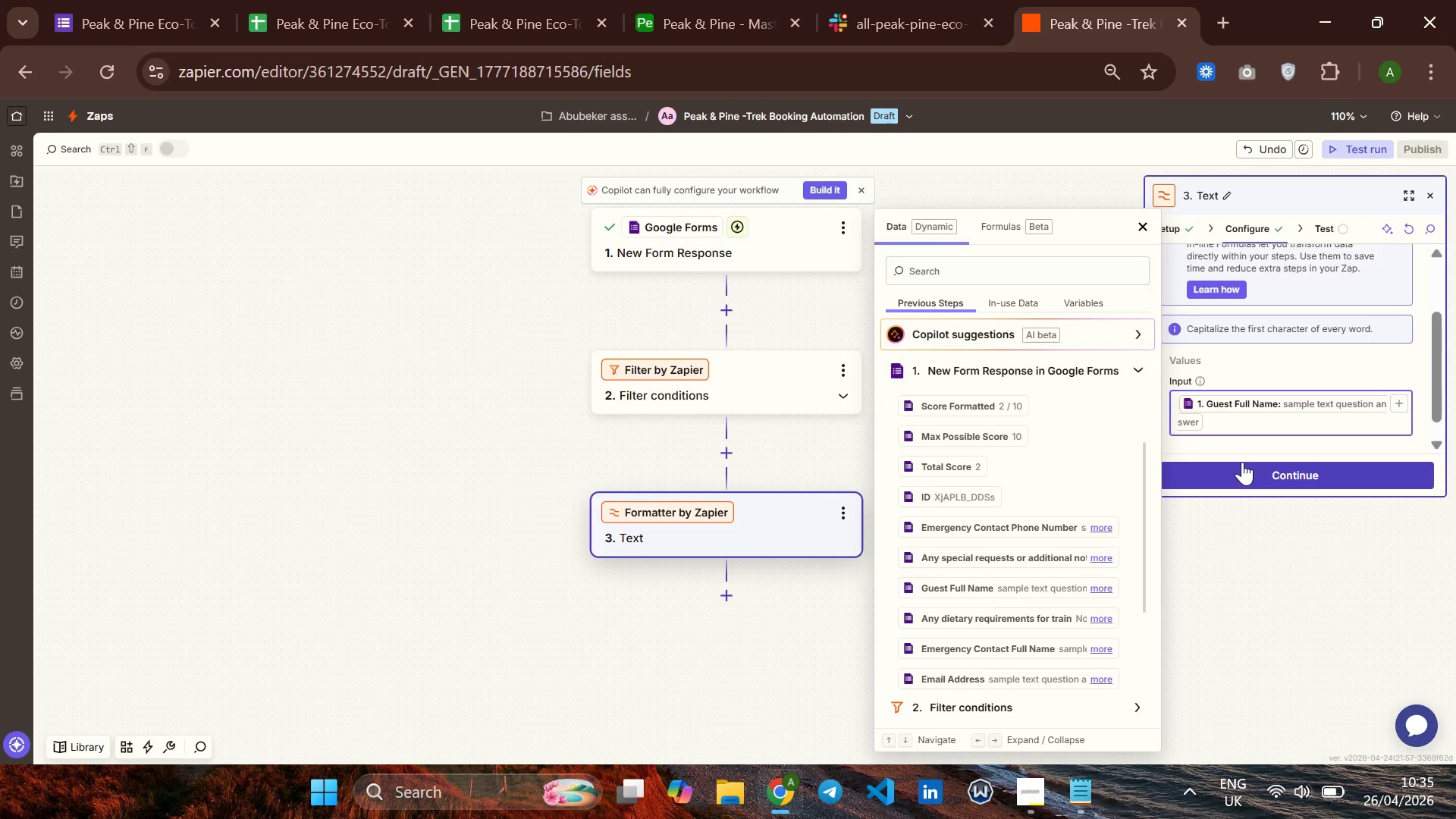 
wait(6.52)
 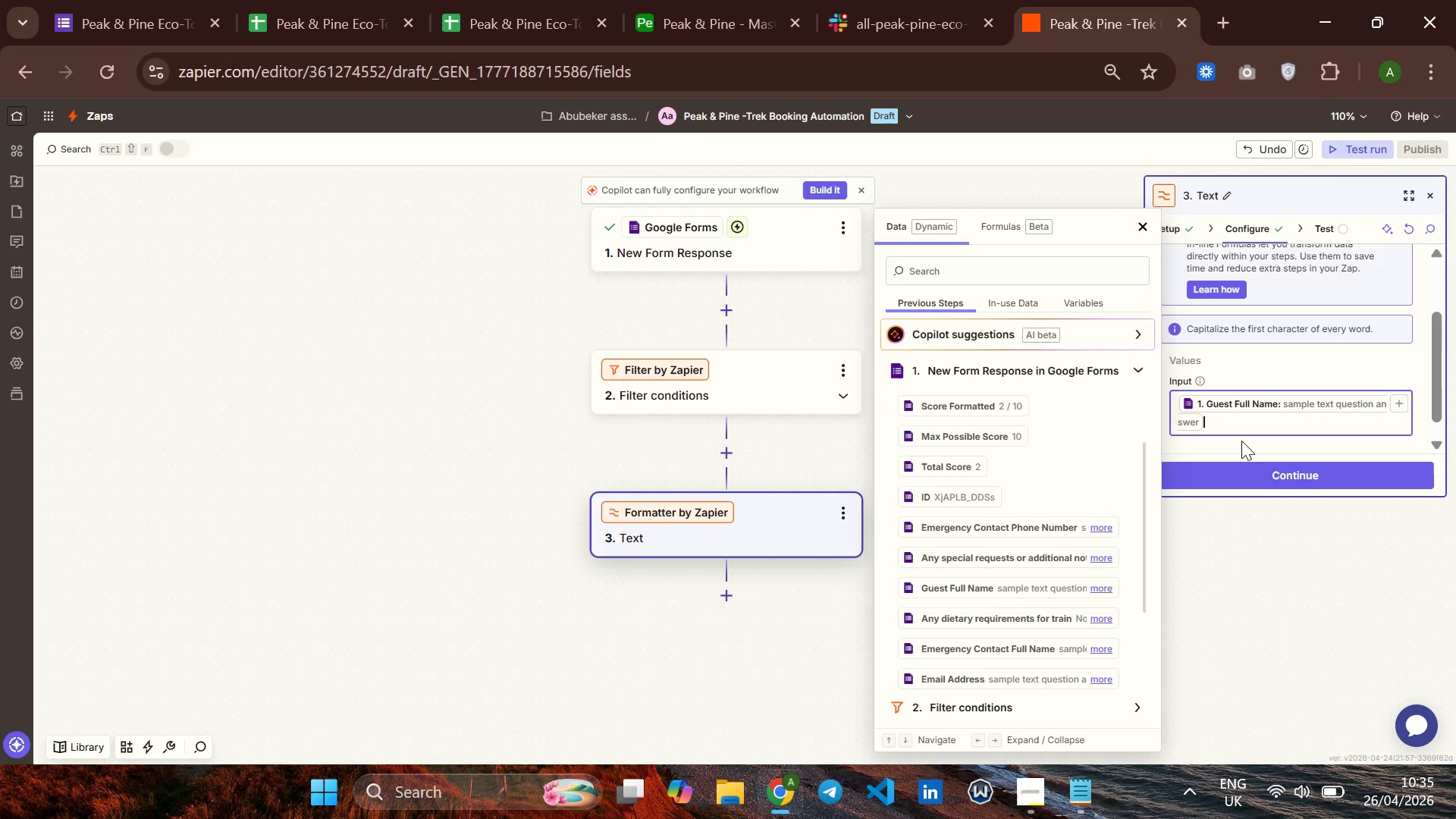 
left_click([1239, 466])
 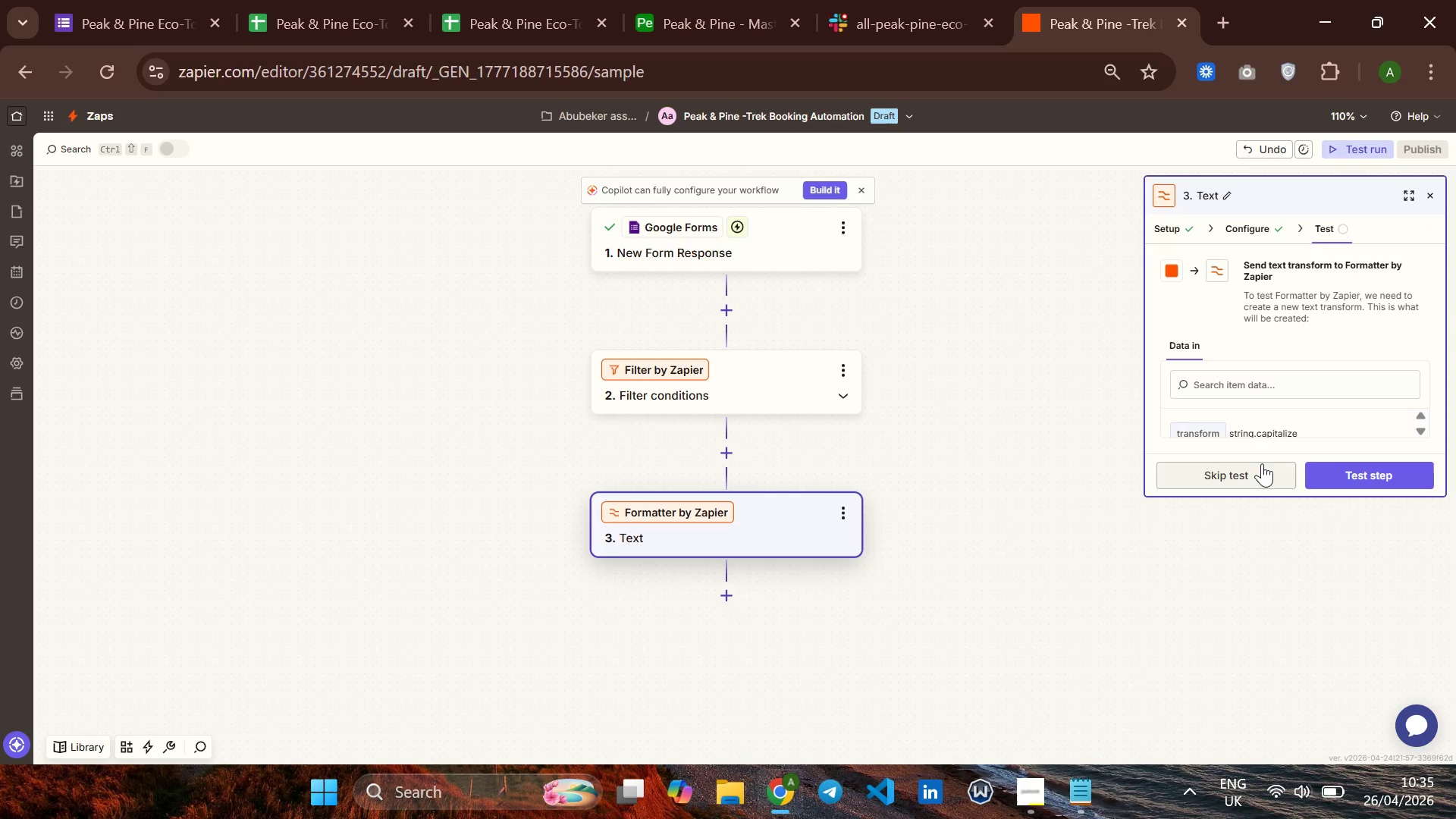 
left_click([1248, 476])
 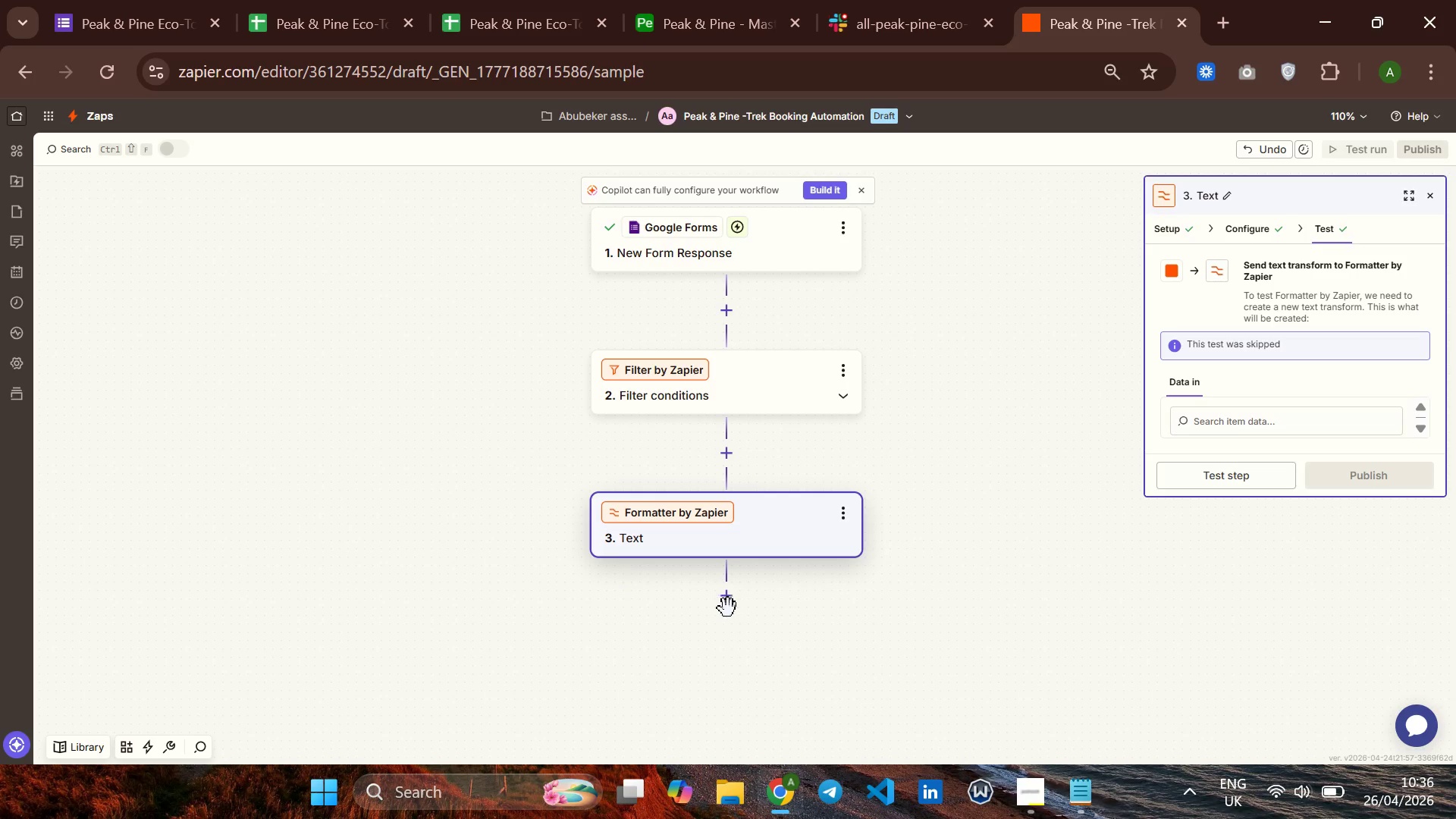 
wait(5.48)
 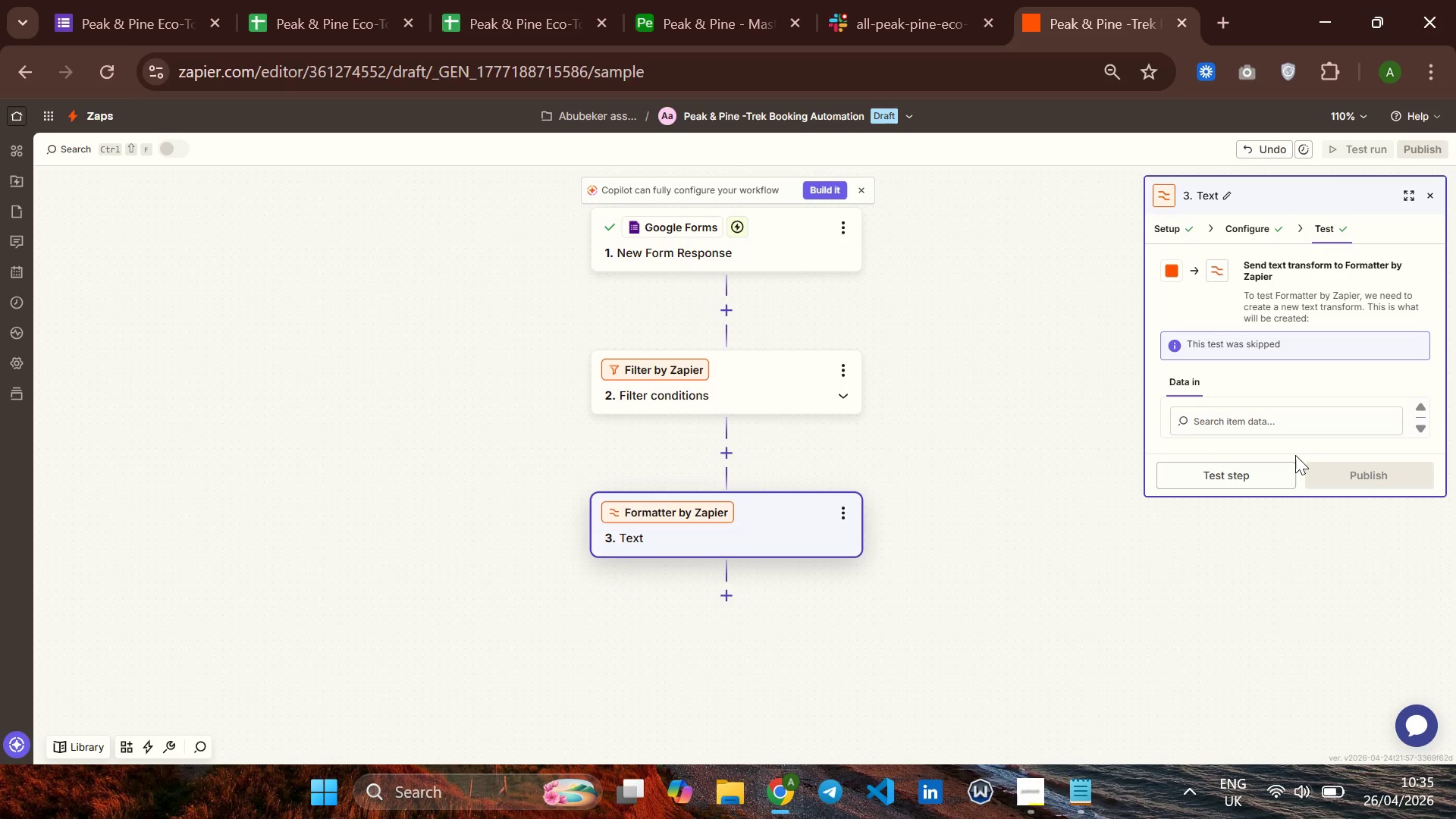 
left_click([728, 601])
 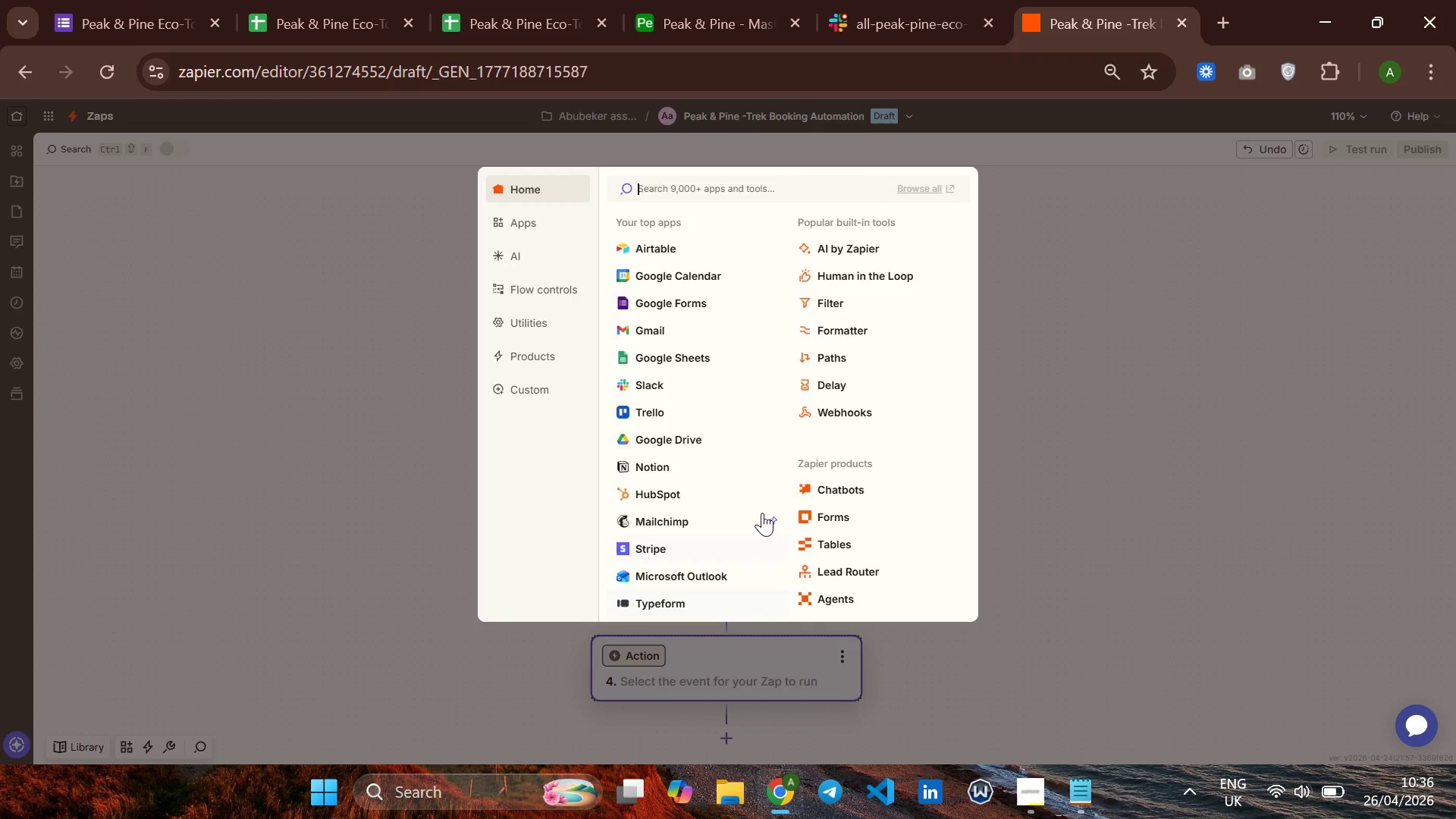 
left_click([874, 324])
 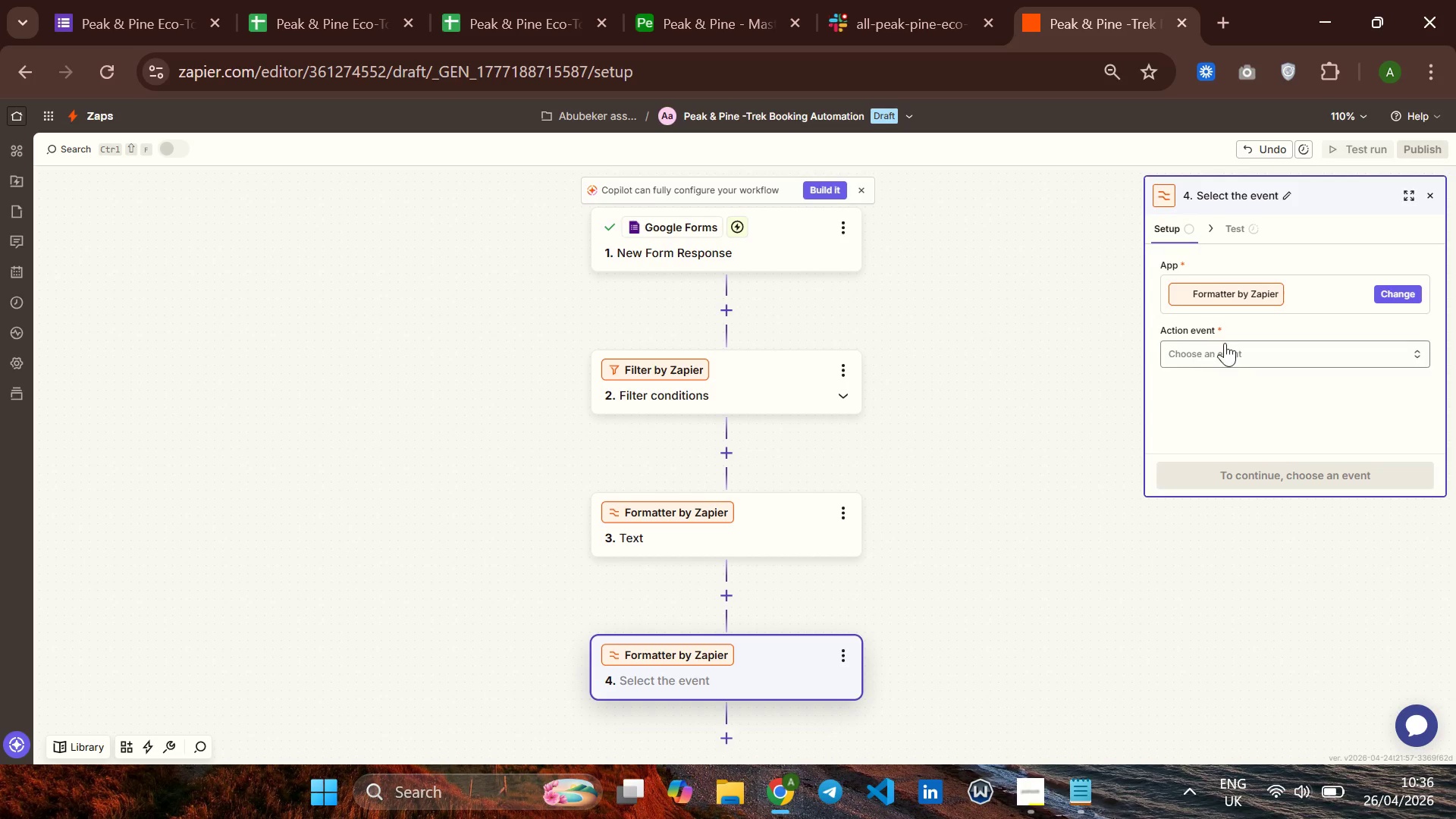 
left_click([1232, 350])
 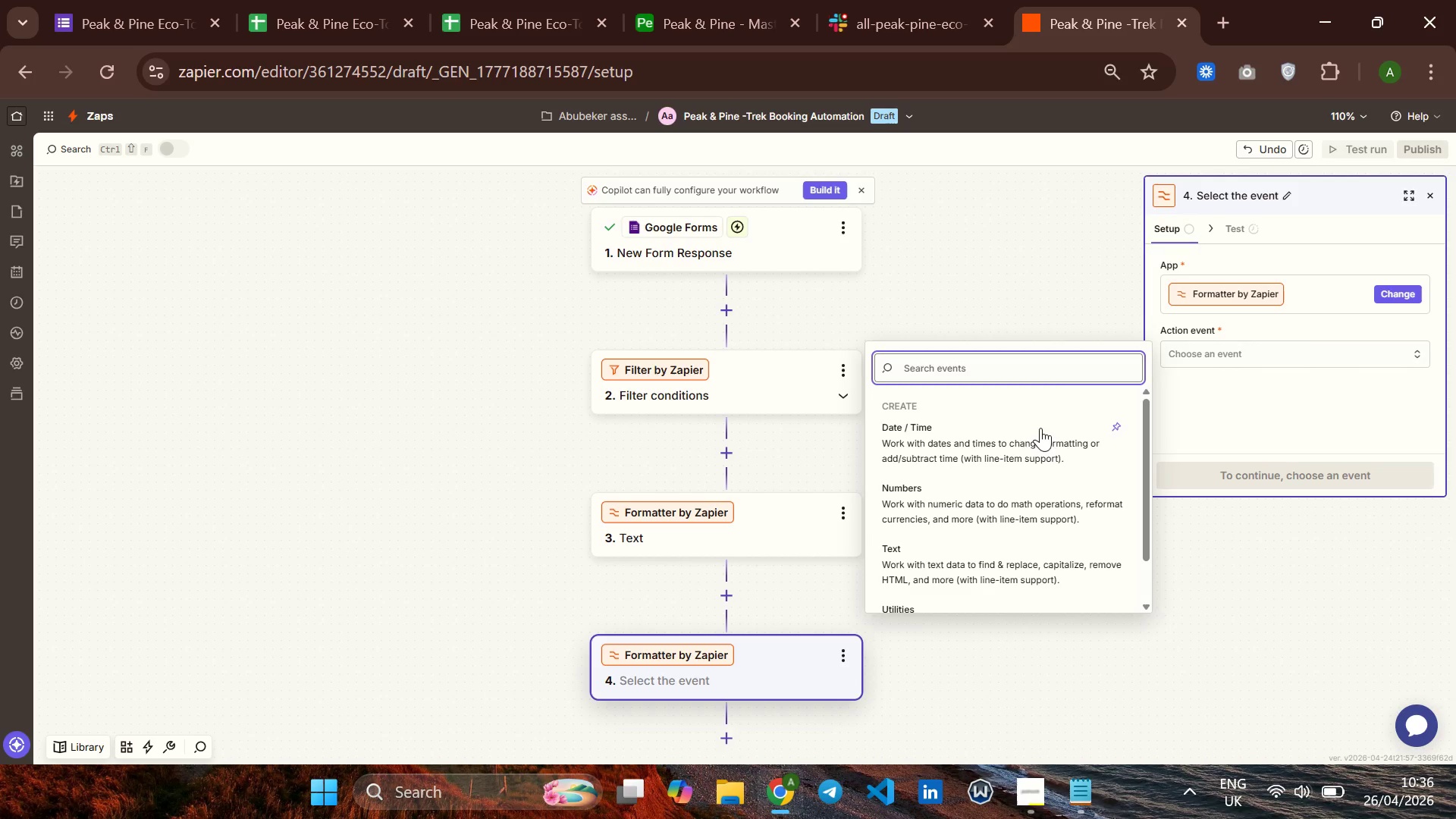 
left_click([1017, 433])
 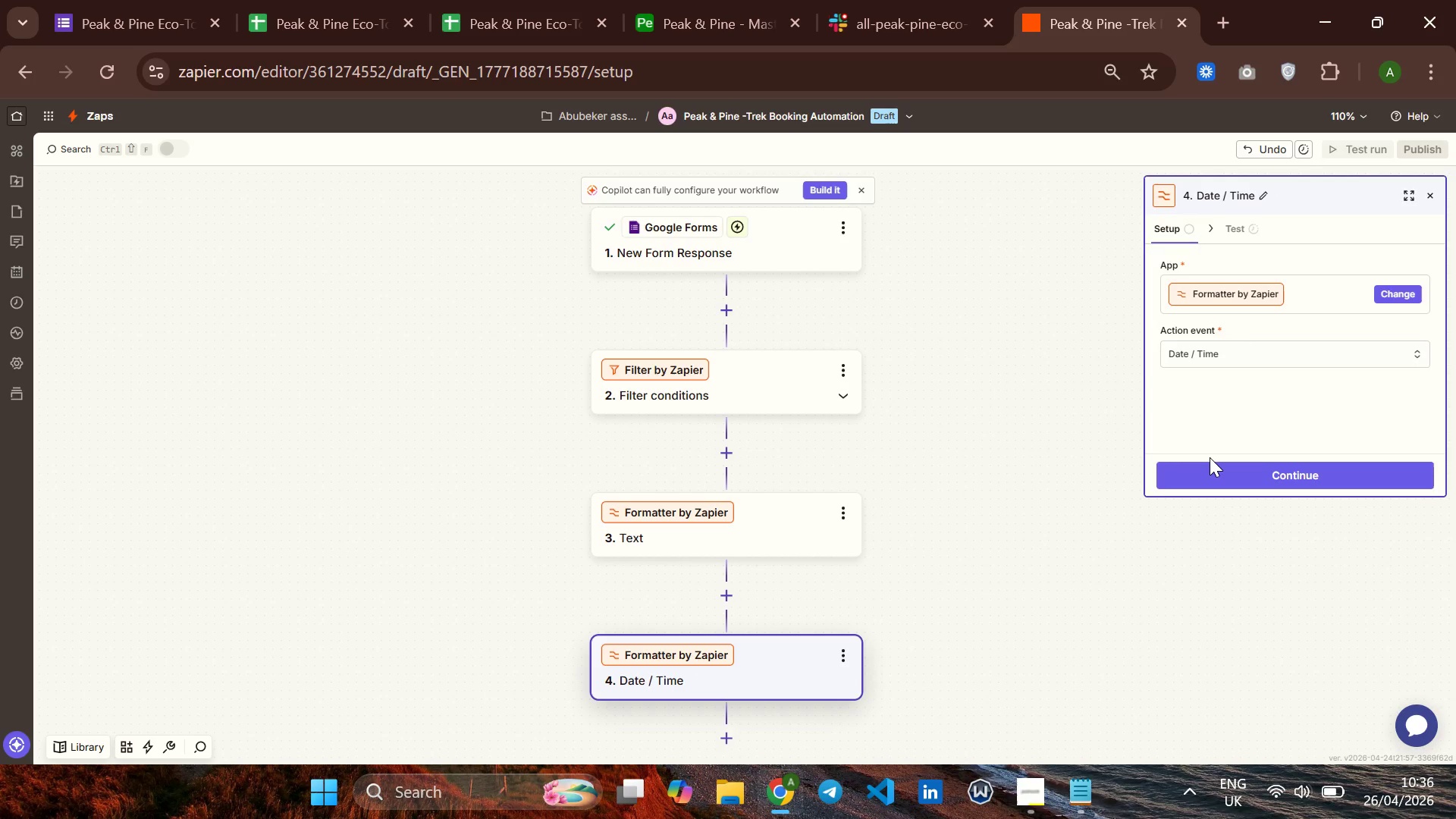 
left_click([1210, 457])
 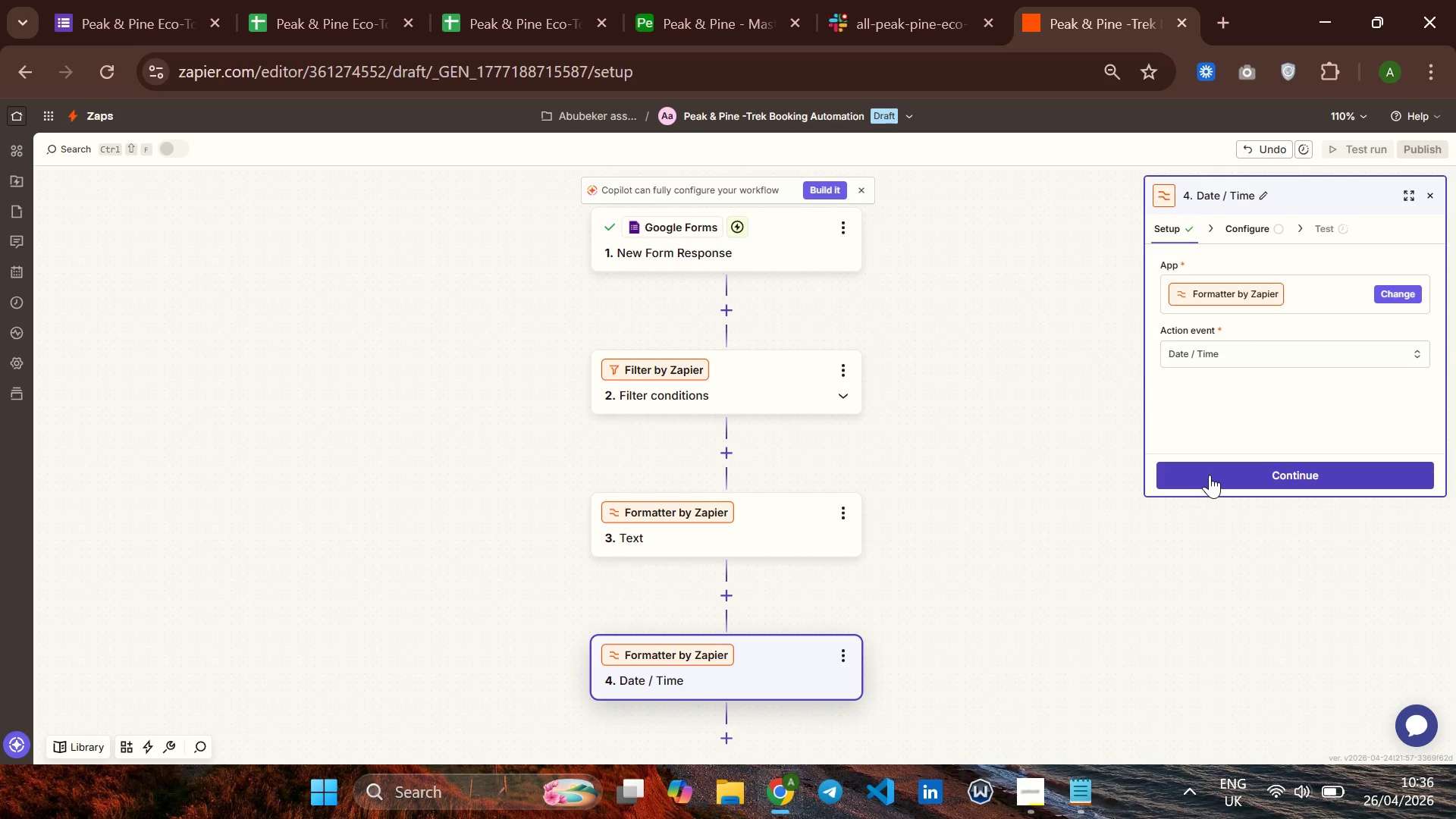 
left_click([1210, 475])
 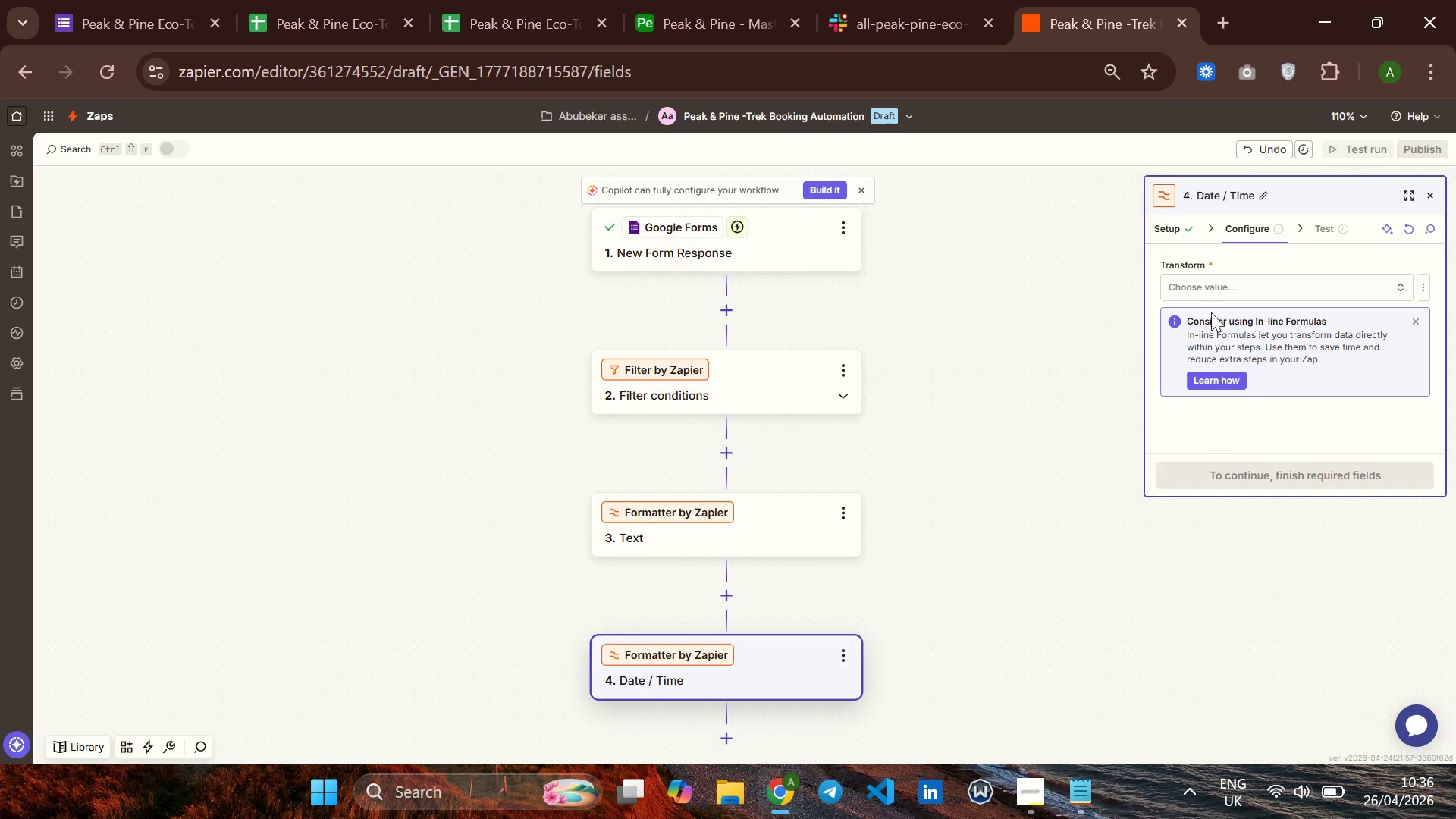 
wait(9.38)
 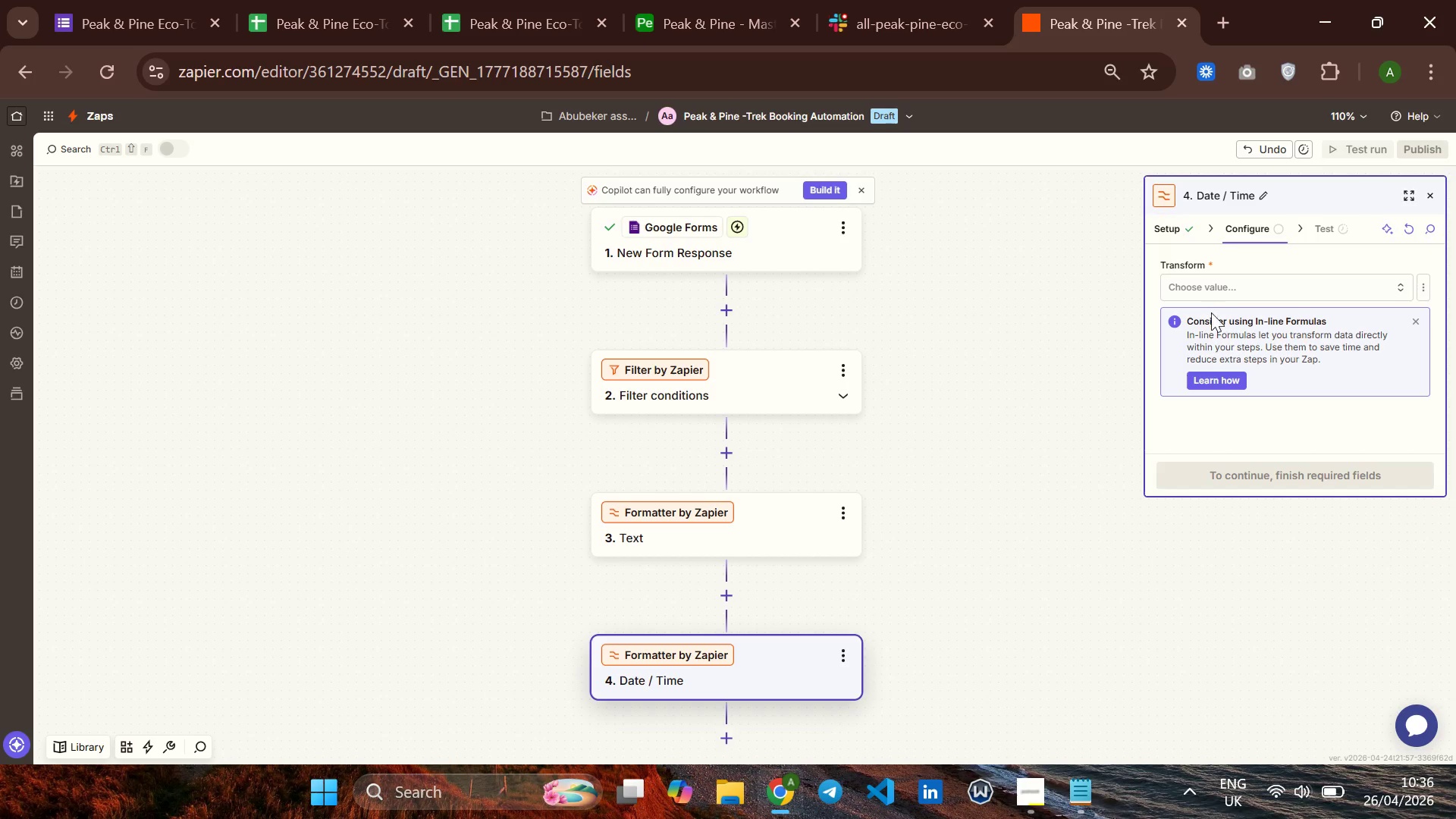 
left_click([1218, 292])
 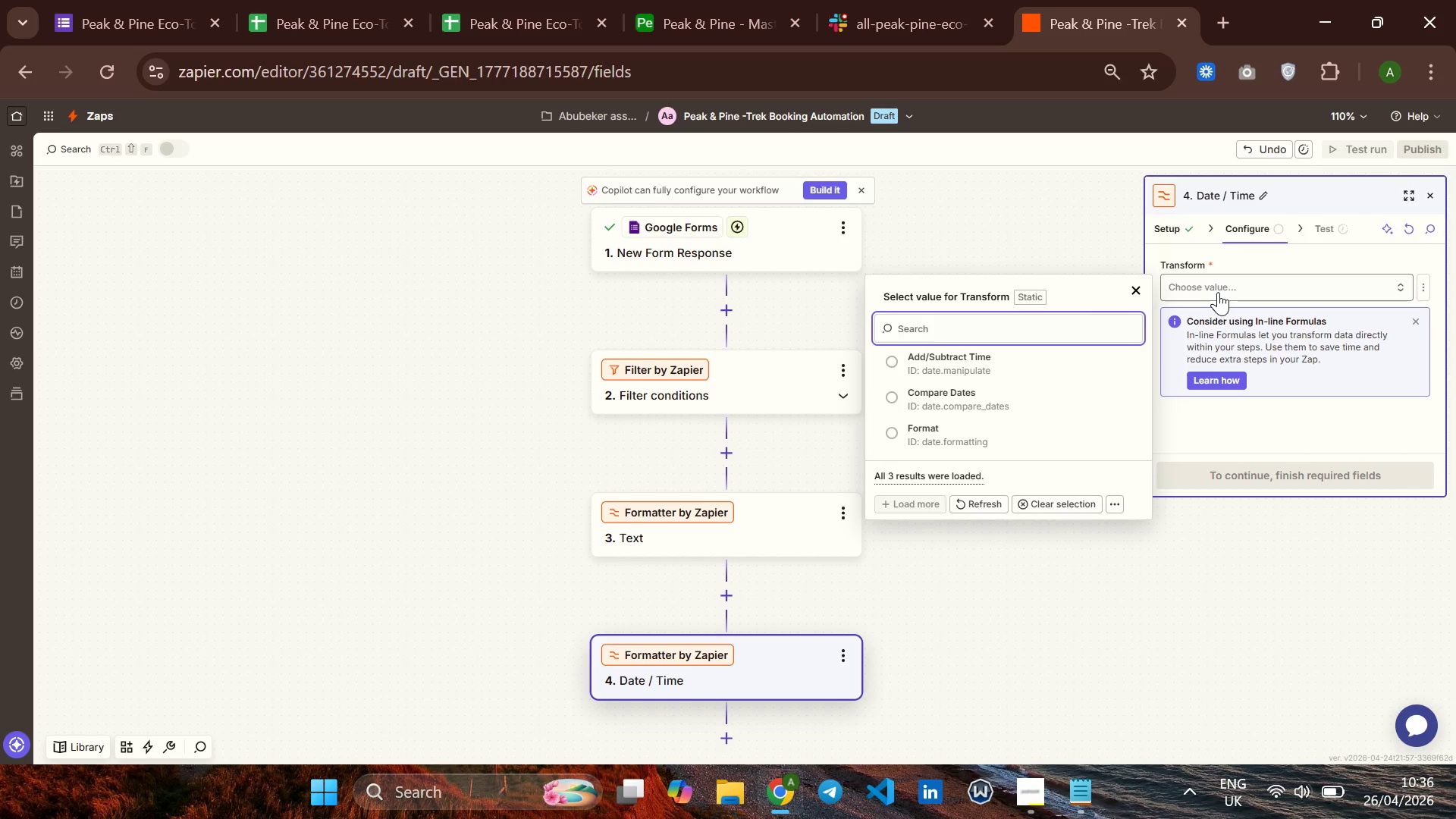 
wait(6.78)
 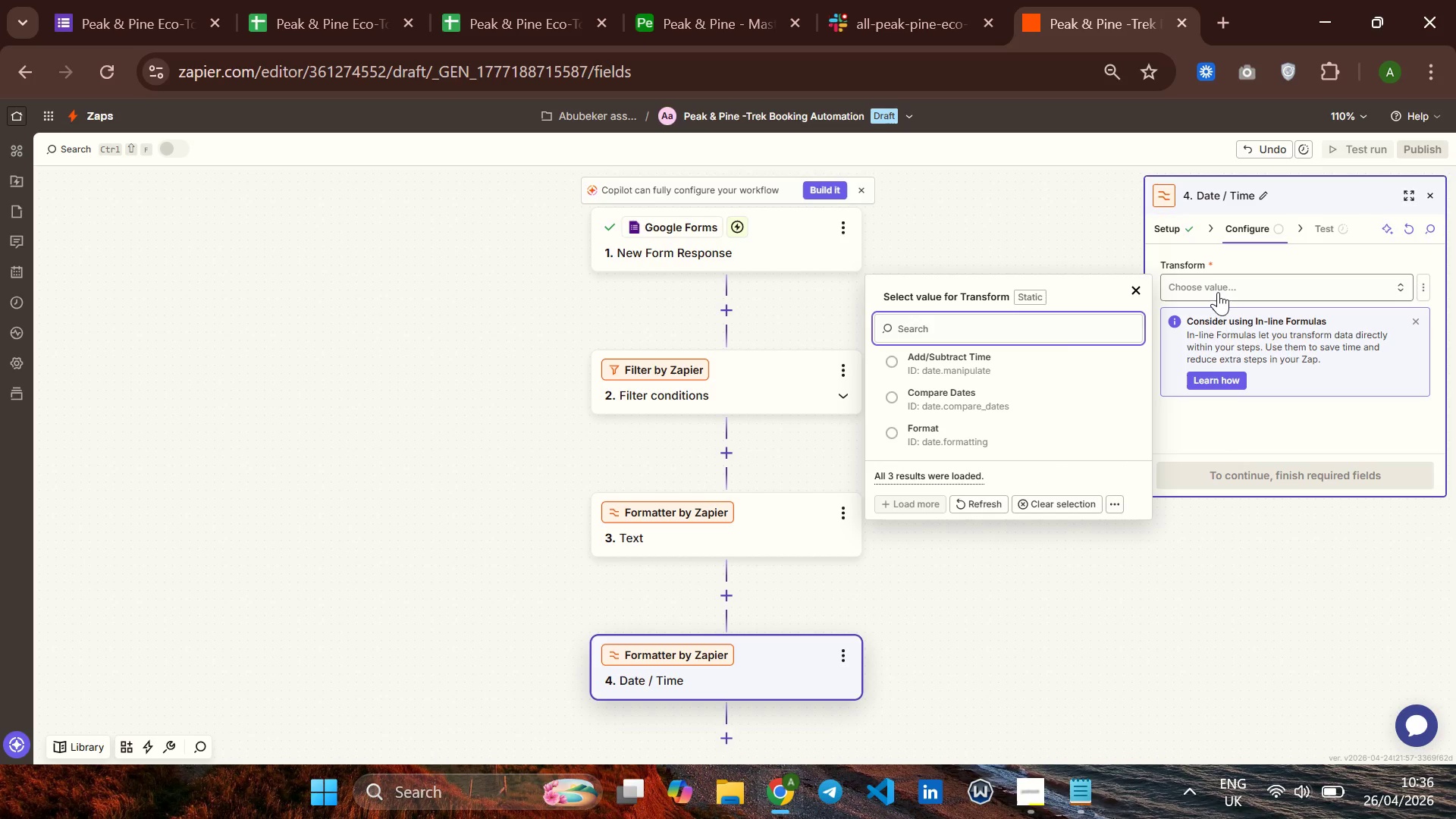 
left_click([975, 424])
 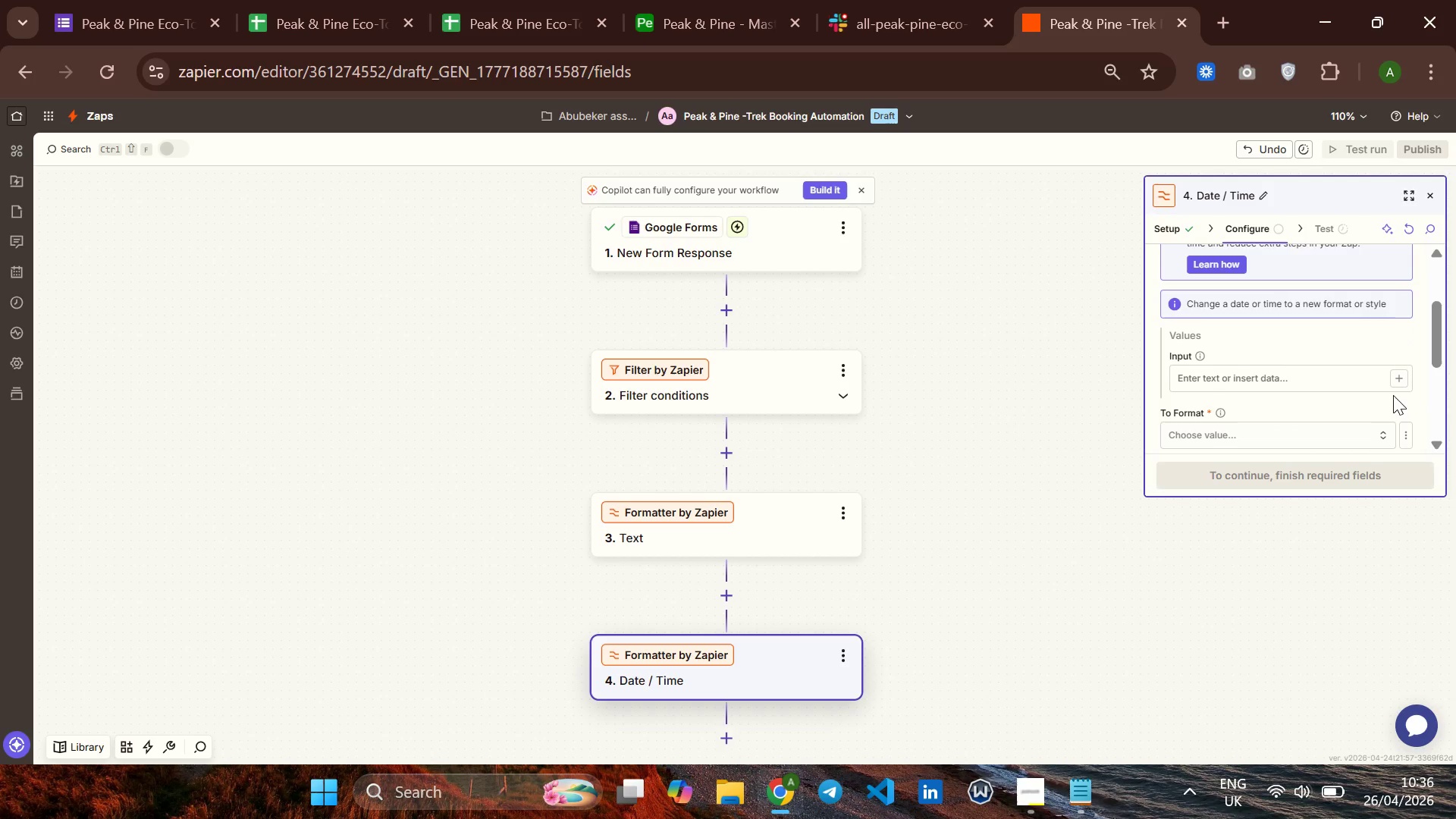 
wait(9.17)
 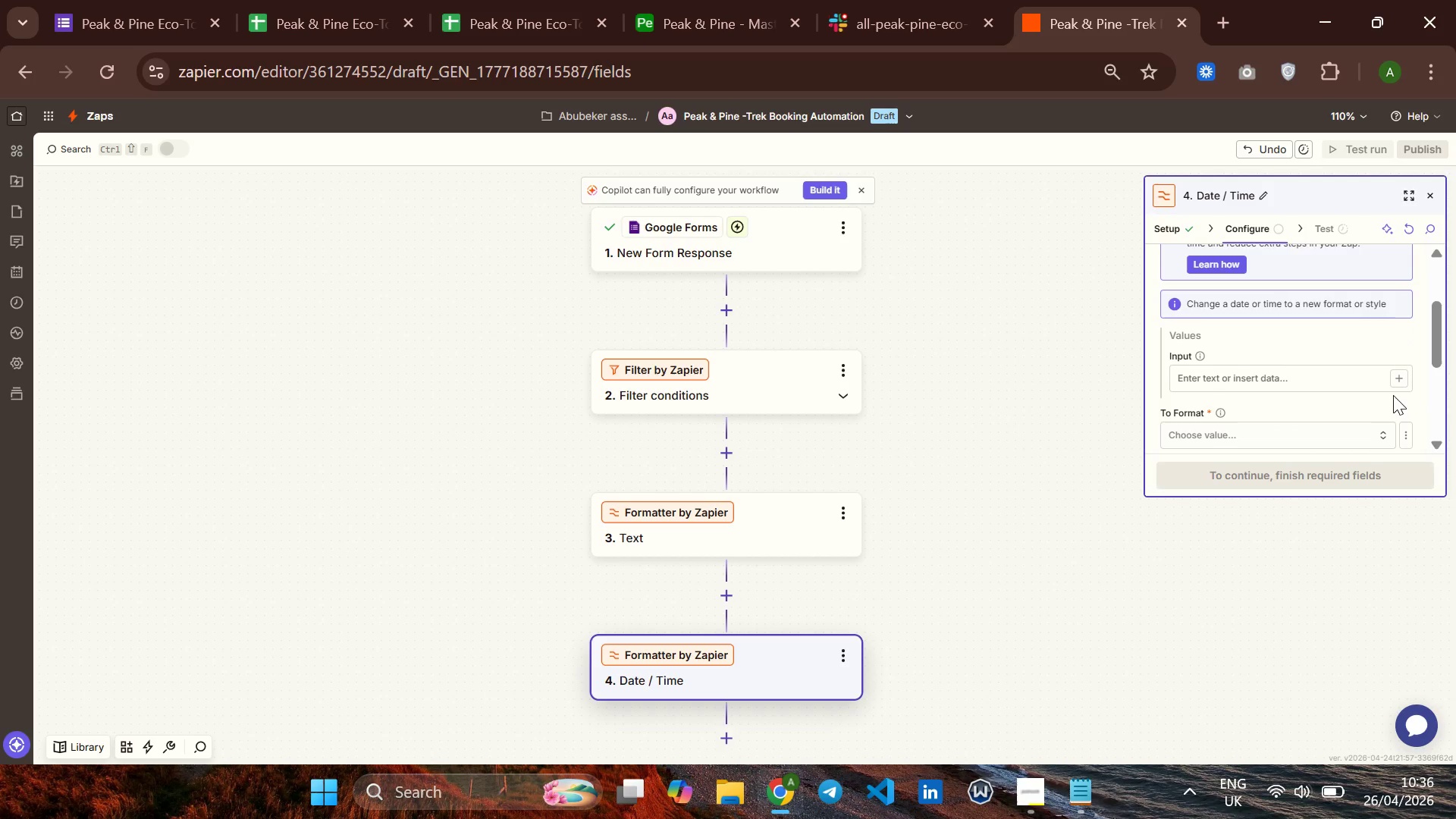 
left_click([1401, 381])
 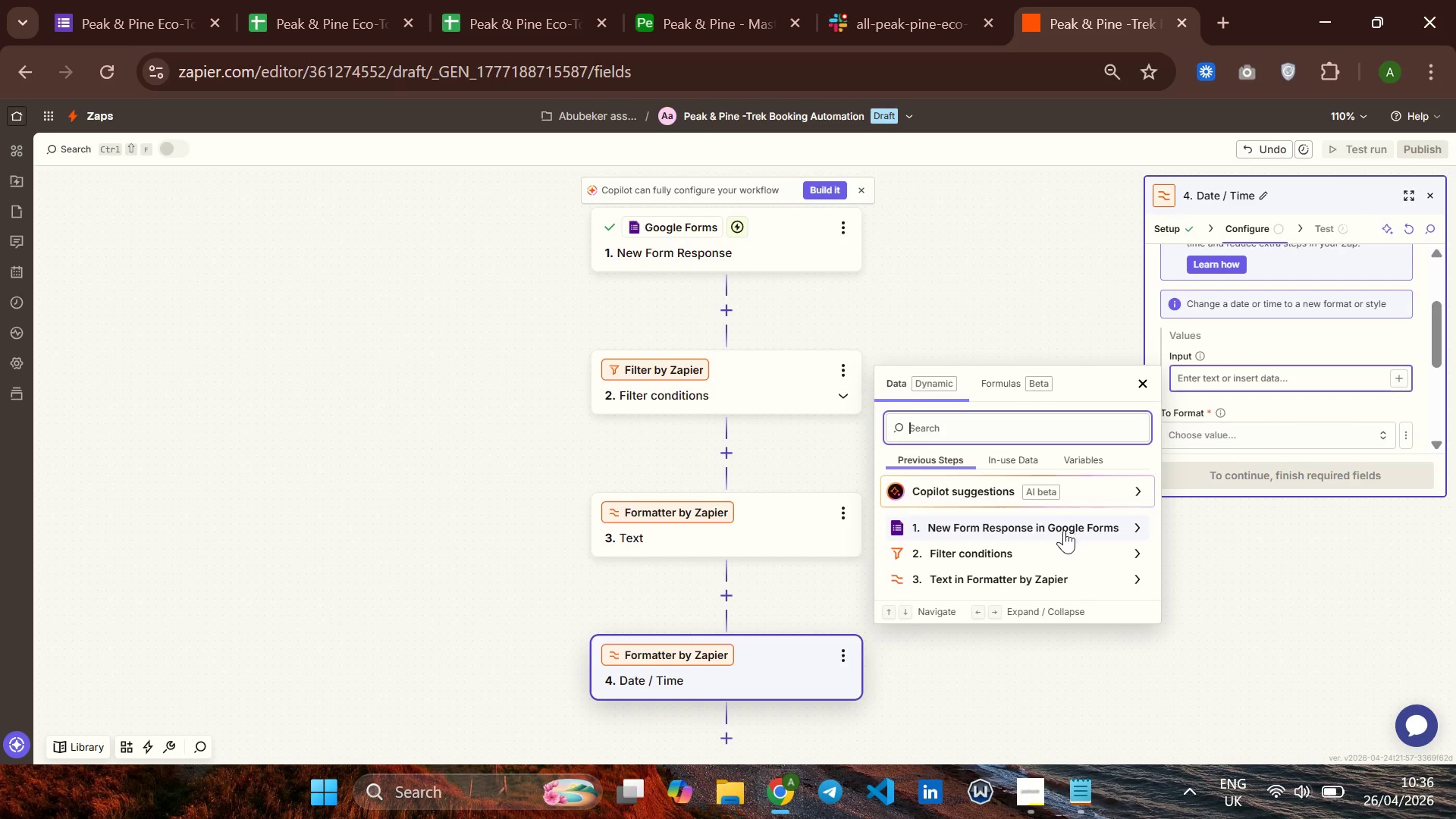 
left_click([1064, 530])
 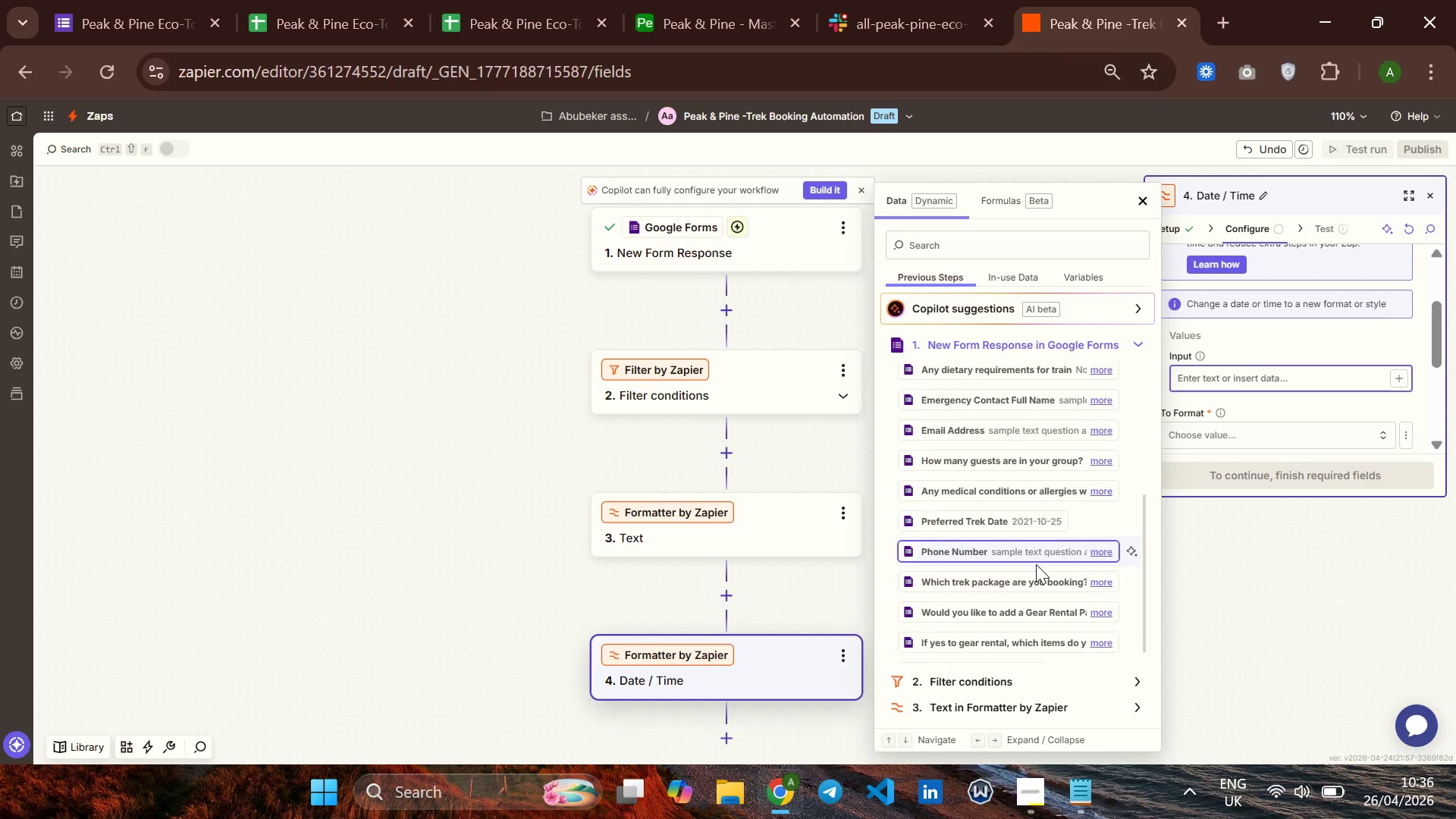 
wait(7.42)
 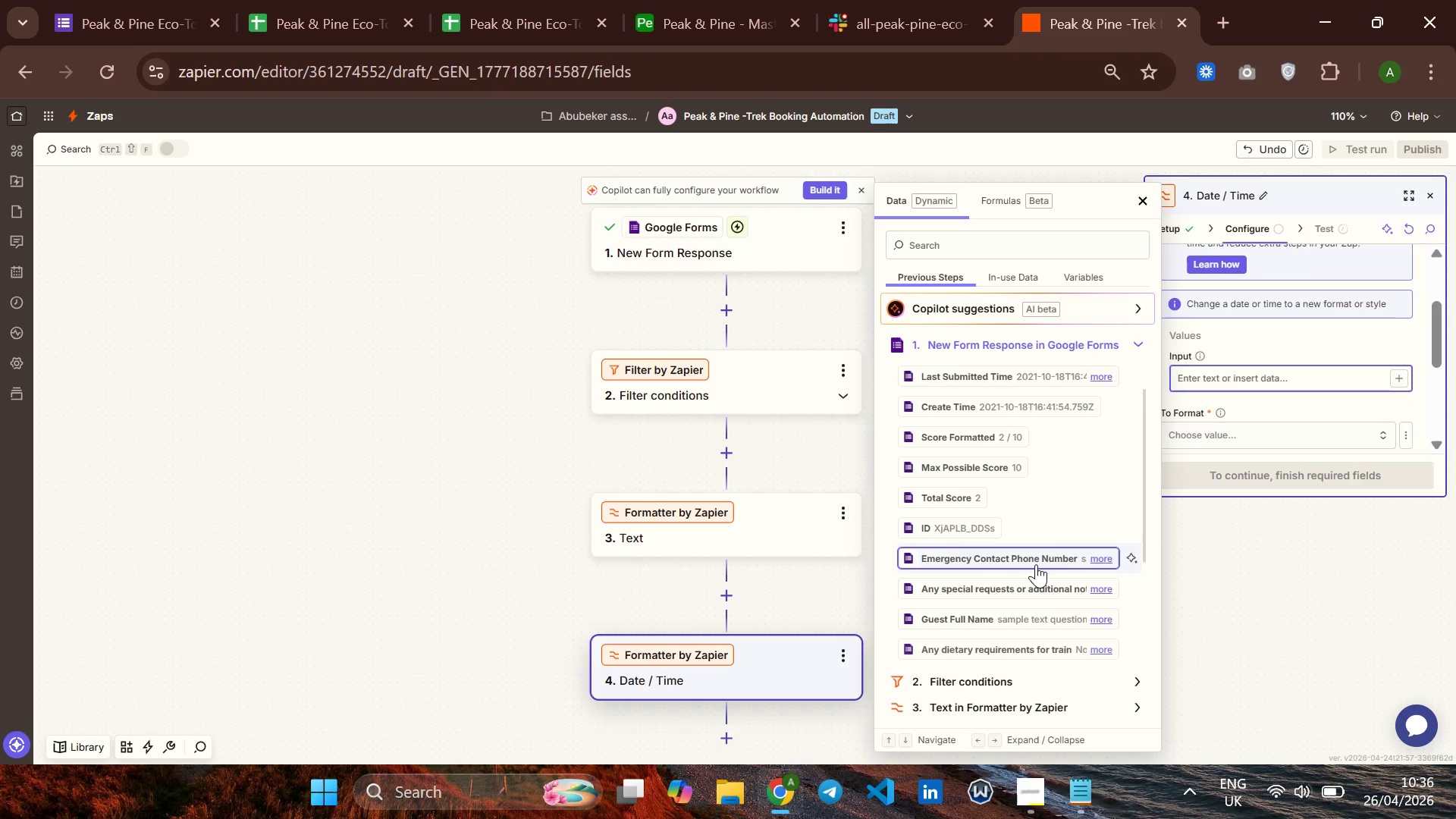 
left_click([944, 514])
 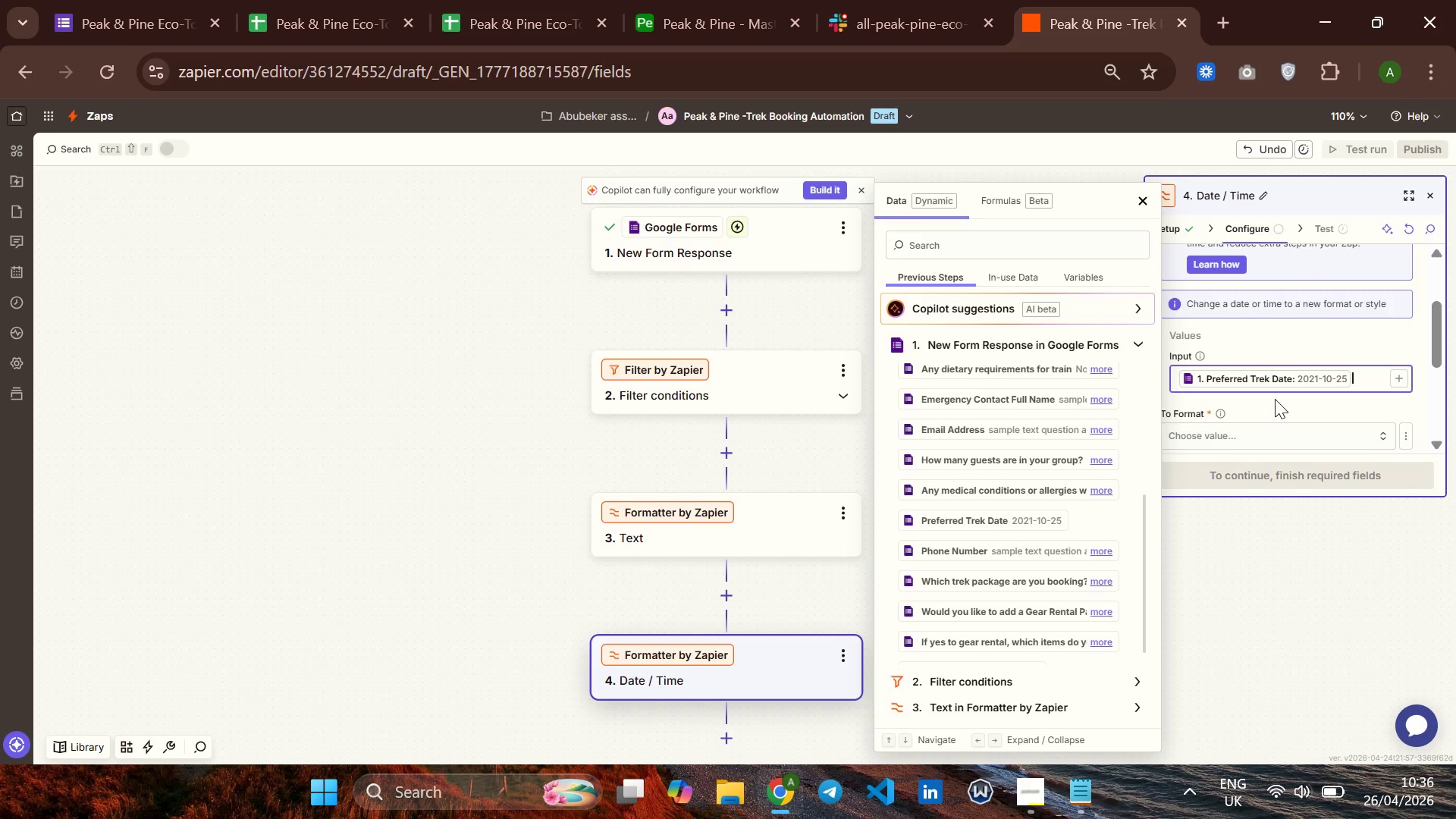 
wait(5.78)
 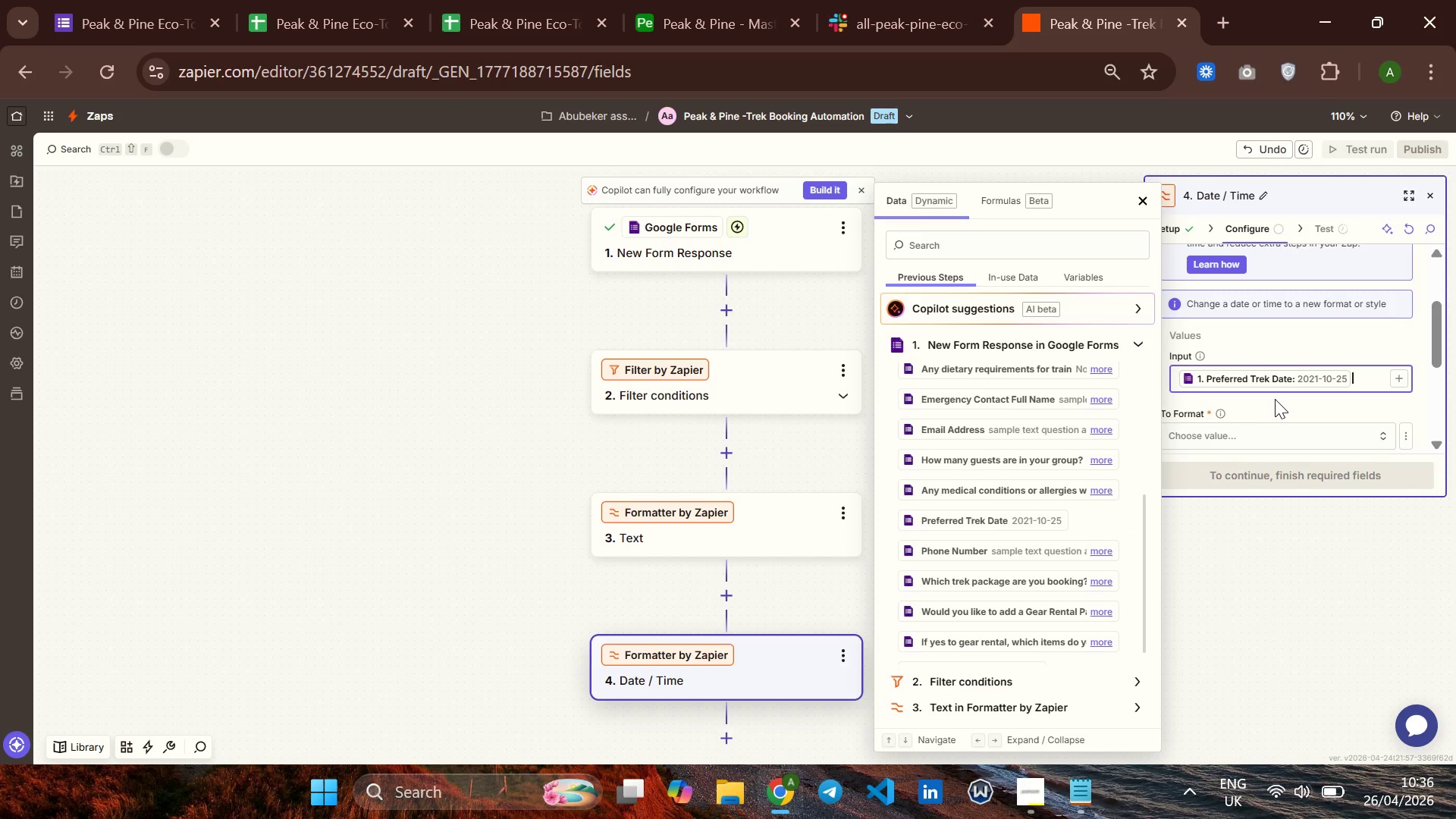 
left_click([1236, 424])
 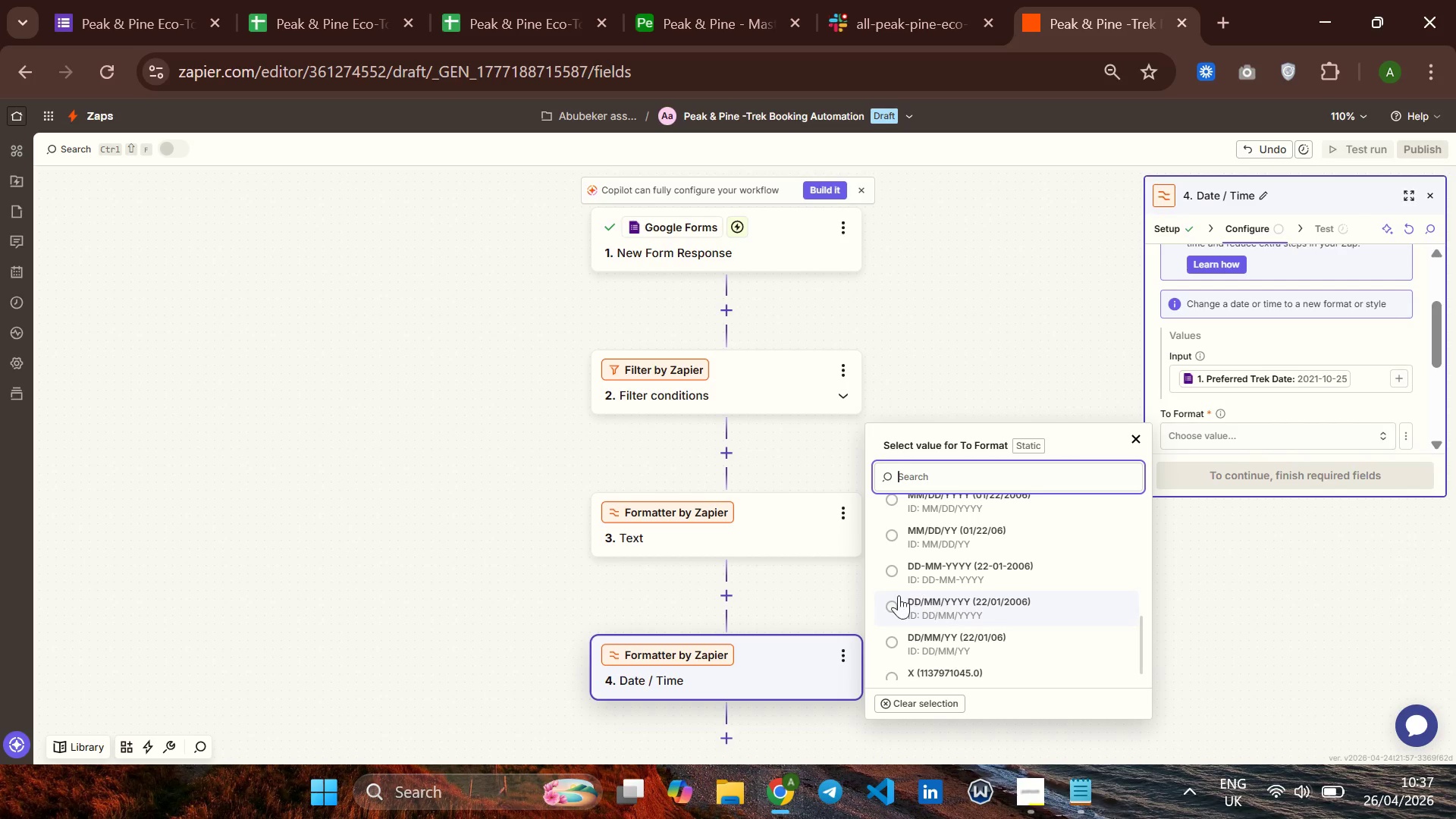 
wait(11.77)
 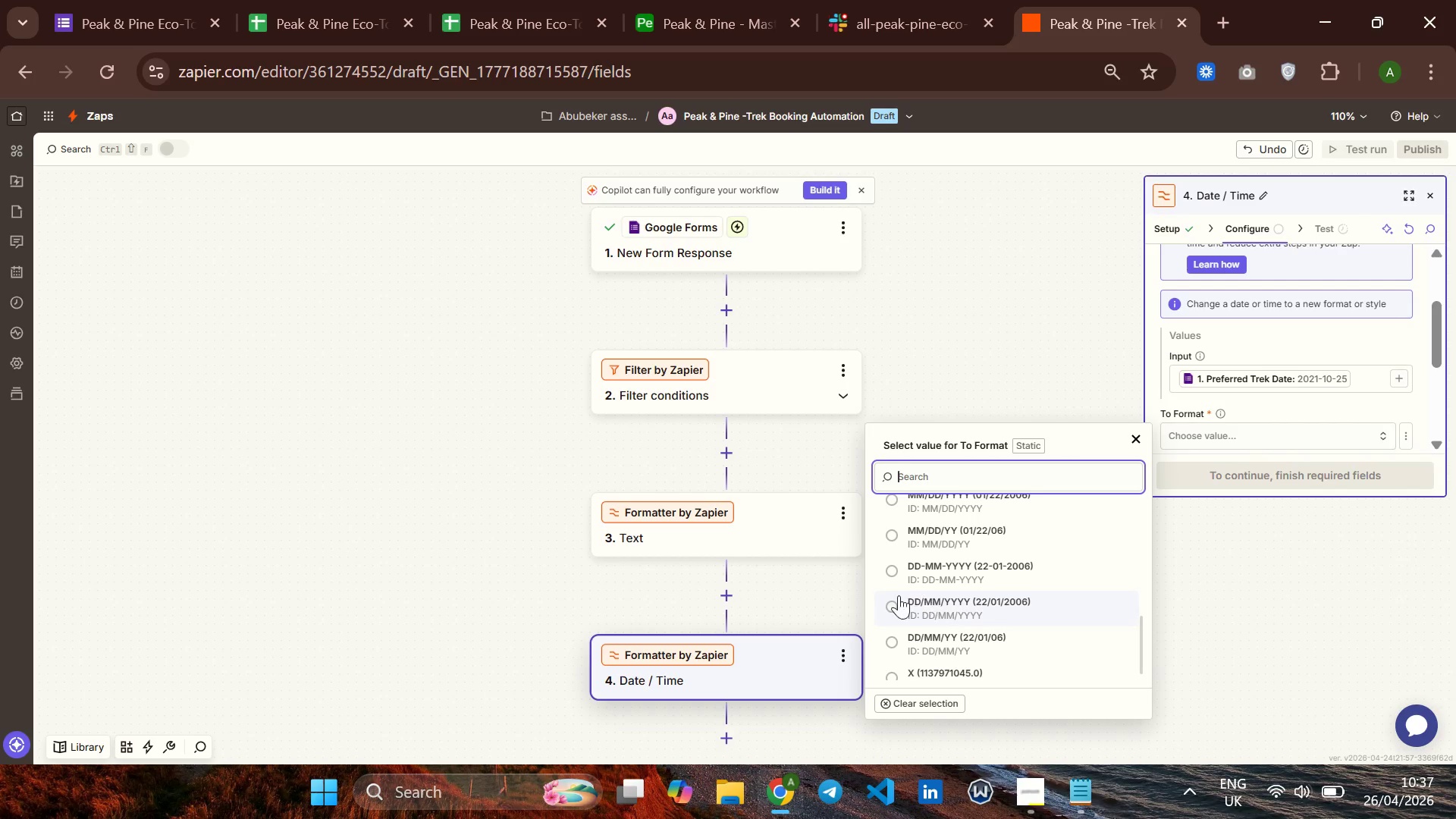 
left_click([946, 581])
 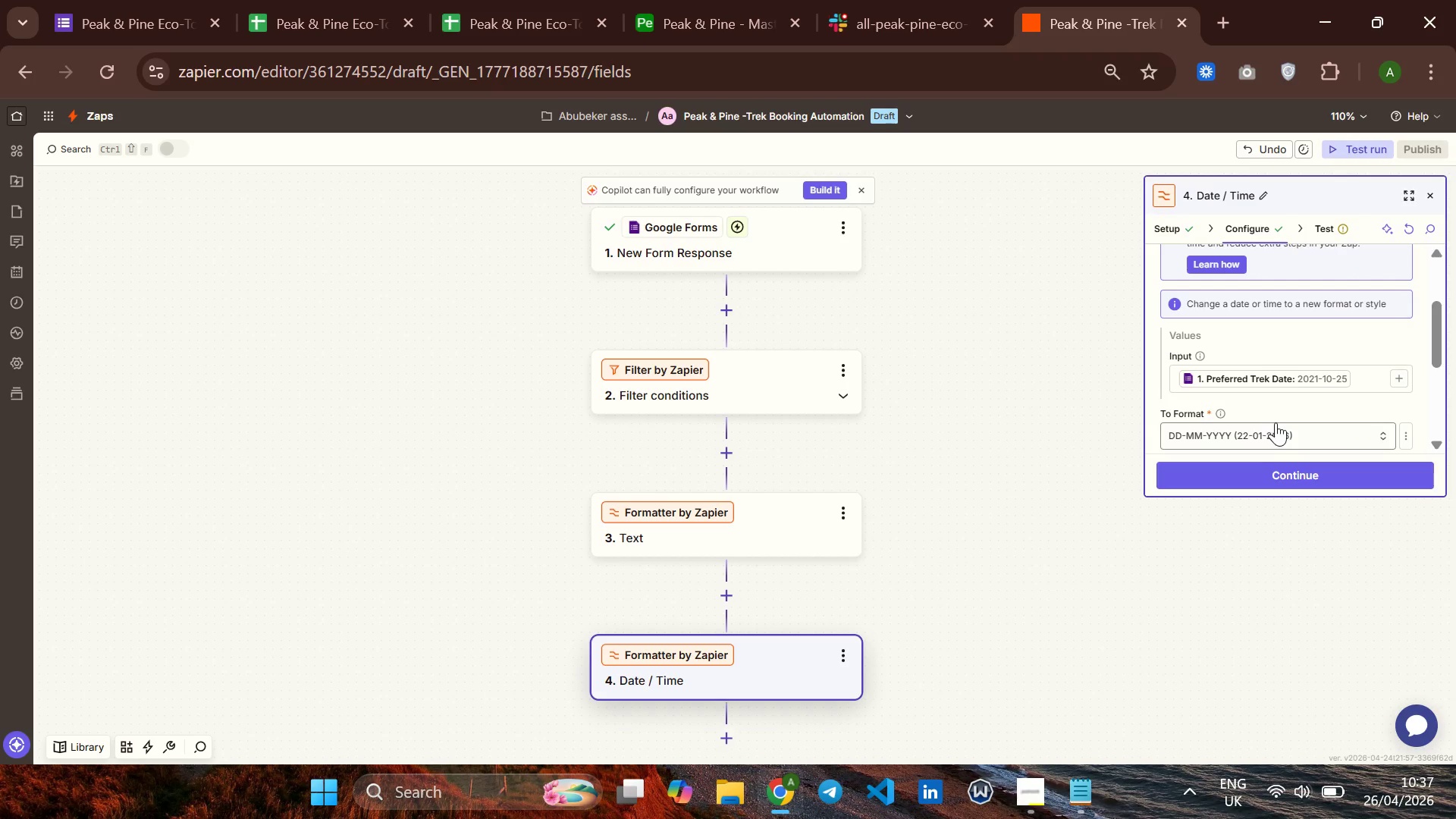 
mouse_move([1300, 413])
 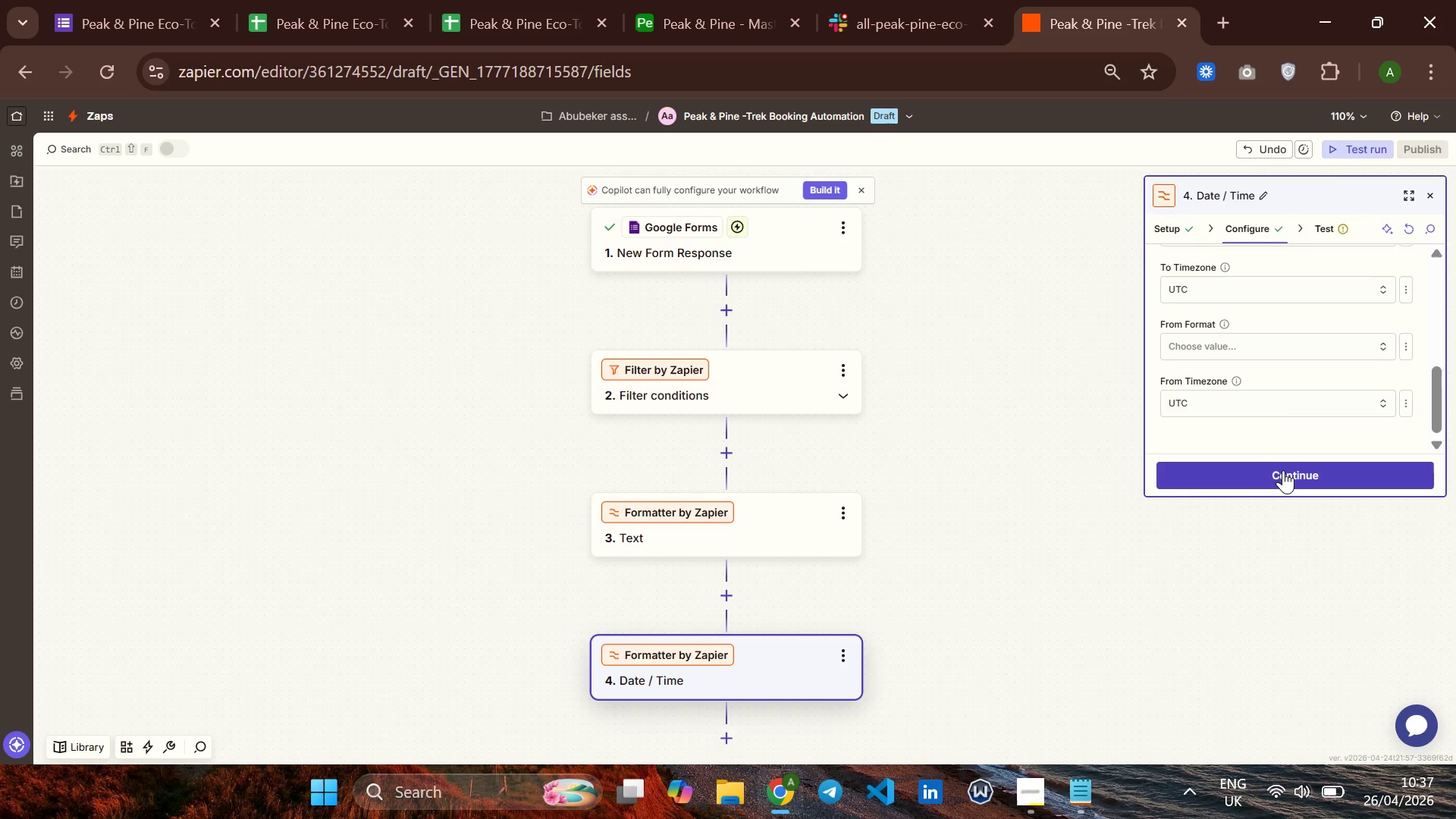 
left_click([1283, 470])
 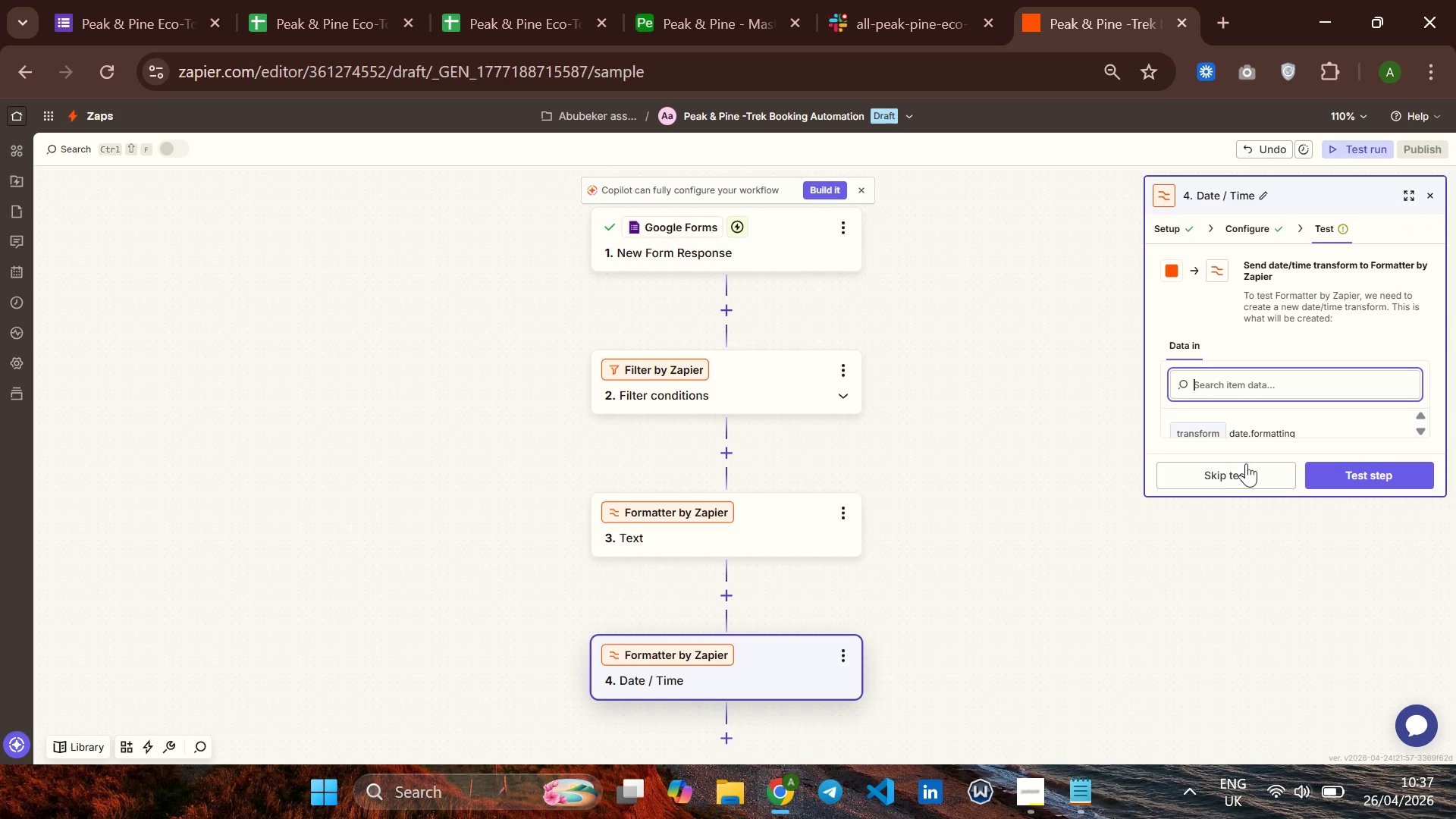 
left_click([1241, 472])
 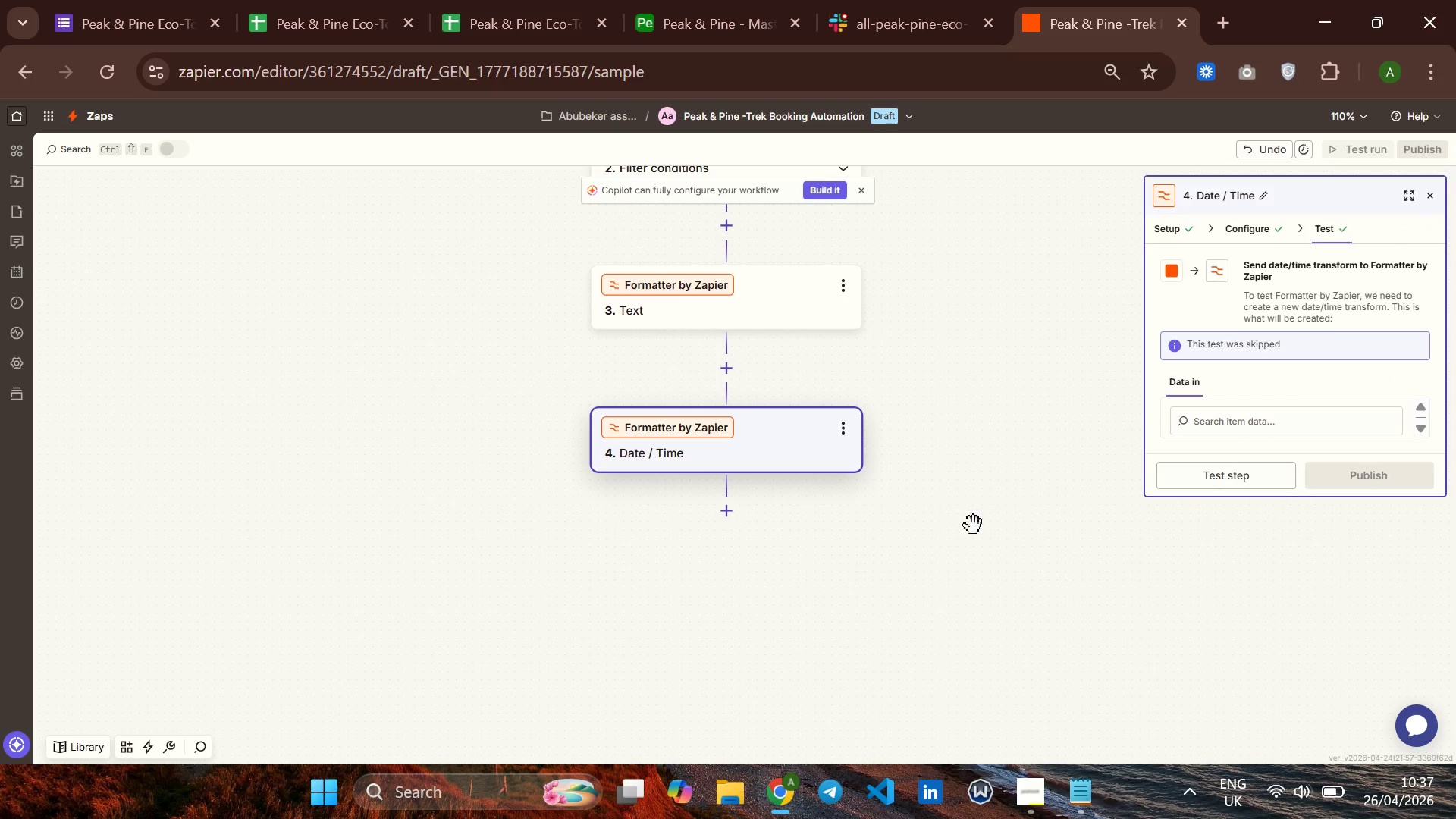 
wait(5.56)
 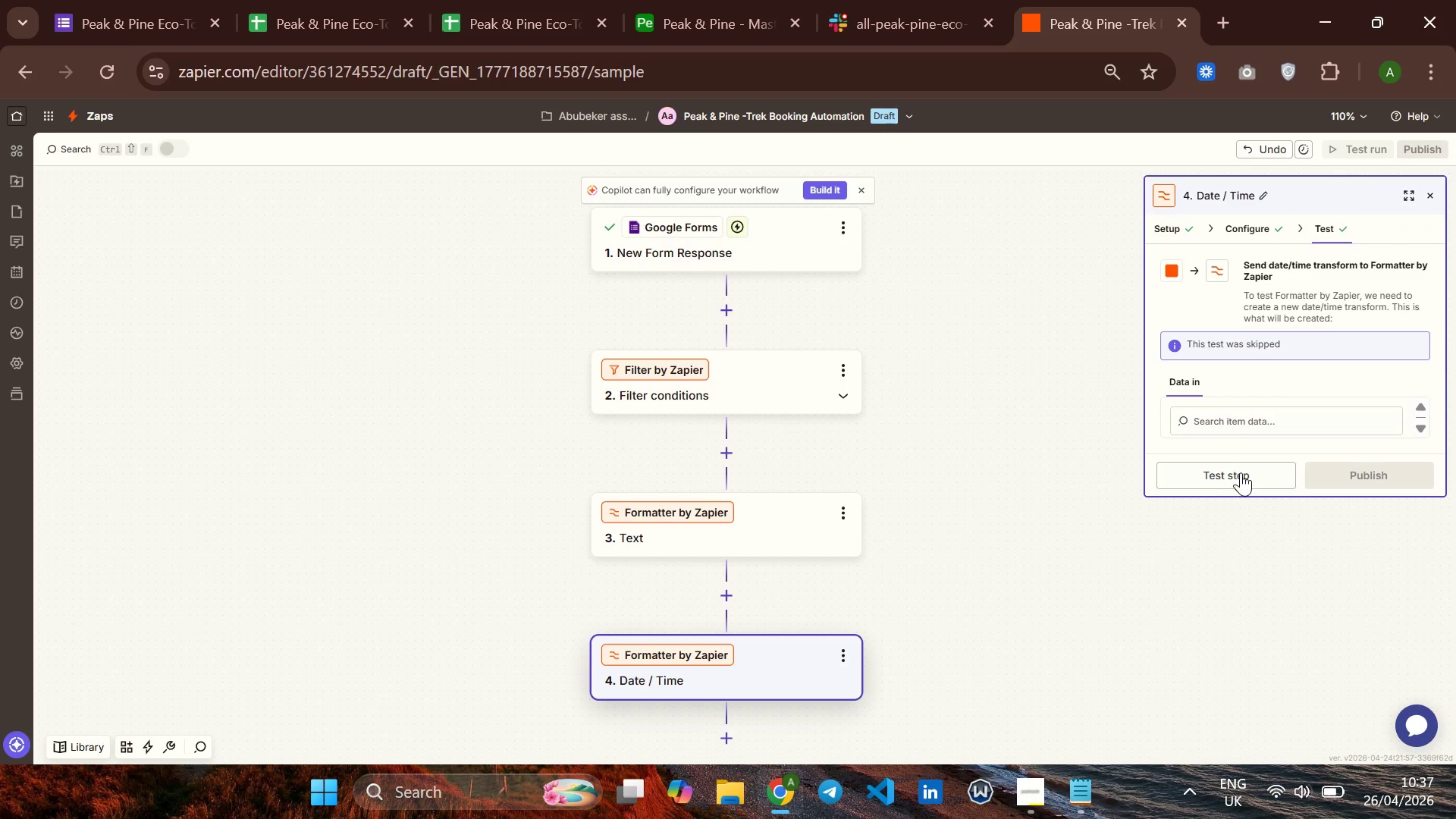 
left_click([730, 519])
 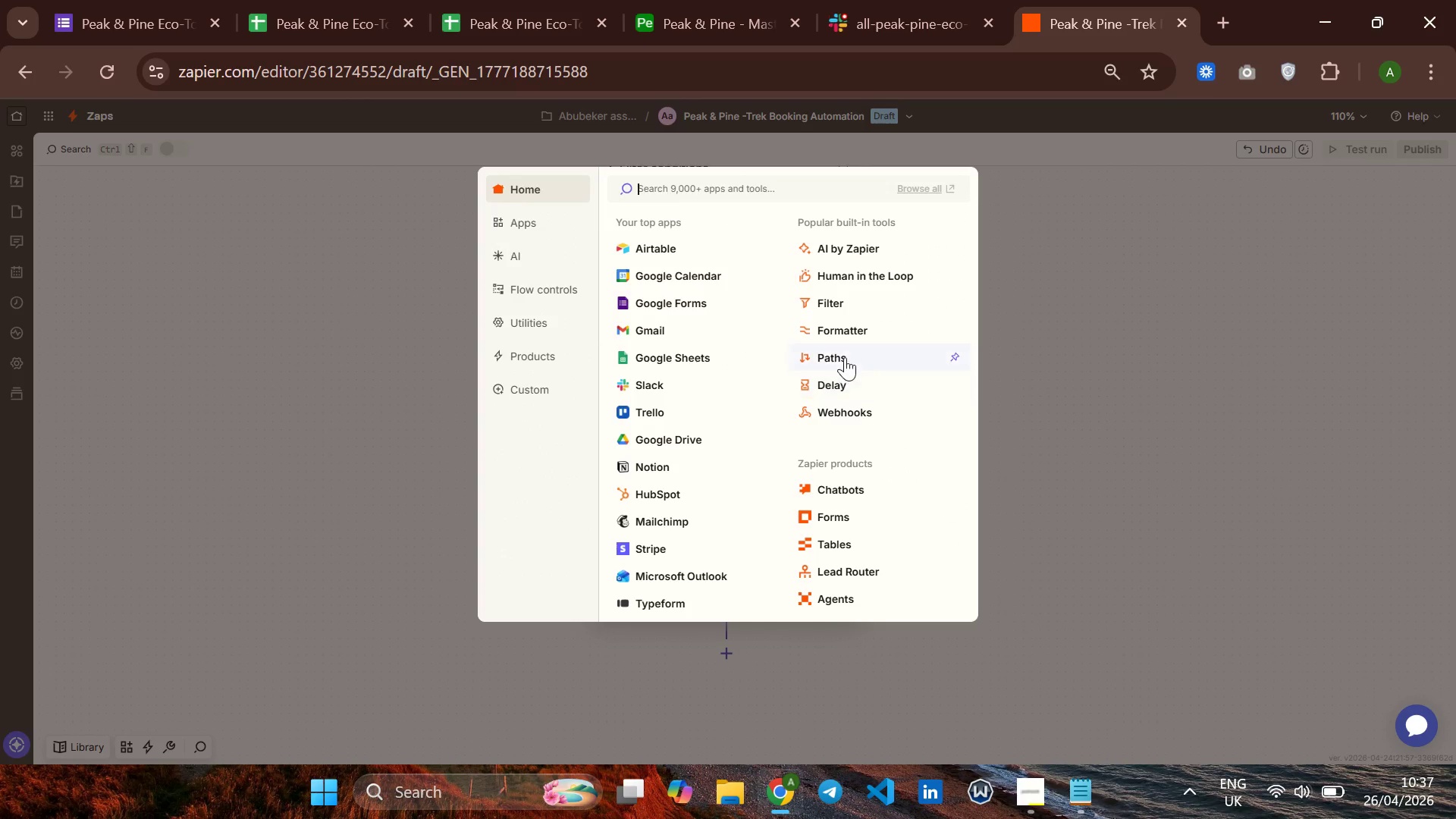 
left_click([845, 356])
 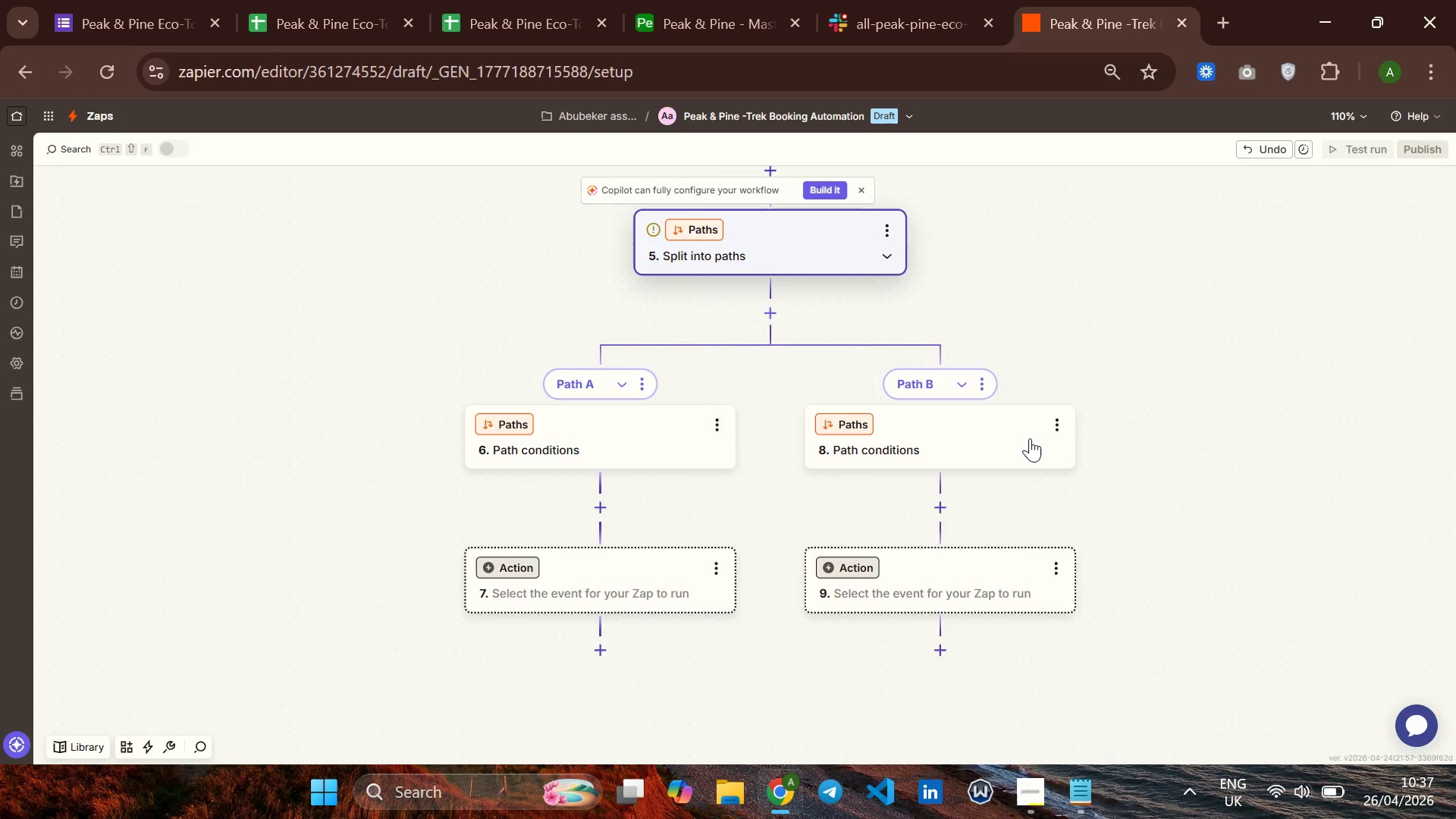 
wait(7.38)
 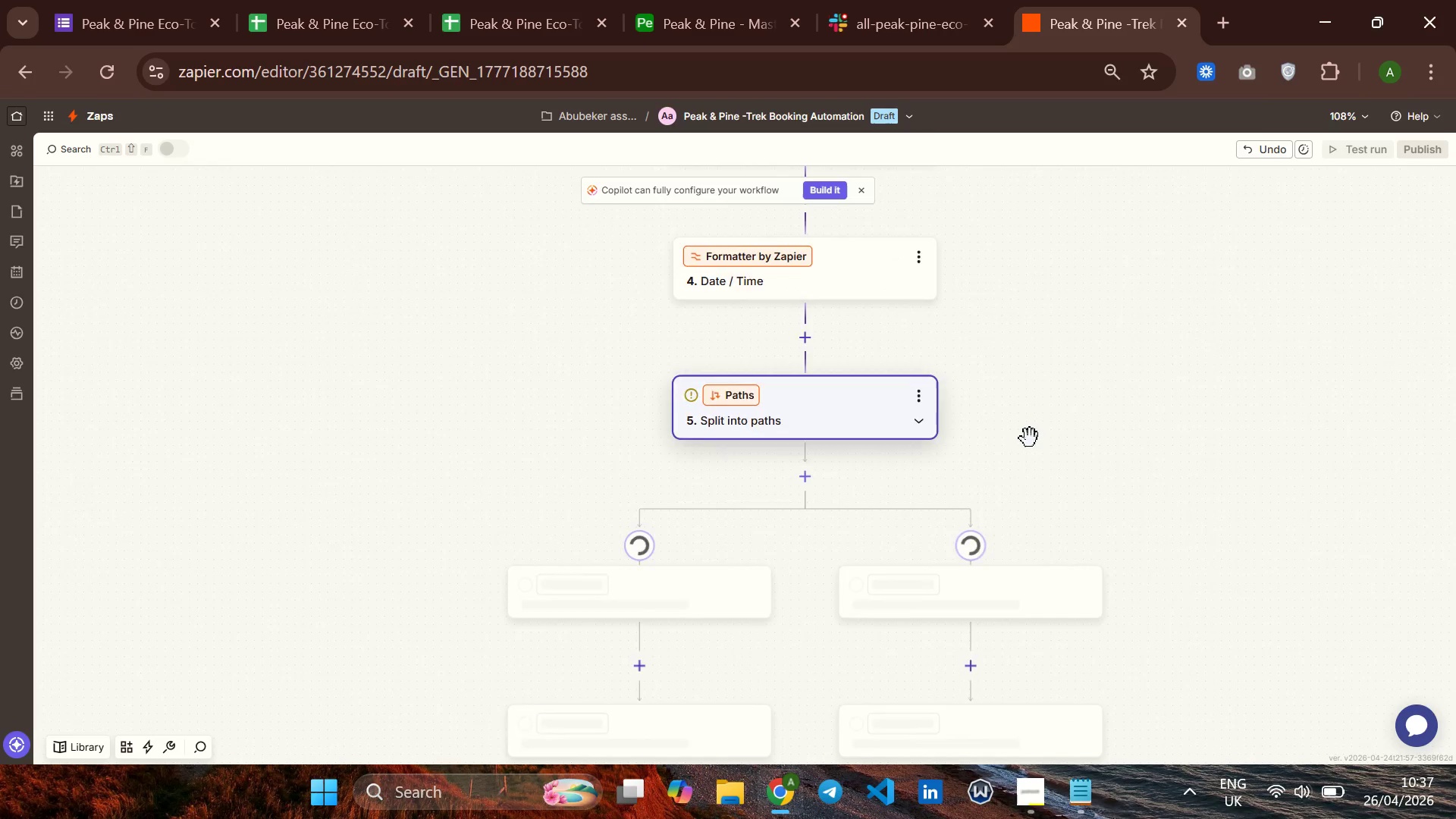 
left_click([686, 366])
 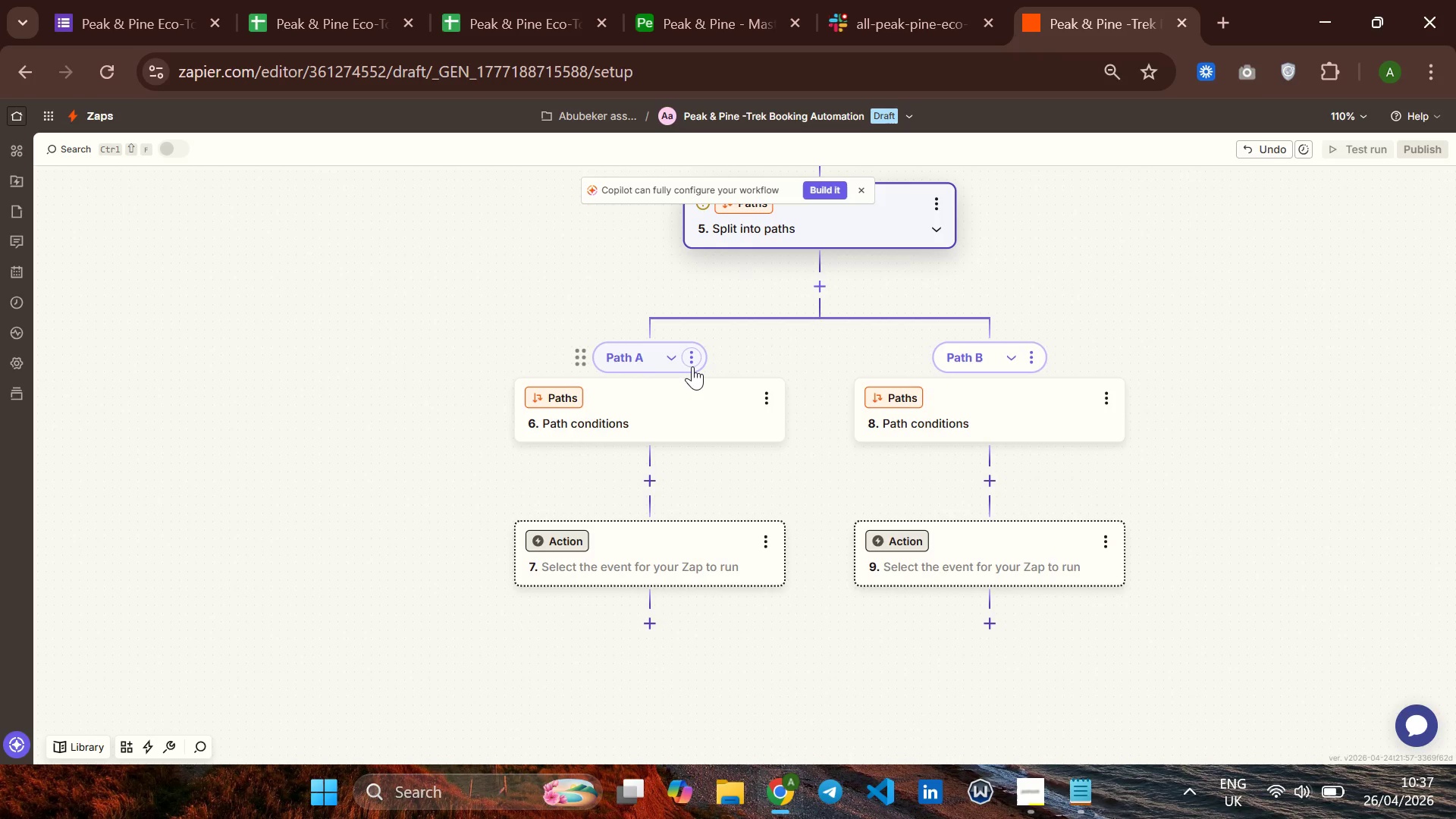 
left_click([692, 366])
 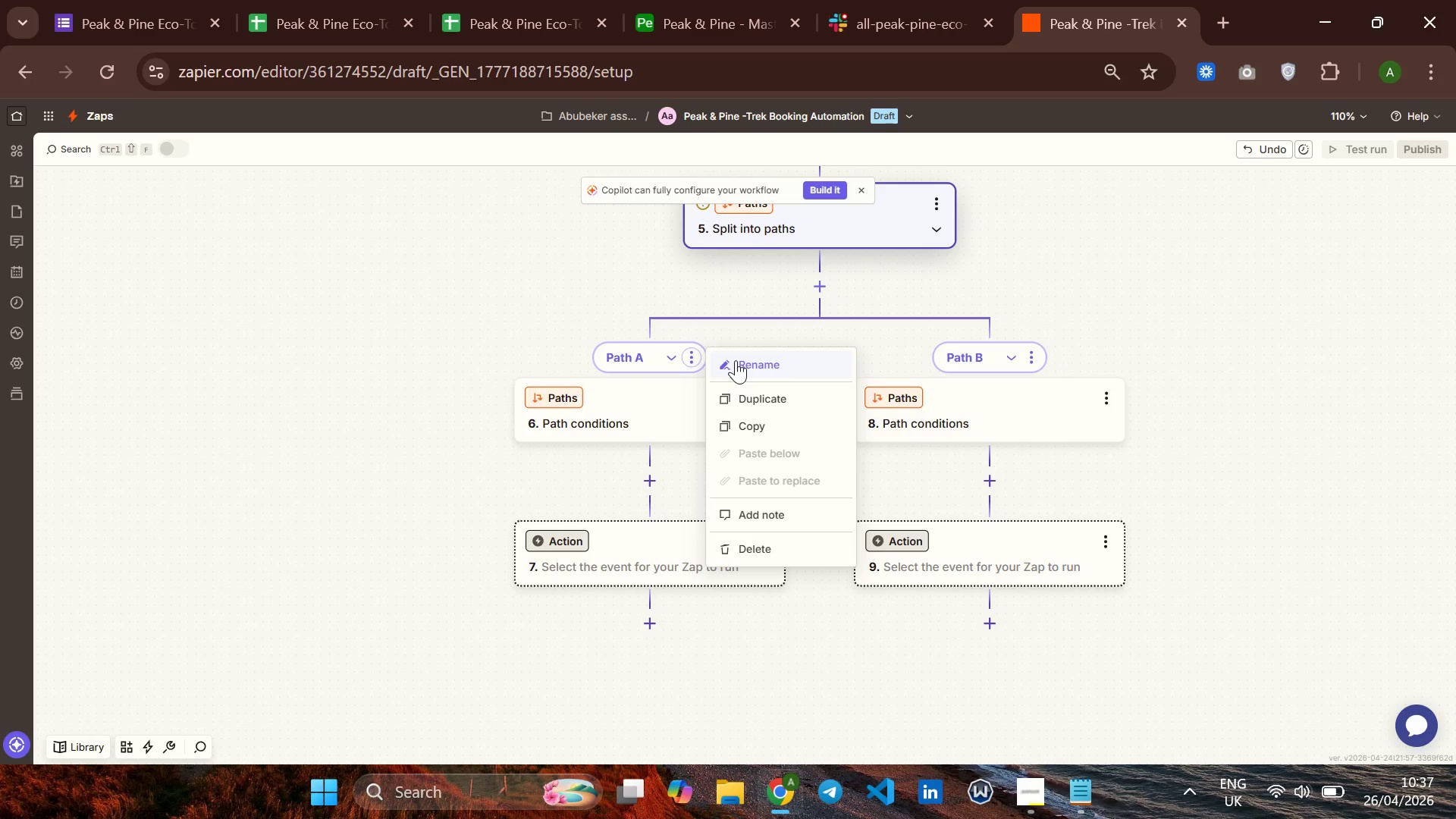 
left_click([736, 360])
 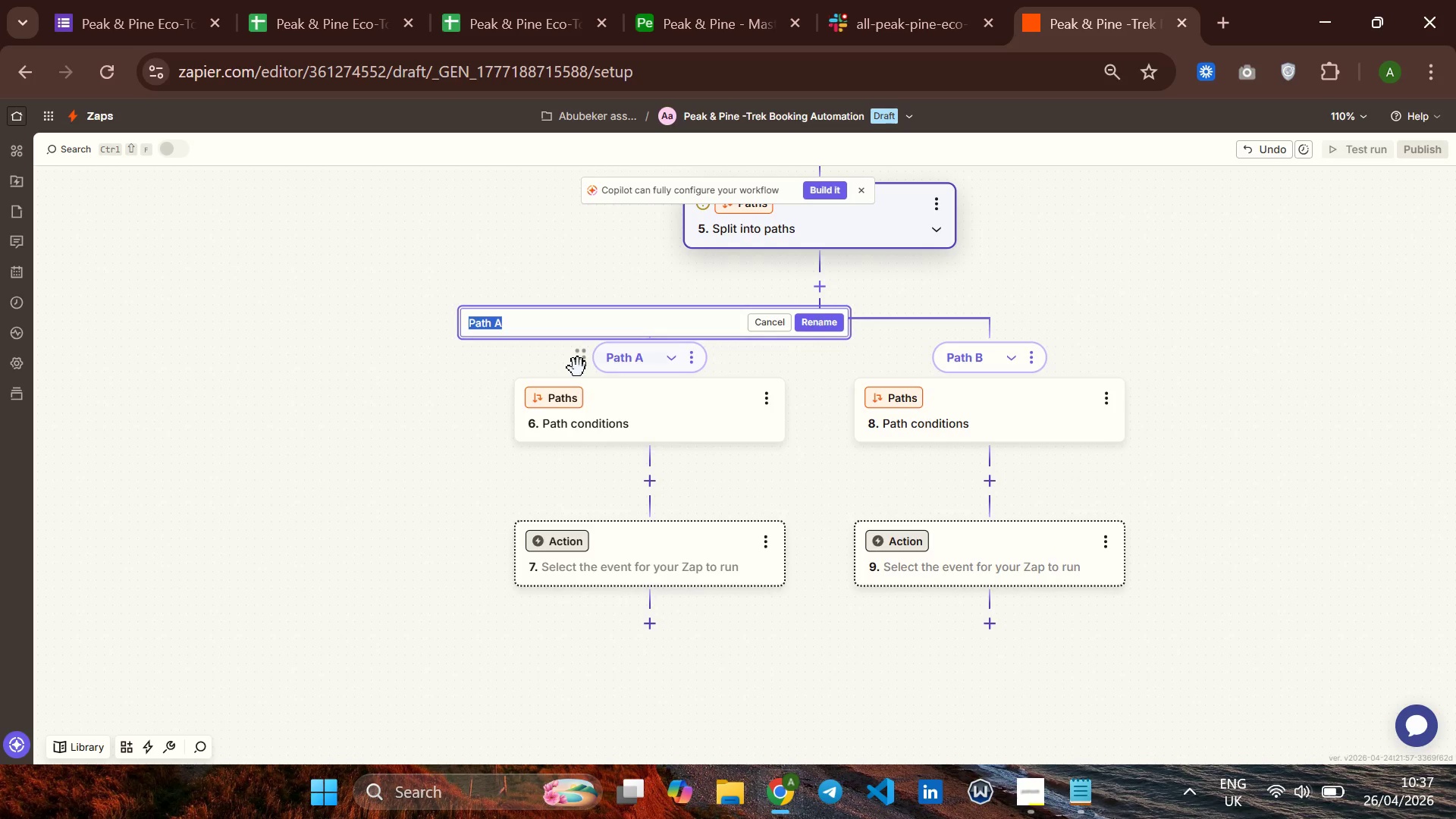 
type(F)
key(Backspace)
type(Gear Rental VS)
key(Backspace)
key(Backspace)
type(vs No Gear)
 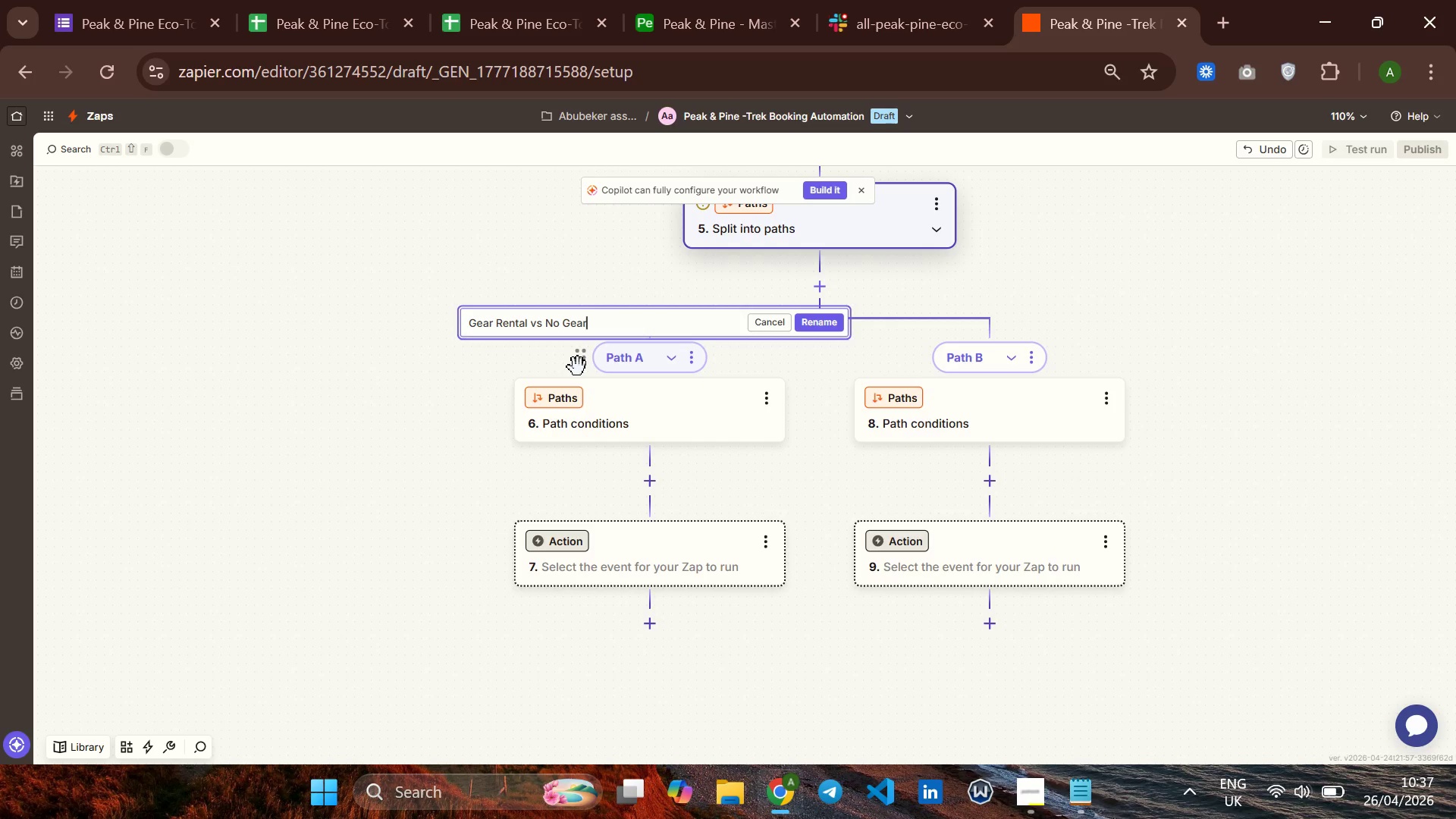 
key(Enter)
 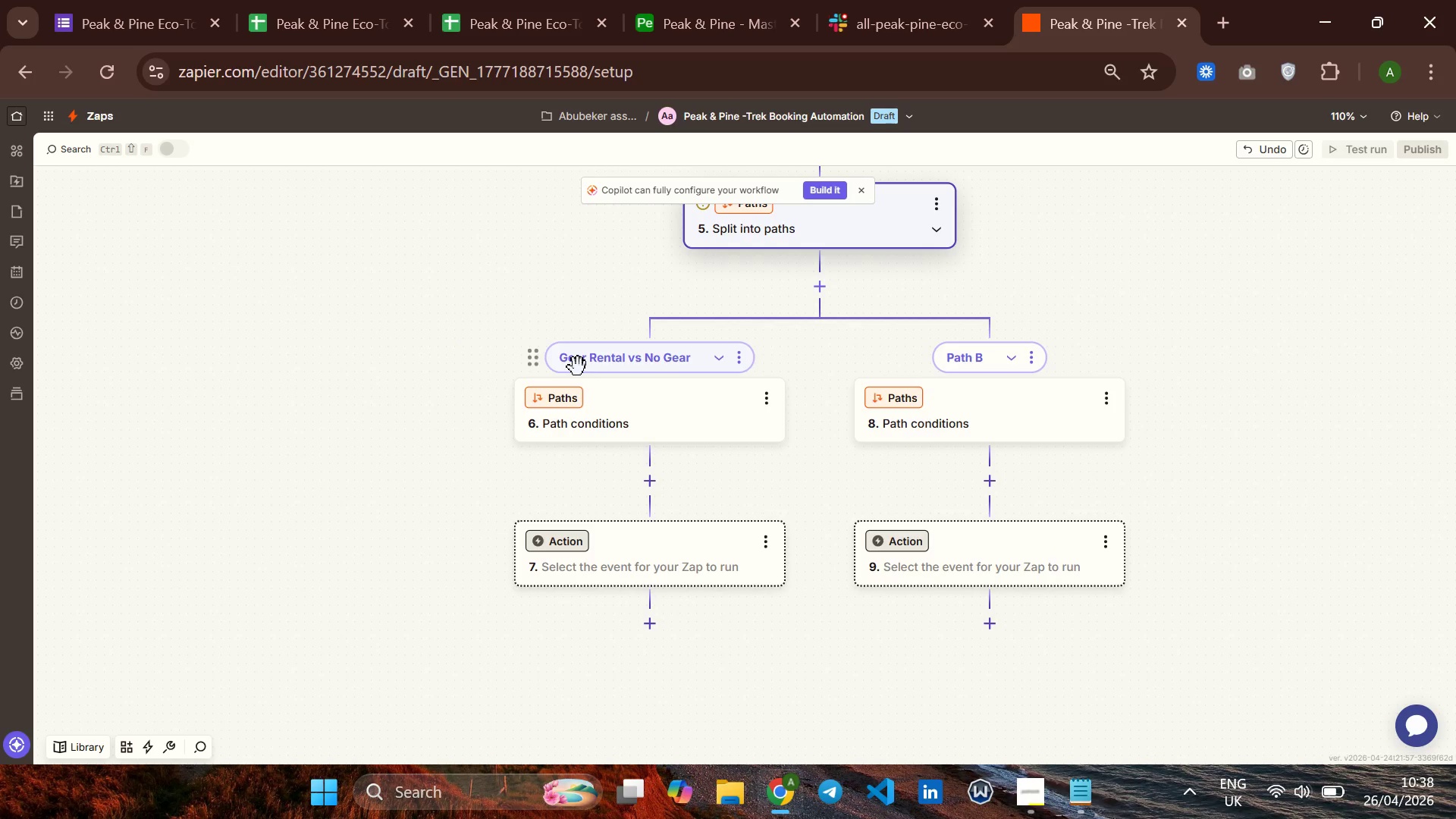 
wait(11.22)
 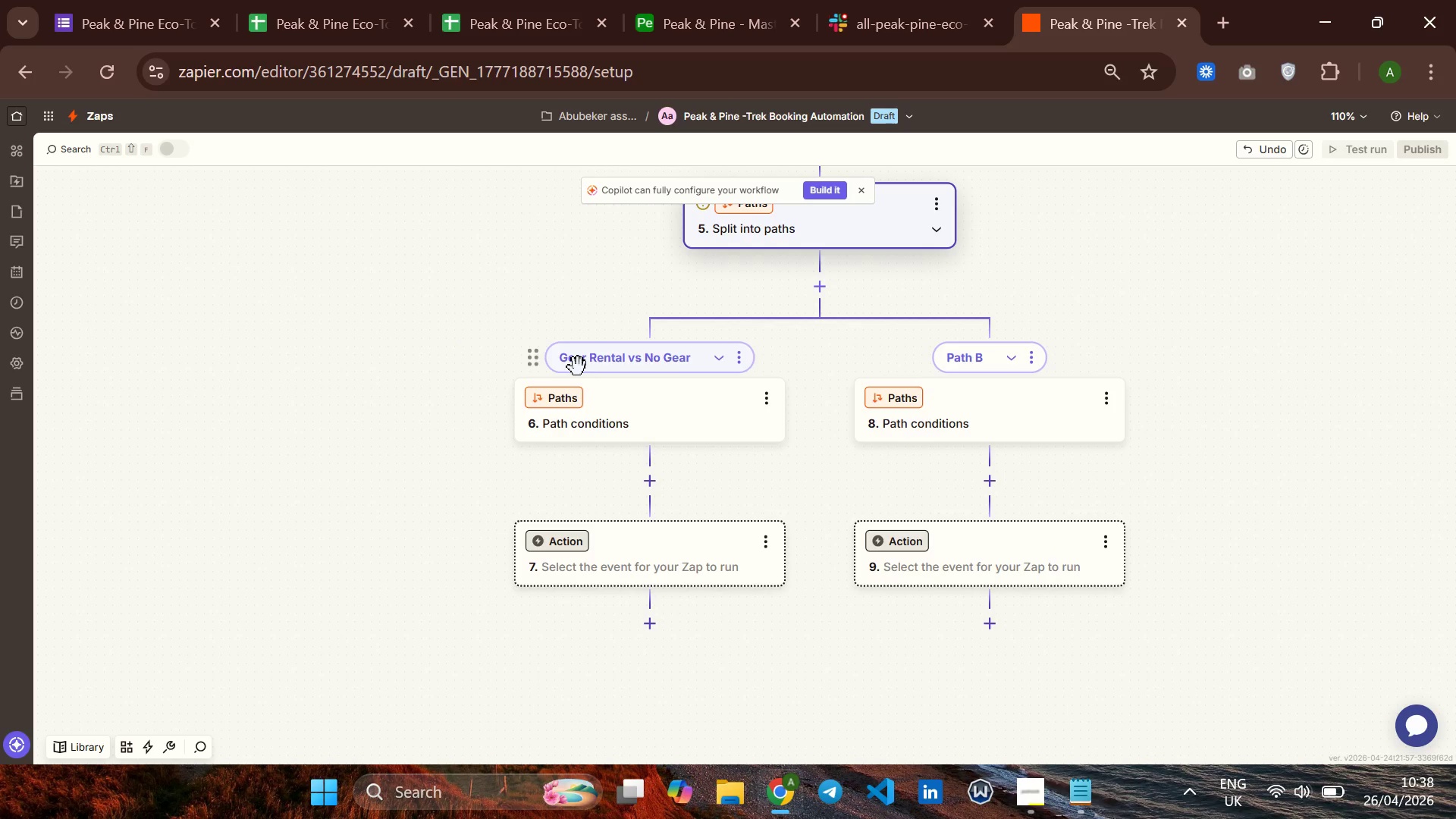 
left_click([742, 362])
 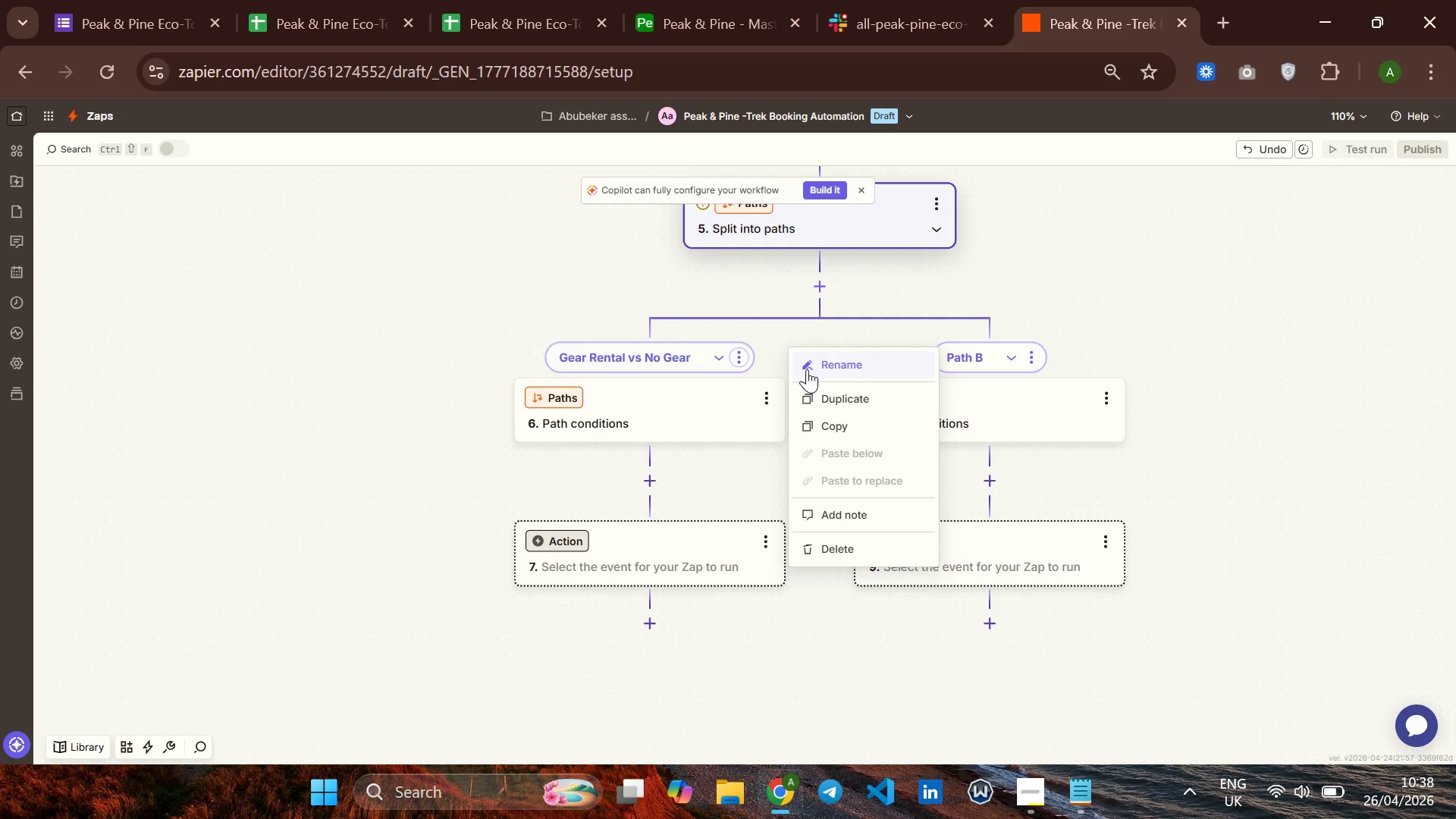 
left_click([807, 369])
 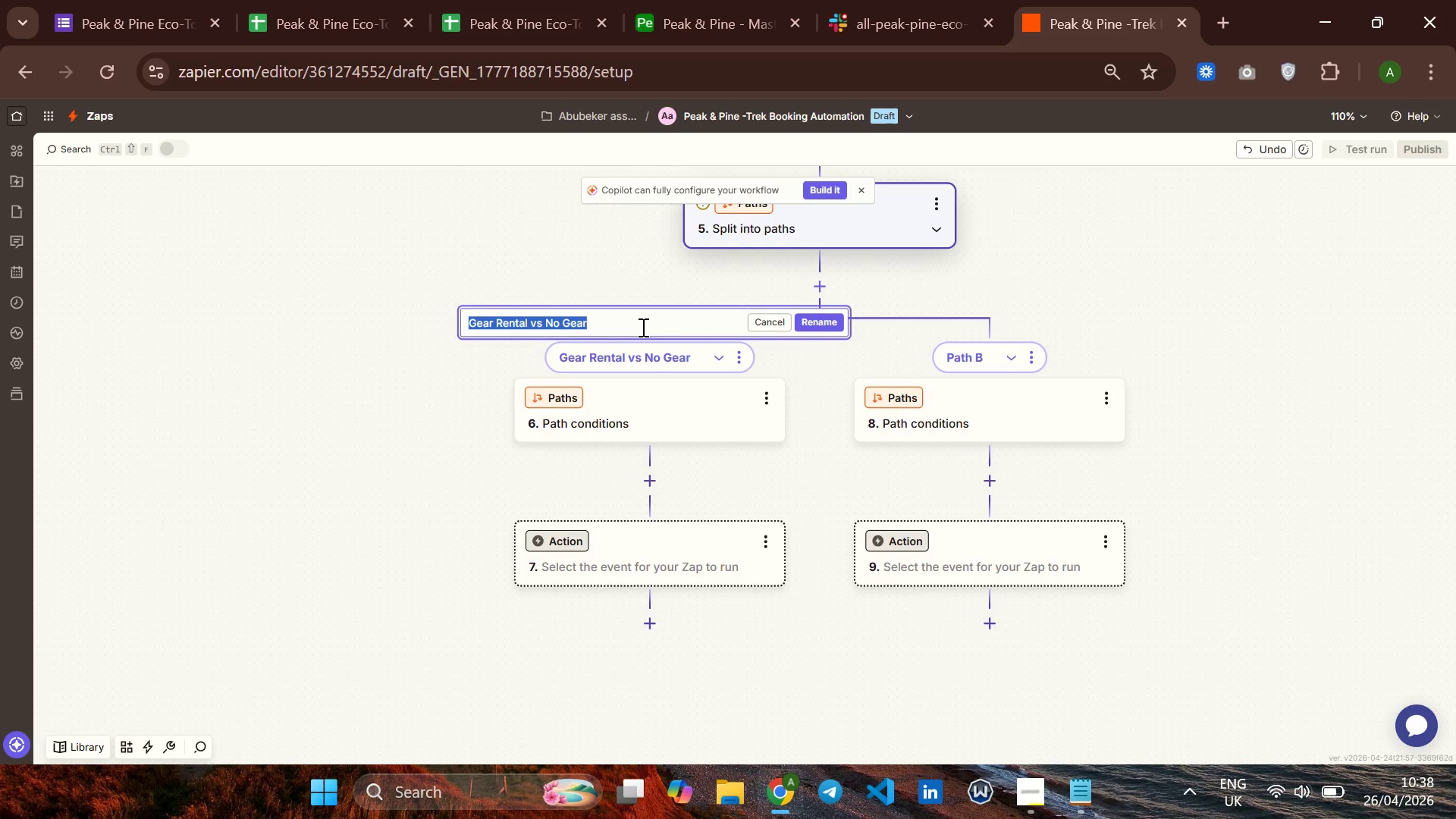 
left_click([642, 327])
 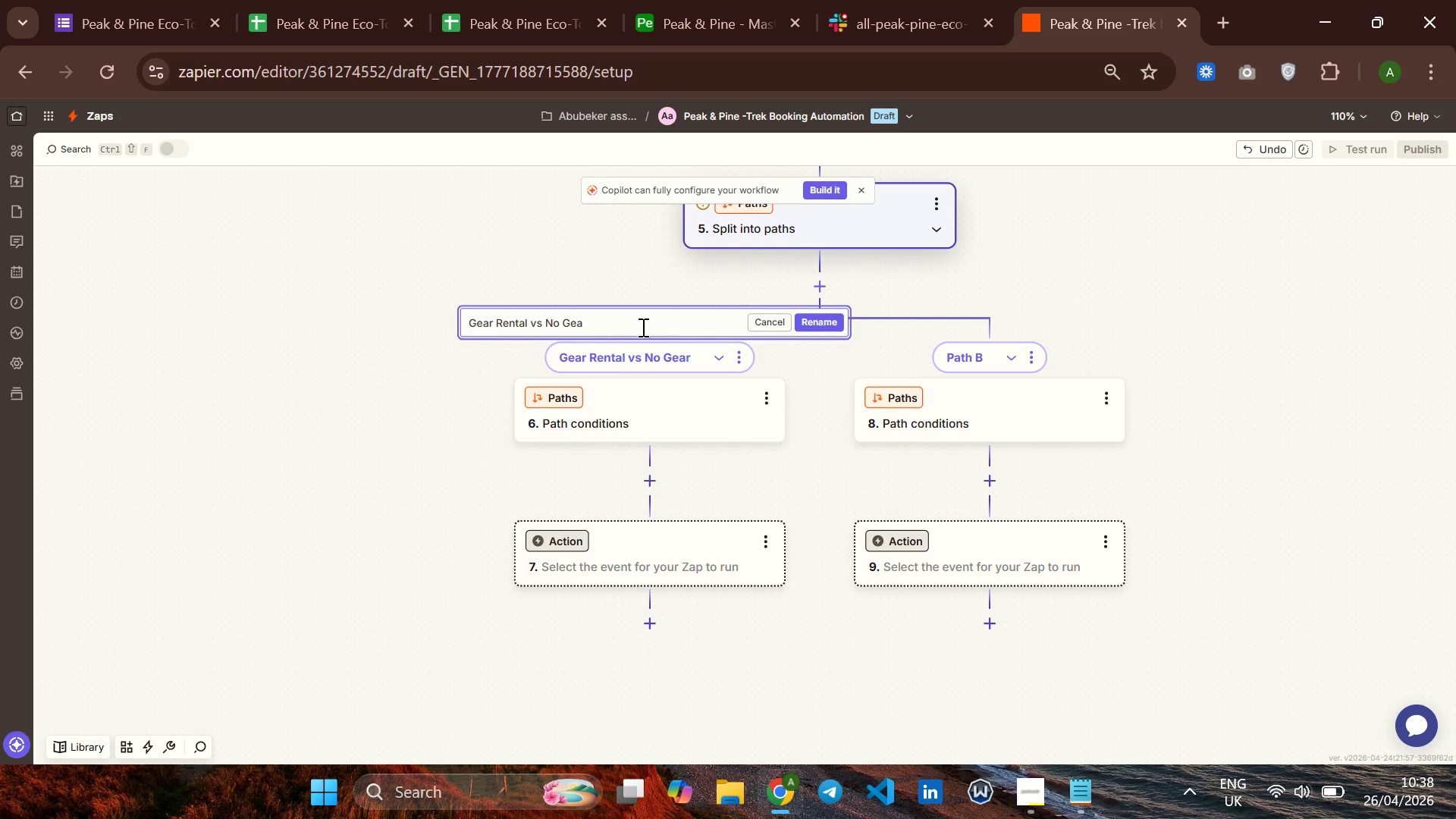 
key(Backspace)
key(Backspace)
key(Backspace)
key(Backspace)
key(Backspace)
key(Backspace)
key(Backspace)
key(Backspace)
key(Backspace)
key(Backspace)
type(- Prep Sheeet)
key(Backspace)
key(Backspace)
type(t )
key(Backspace)
type(-)
key(Backspace)
type(=)
key(Backspace)
type(+Slack+Slakc)
key(Backspace)
key(Backspace)
type(ck)
 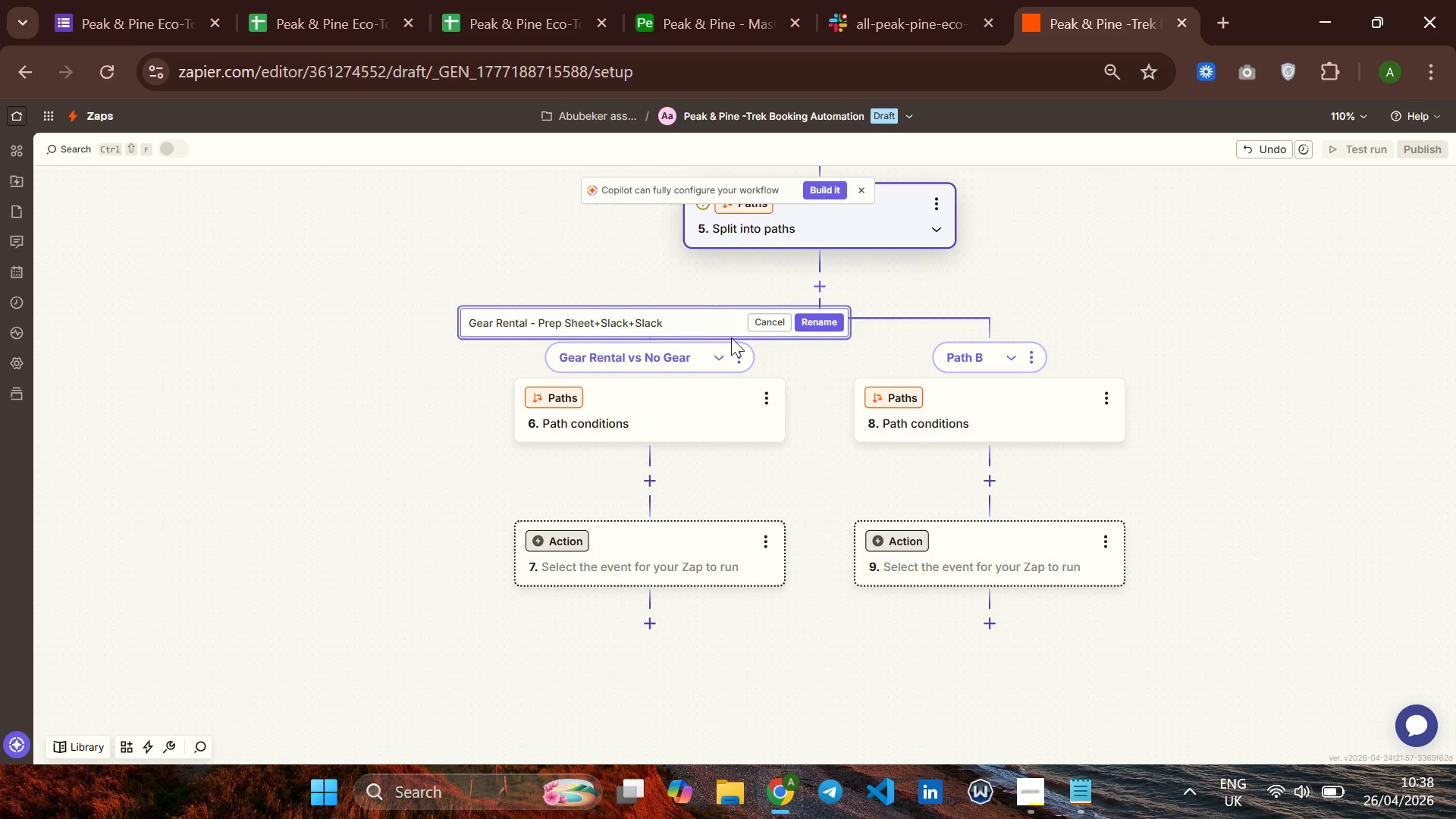 
key(Backspace)
key(Backspace)
key(Backspace)
key(Backspace)
key(Backspace)
type(Airtable)
 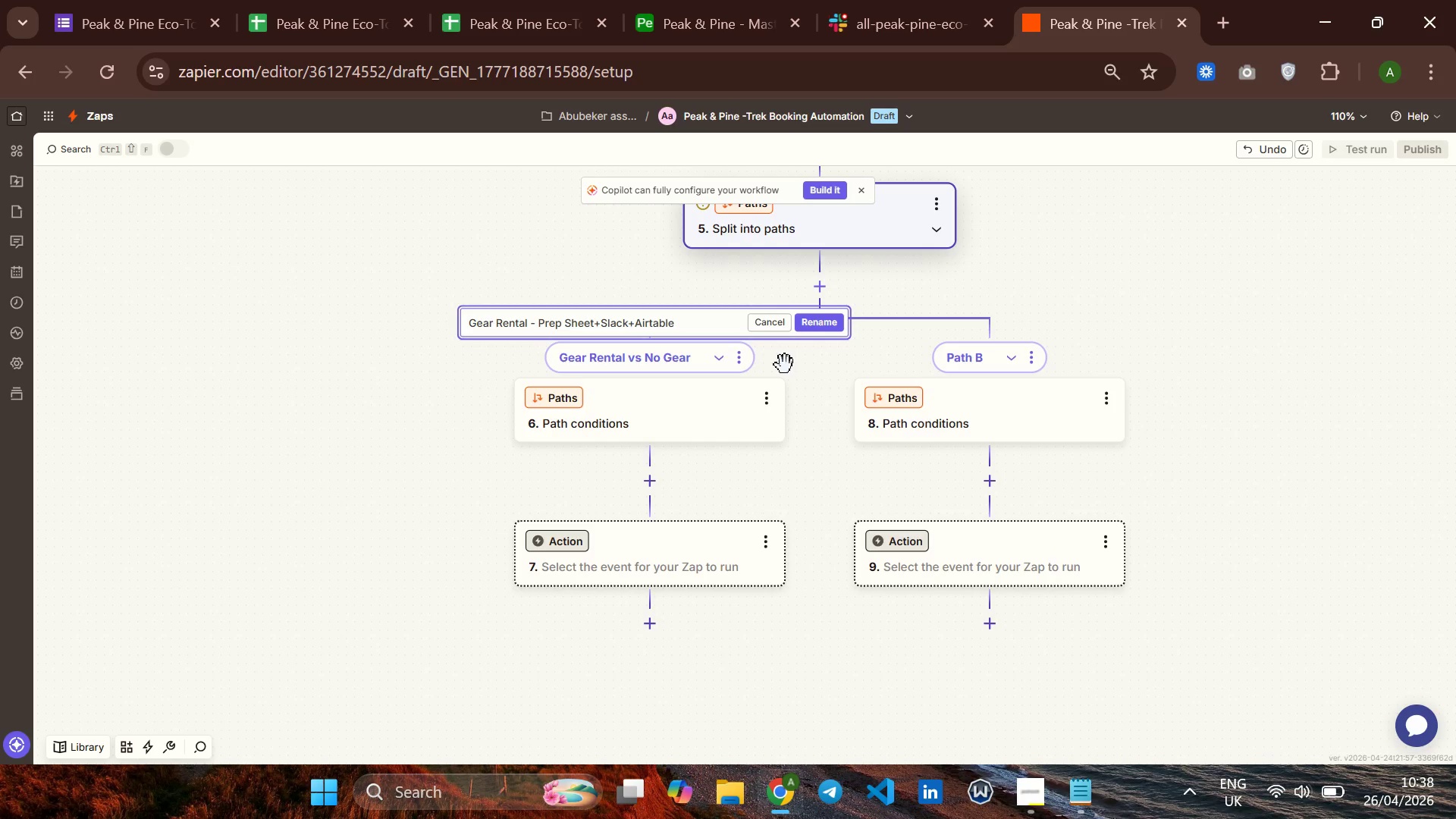 
key(Enter)
 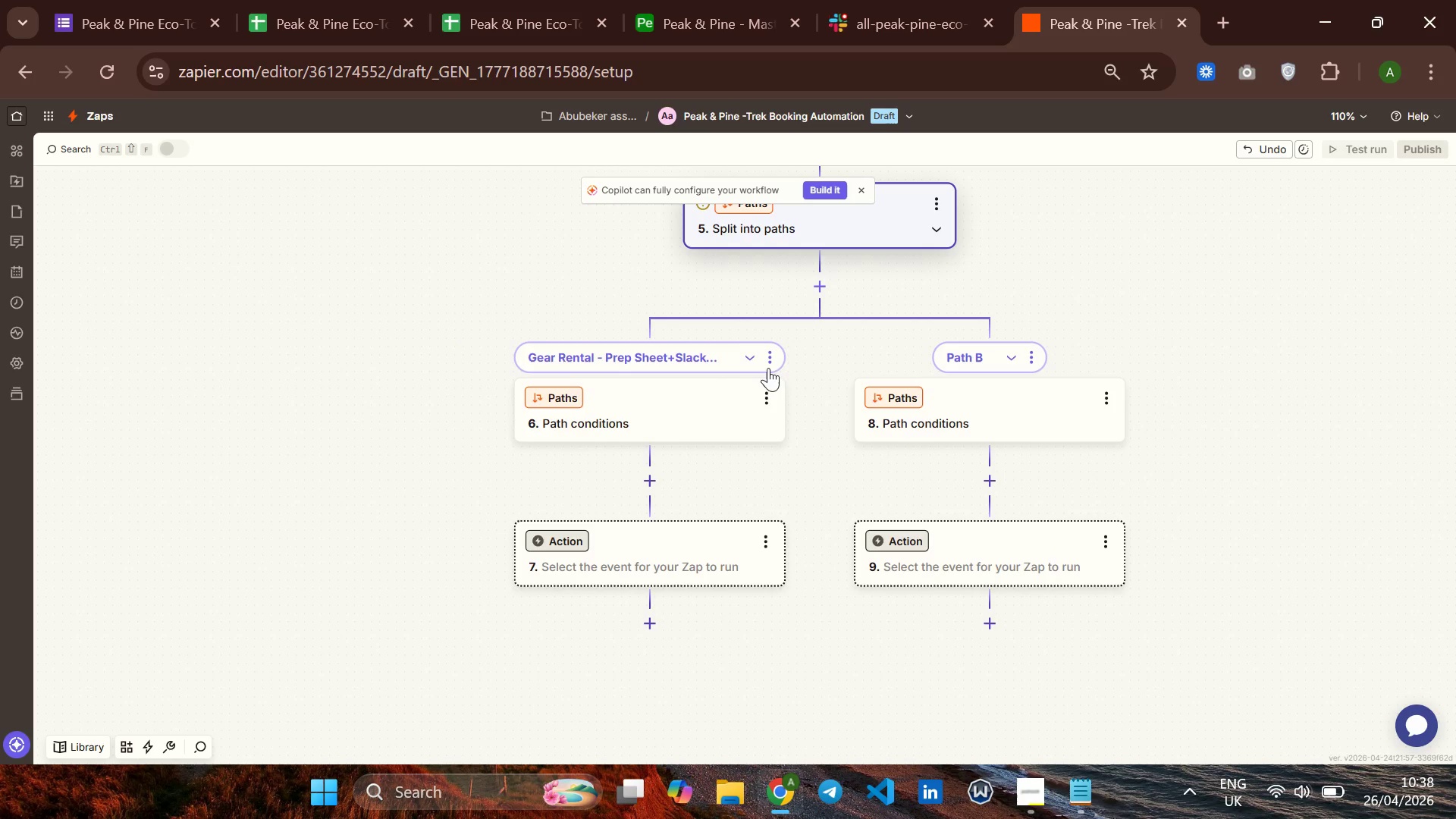 
left_click([676, 403])
 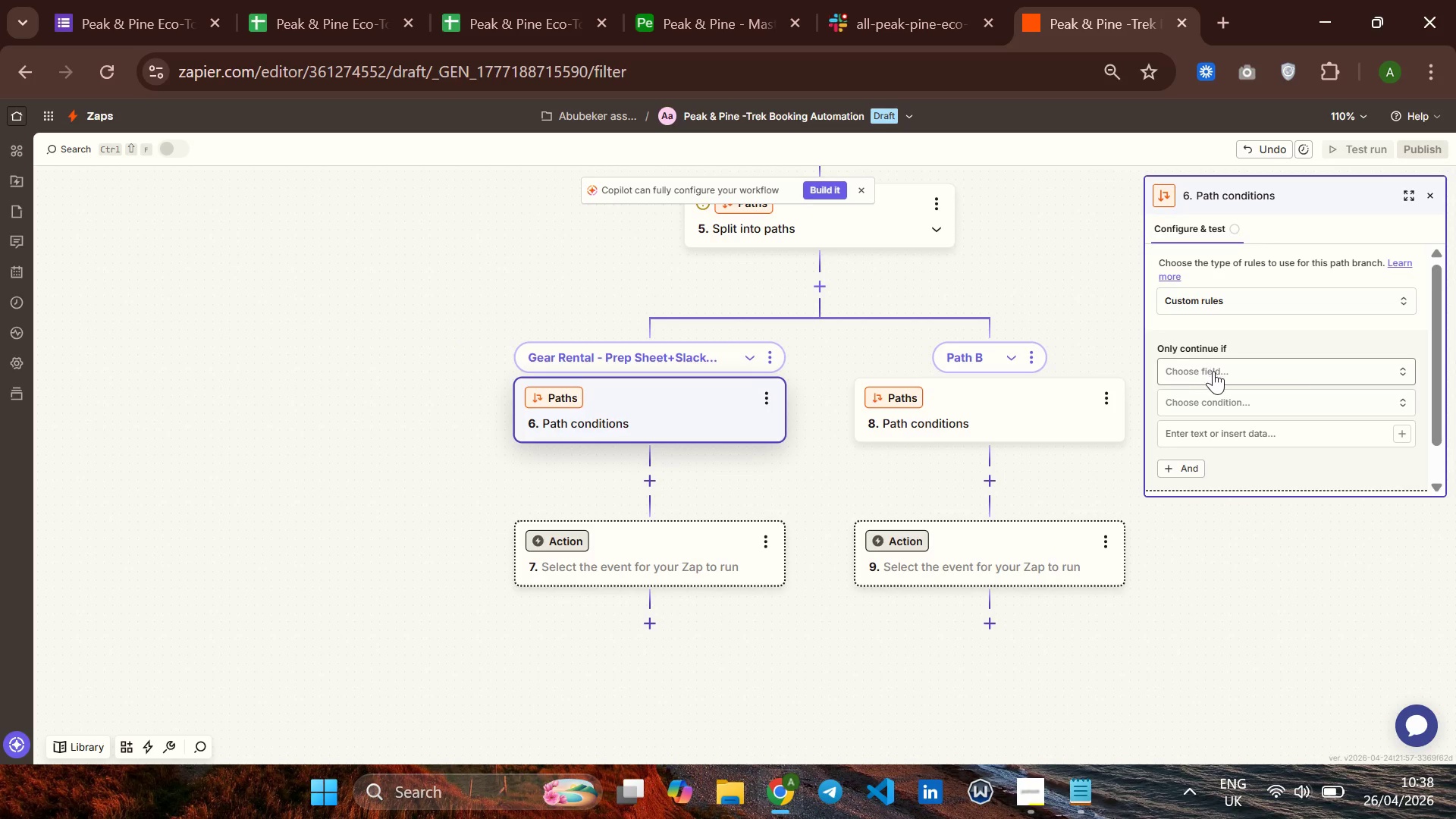 
left_click([1213, 371])
 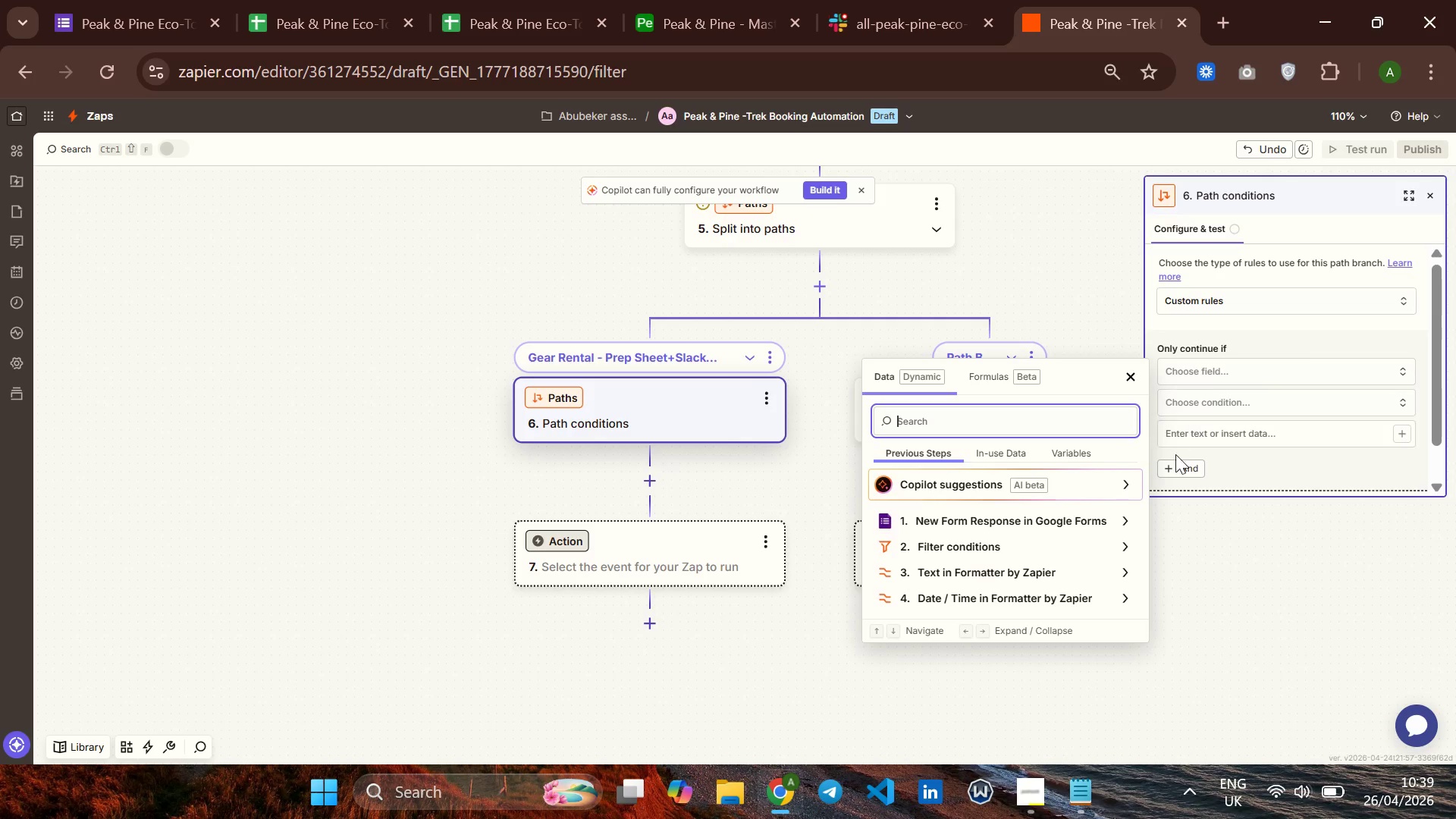 
left_click([1068, 513])
 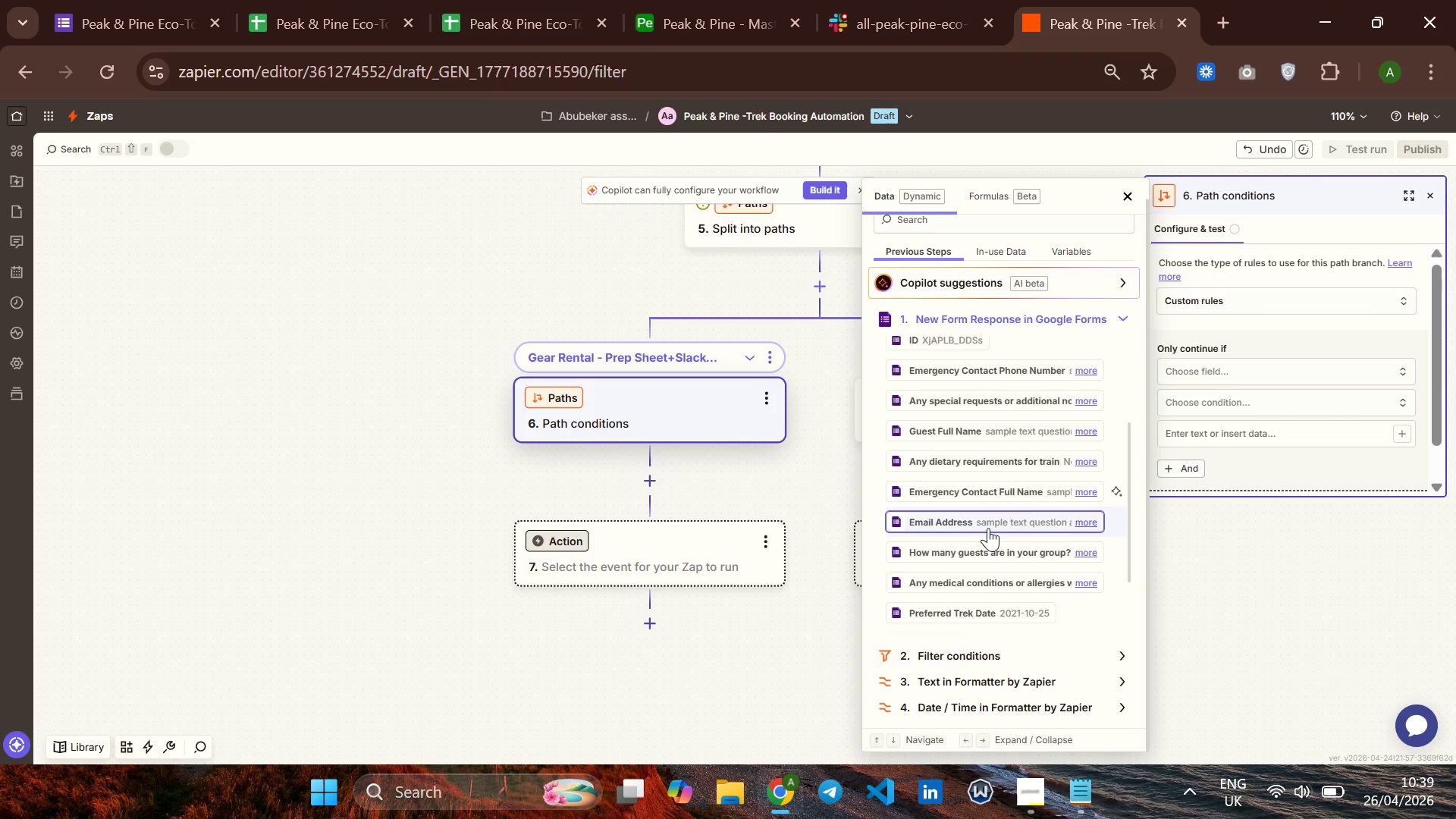 
wait(16.53)
 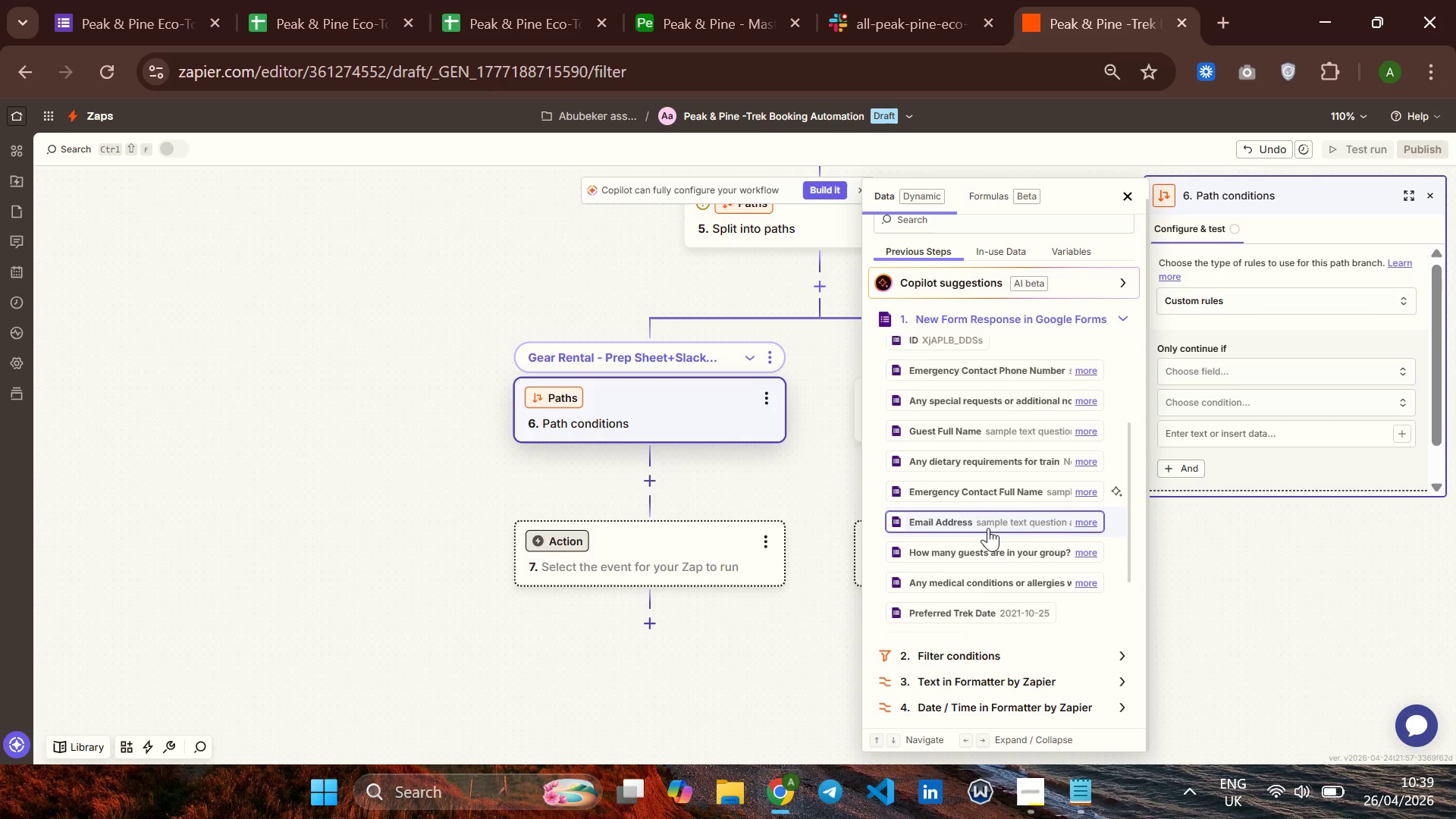 
left_click([987, 551])
 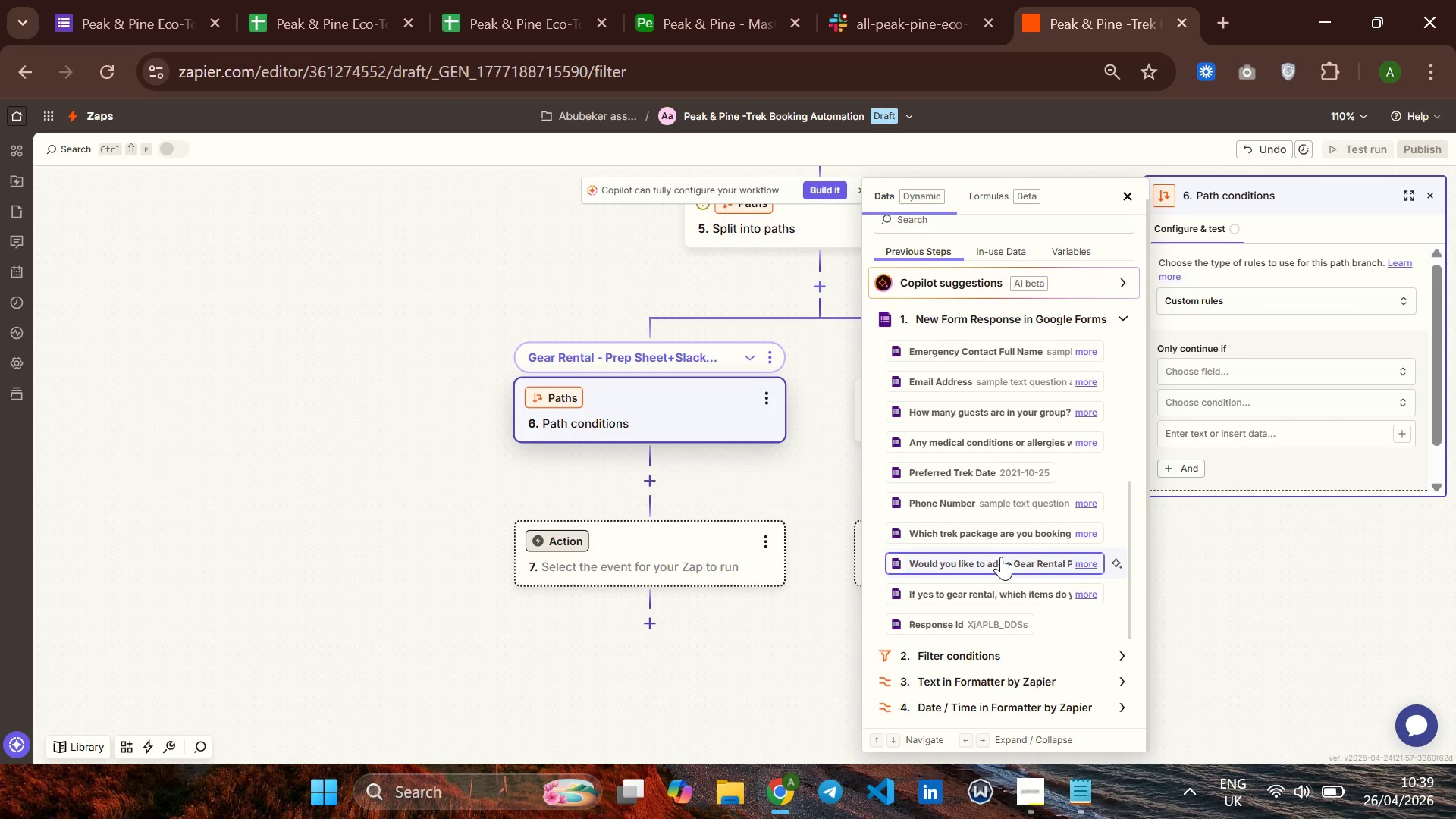 
left_click([1001, 557])
 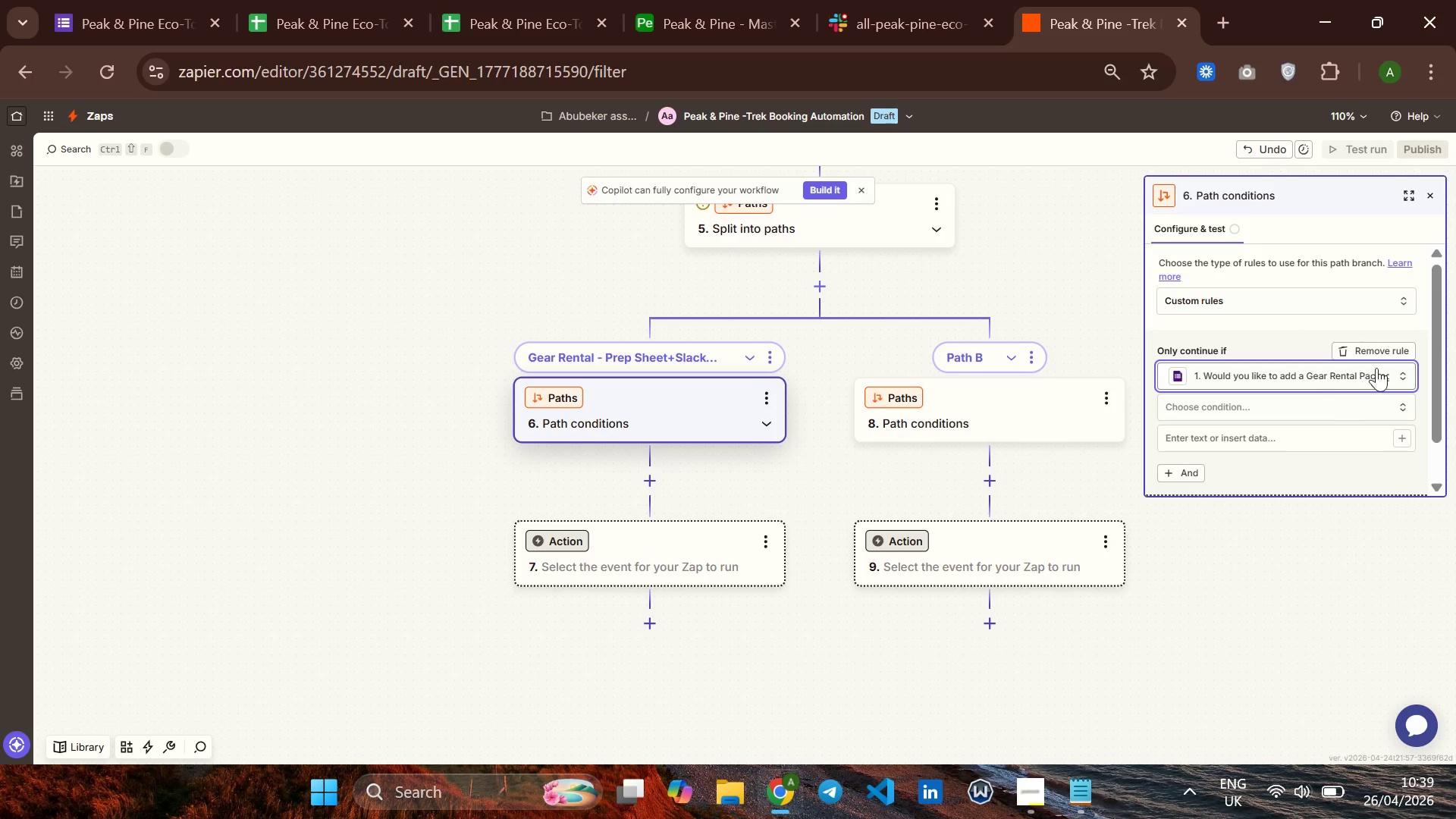 
left_click([1310, 402])
 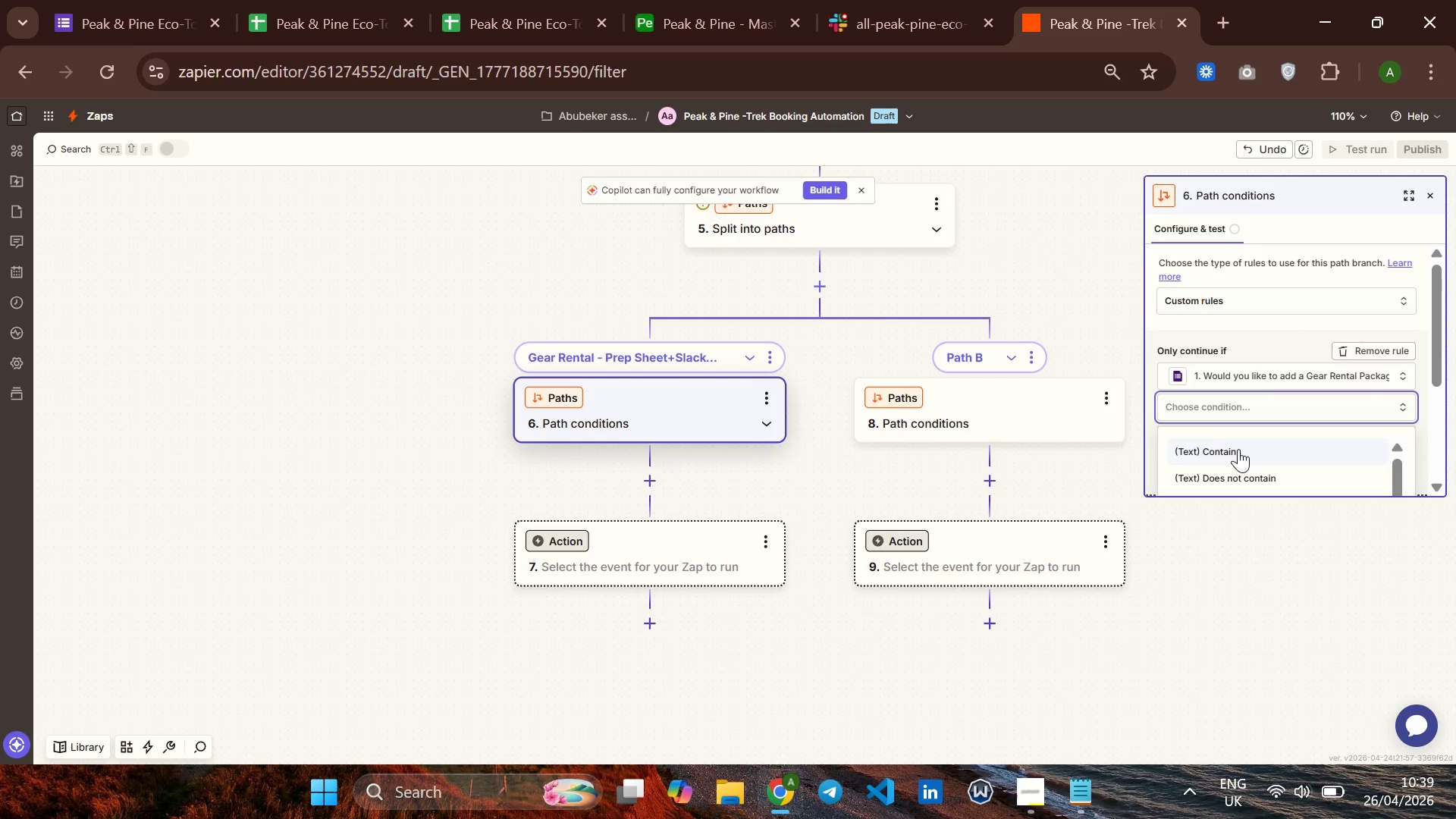 
left_click([1238, 449])
 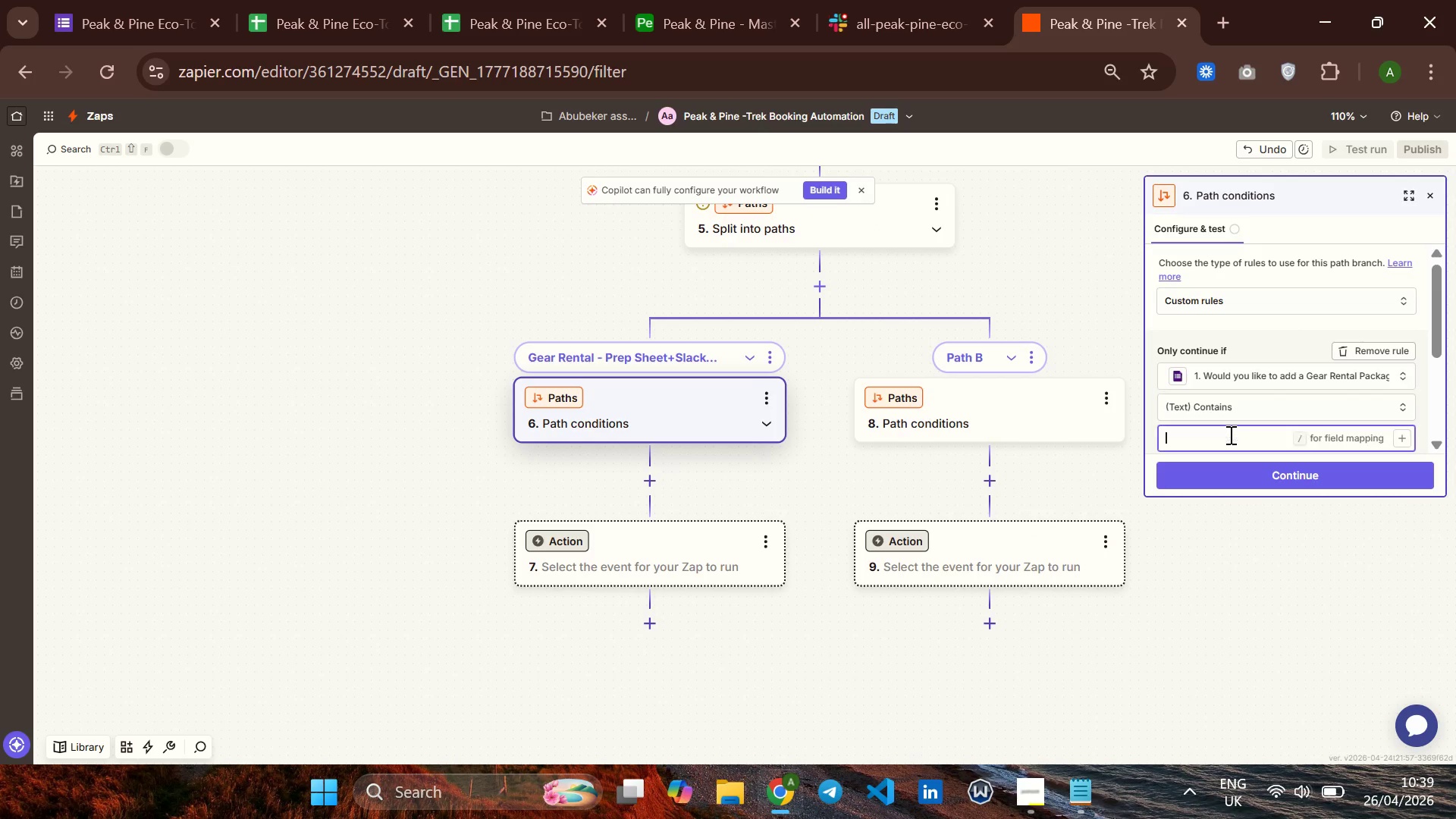 
left_click([1229, 435])
 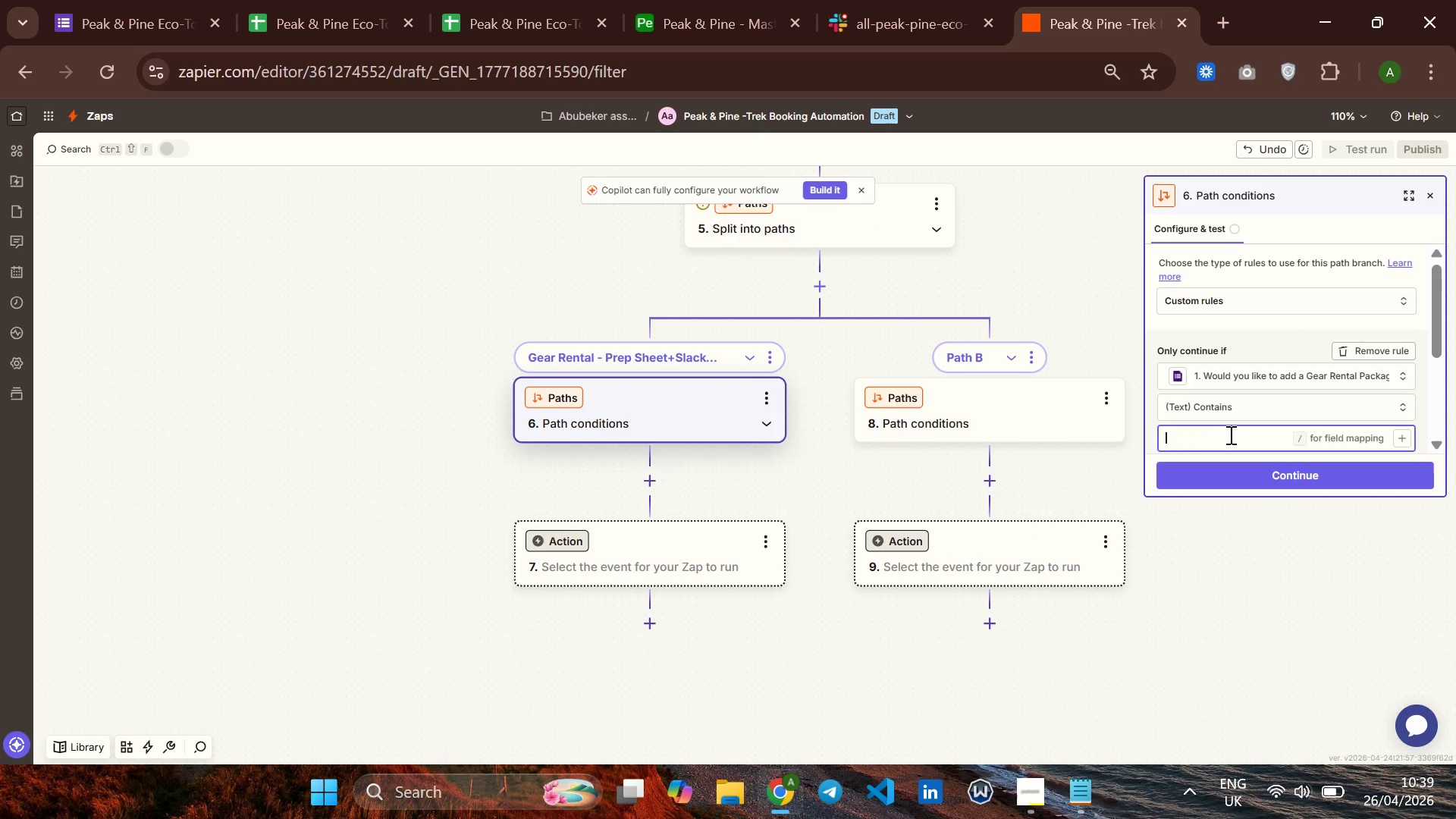 
type(Yes)
 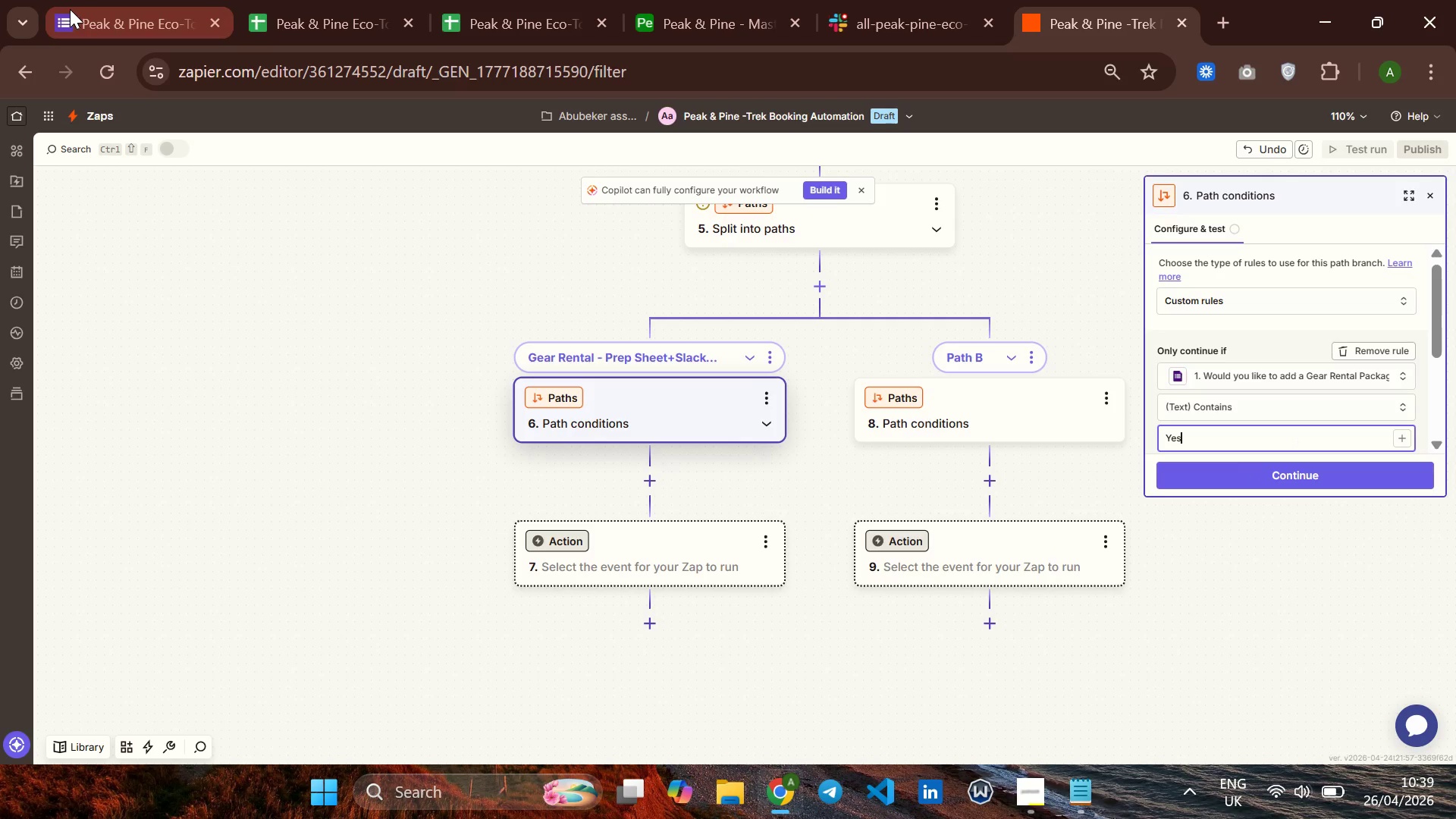 
left_click([70, 9])
 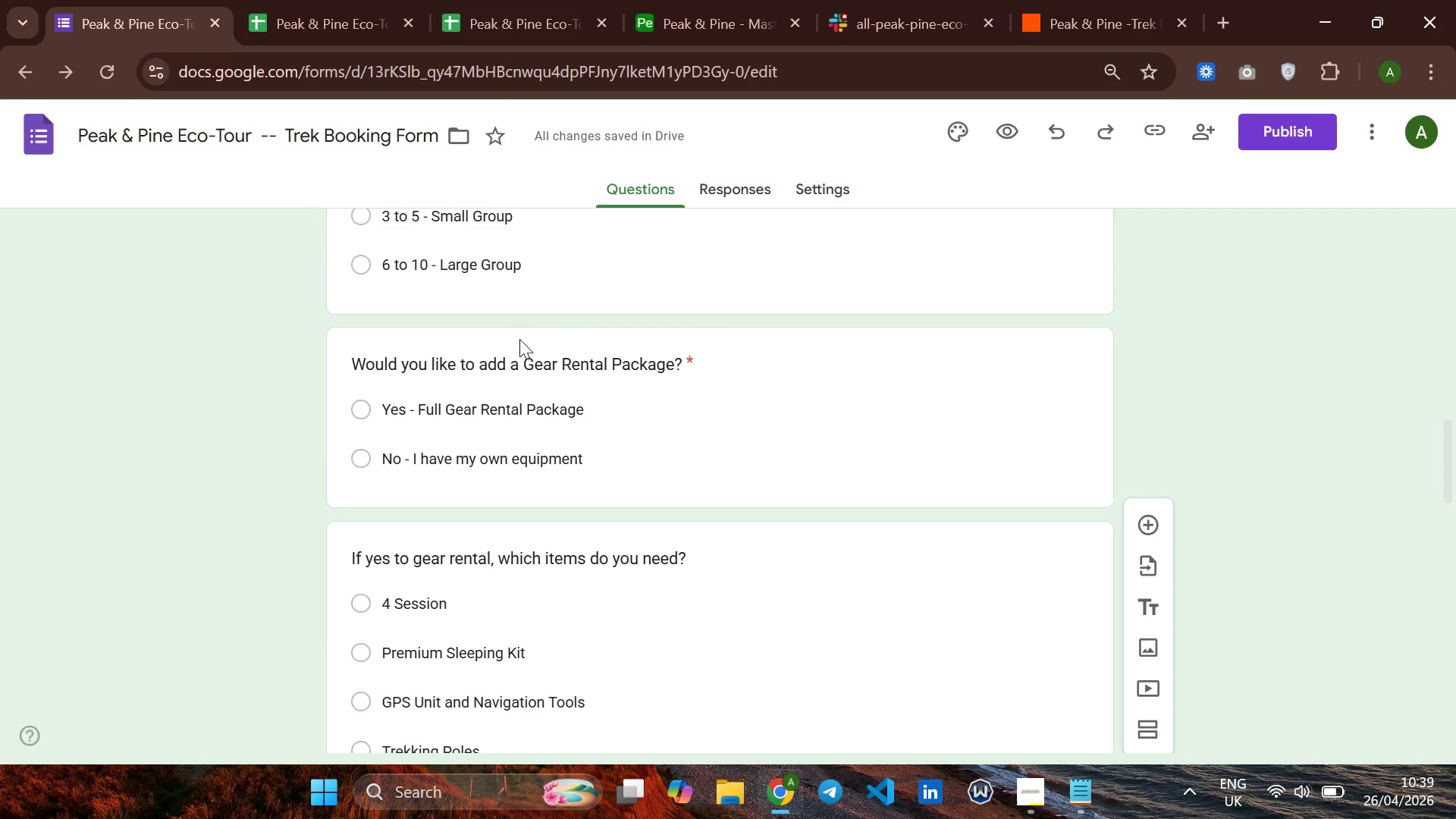 
left_click_drag(start_coordinate=[582, 416], to_coordinate=[422, 425])
 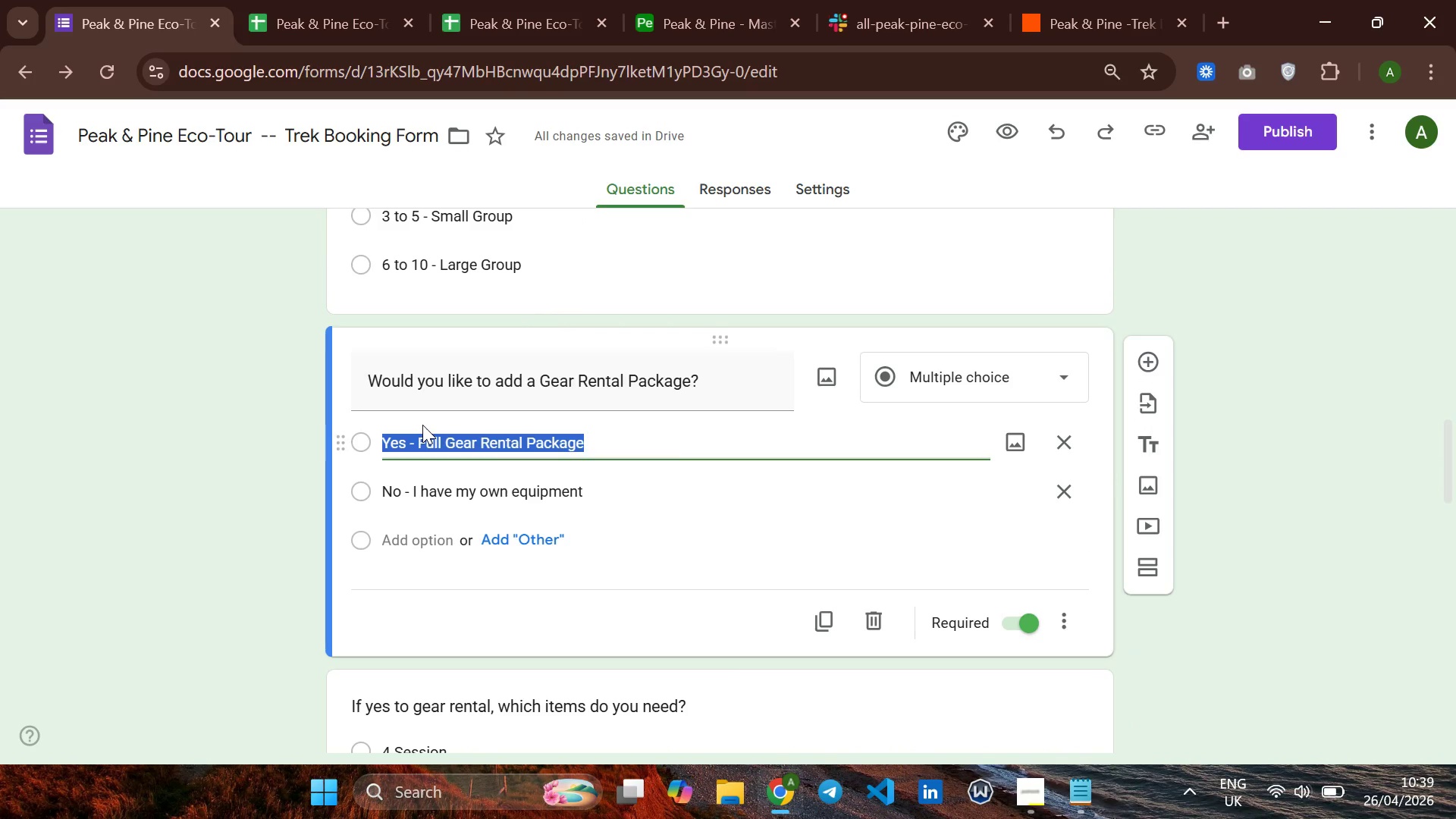 
key(Control+C)
 